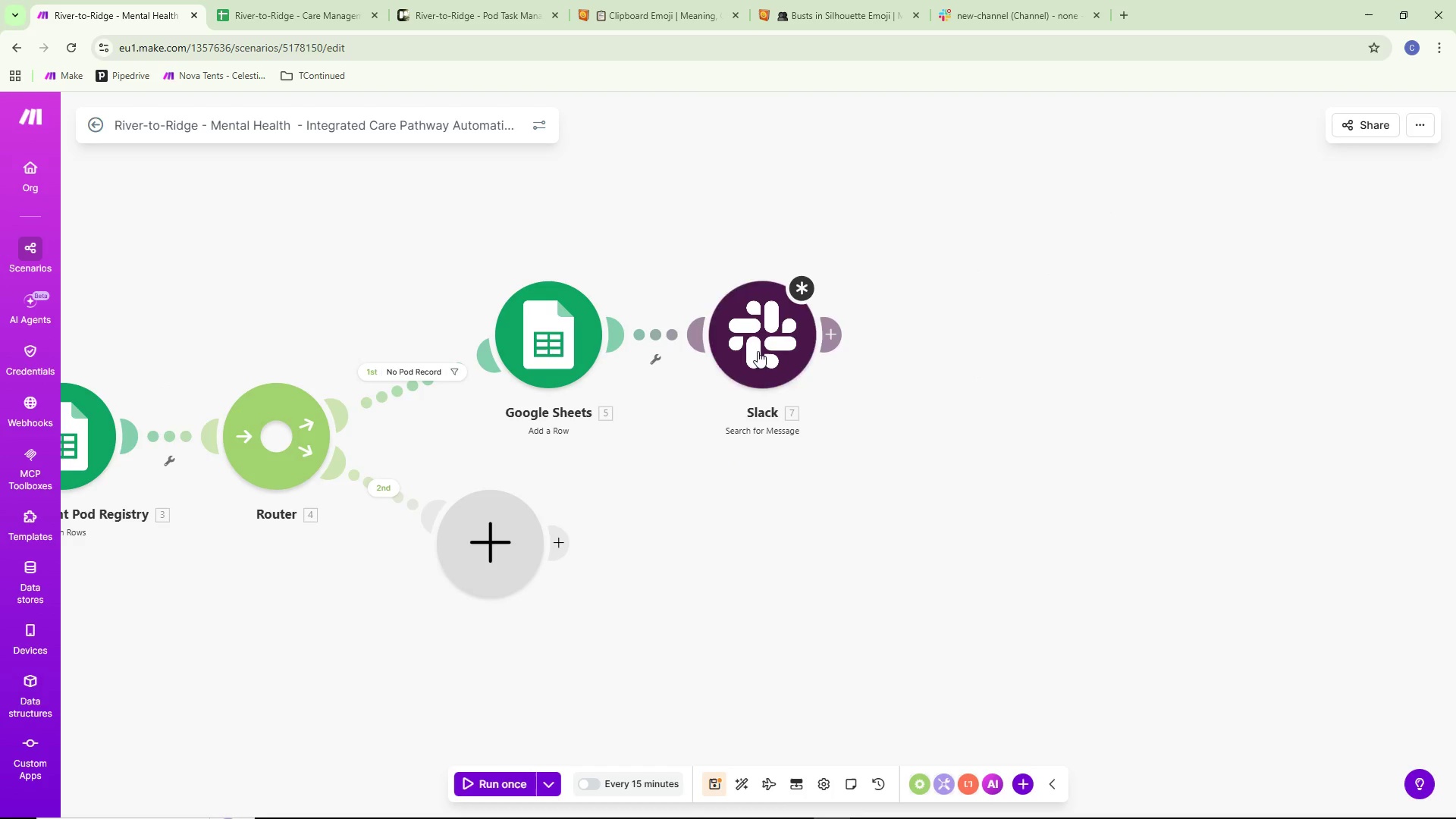 
left_click([758, 346])
 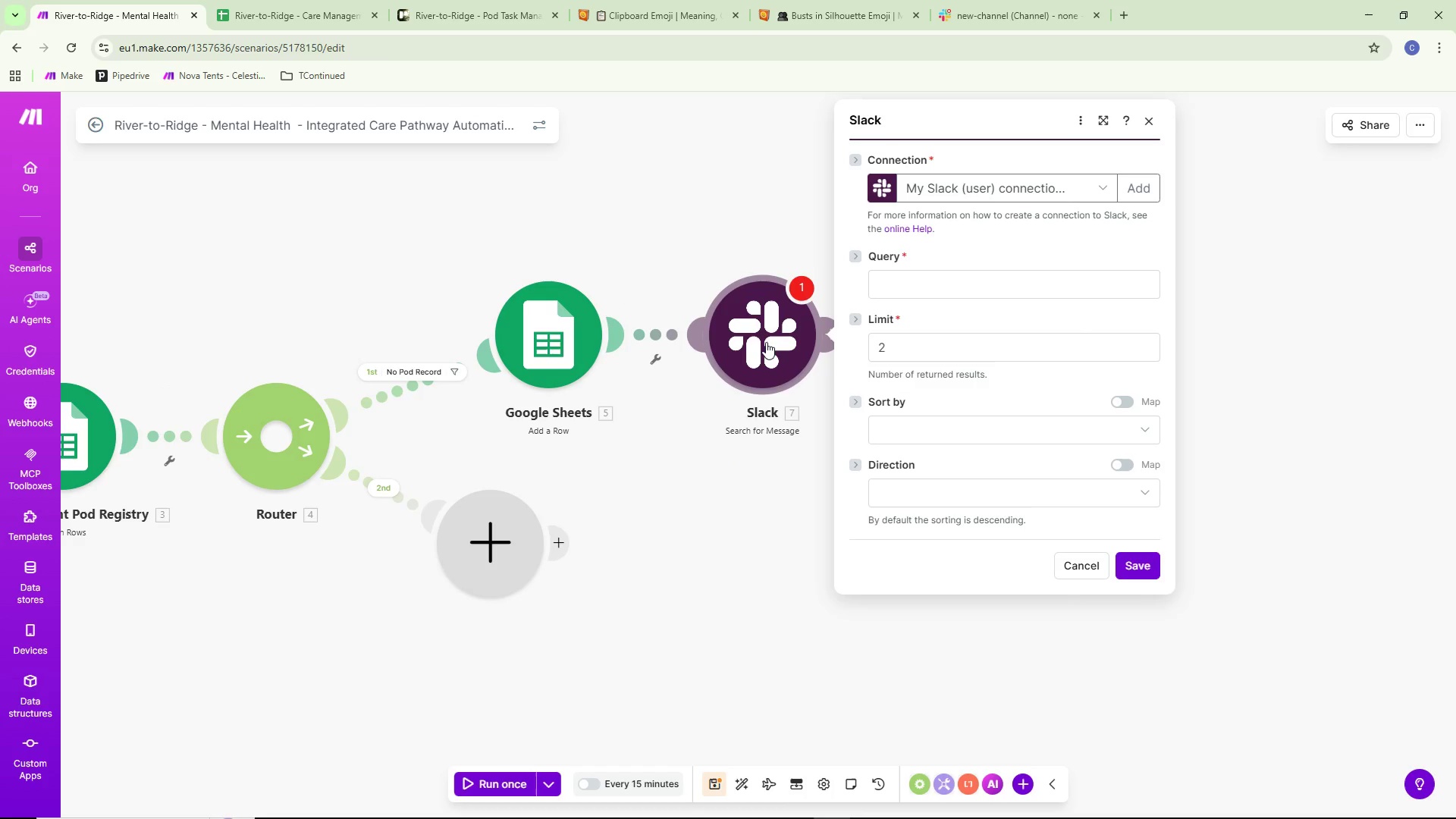 
right_click([766, 342])
 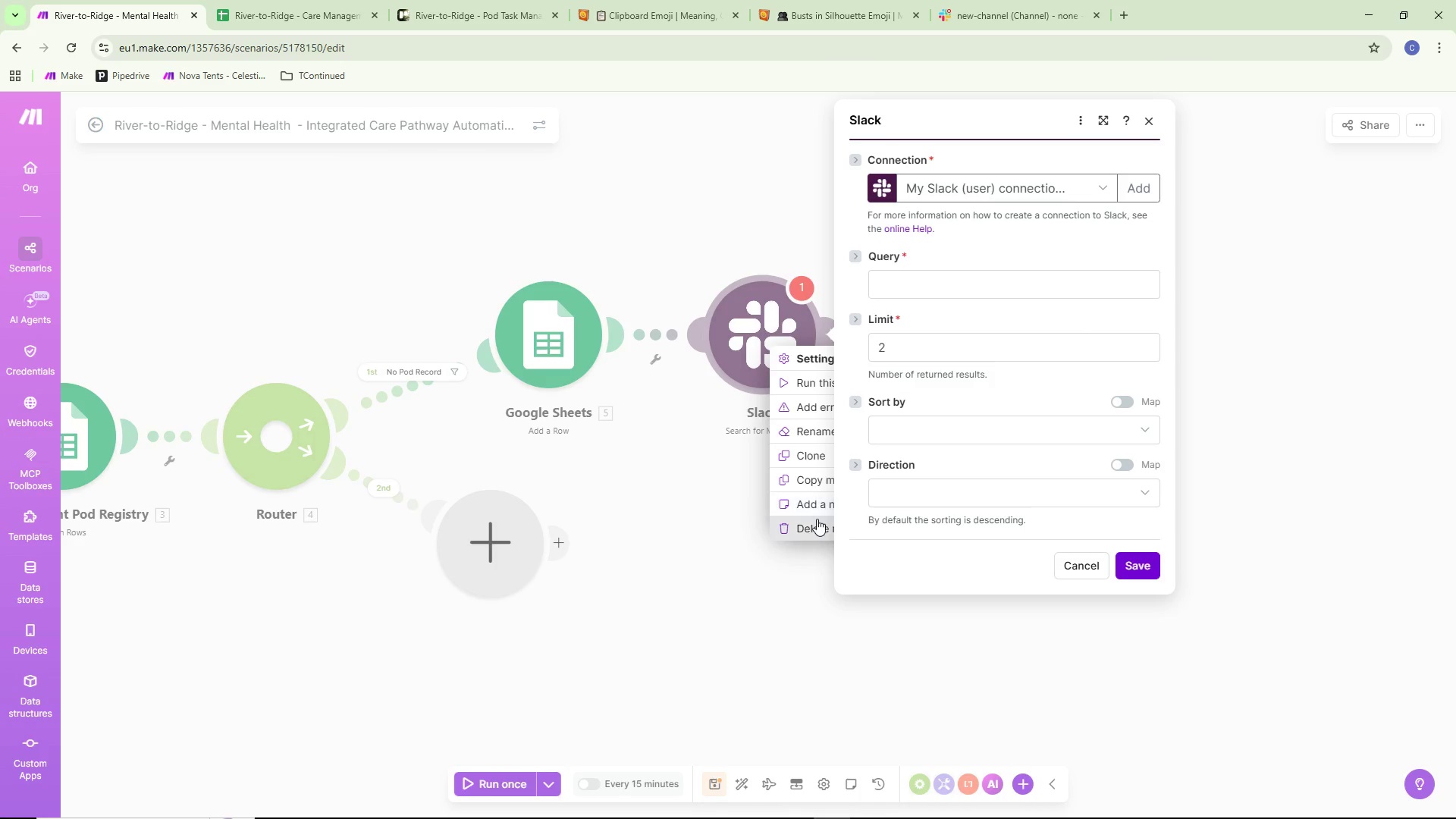 
left_click([817, 519])
 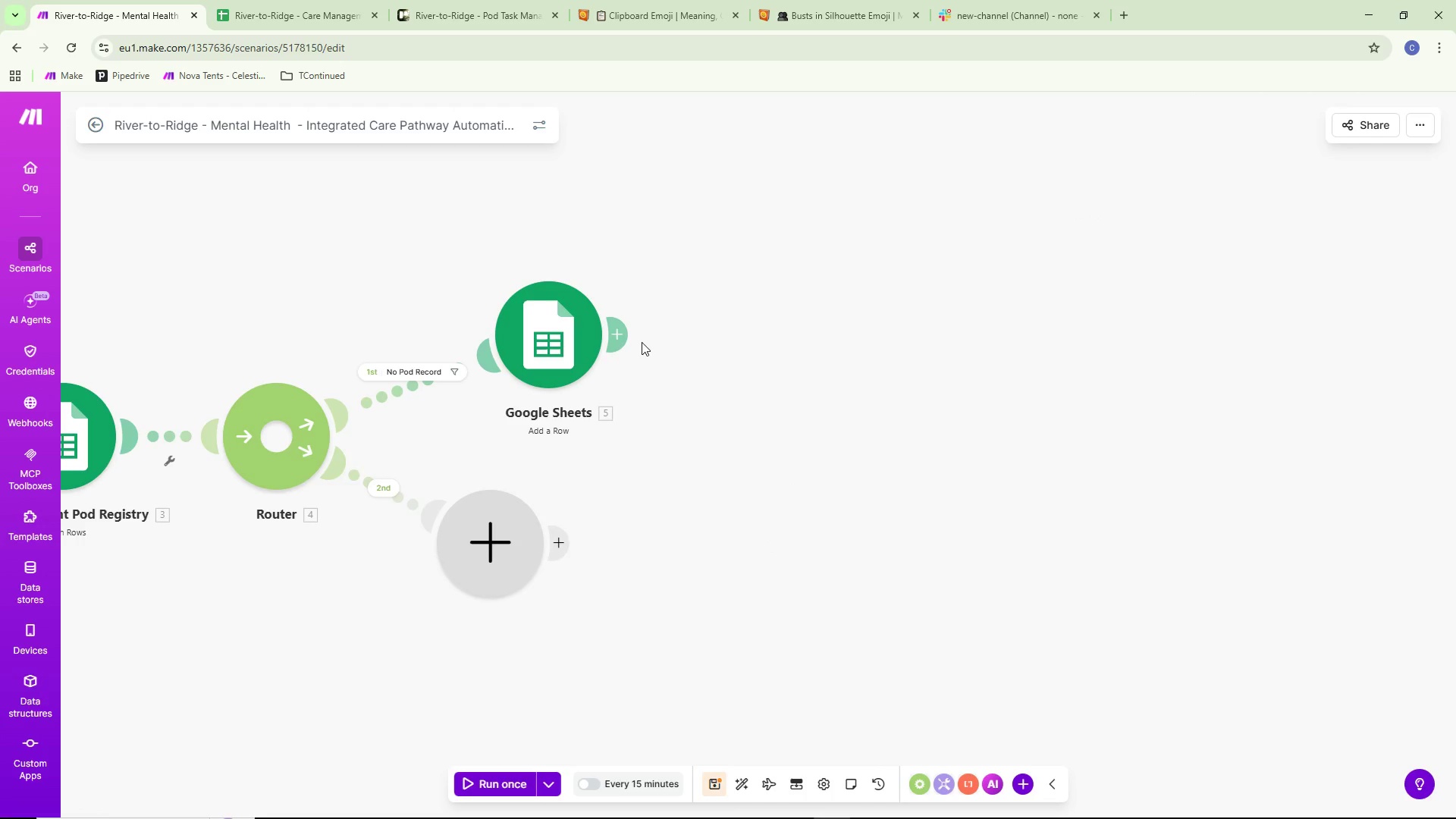 
left_click([626, 340])
 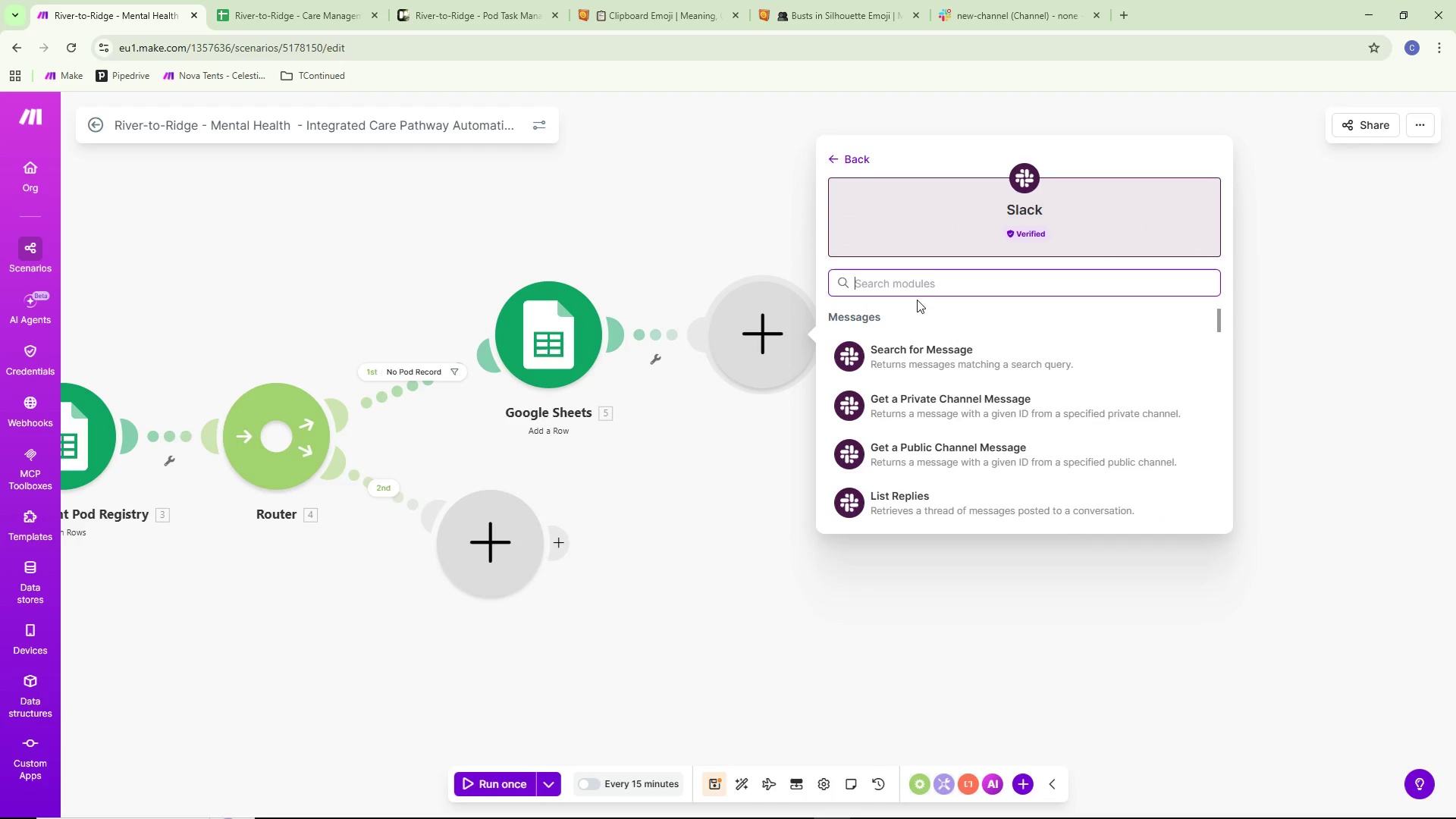 
type(sen)
 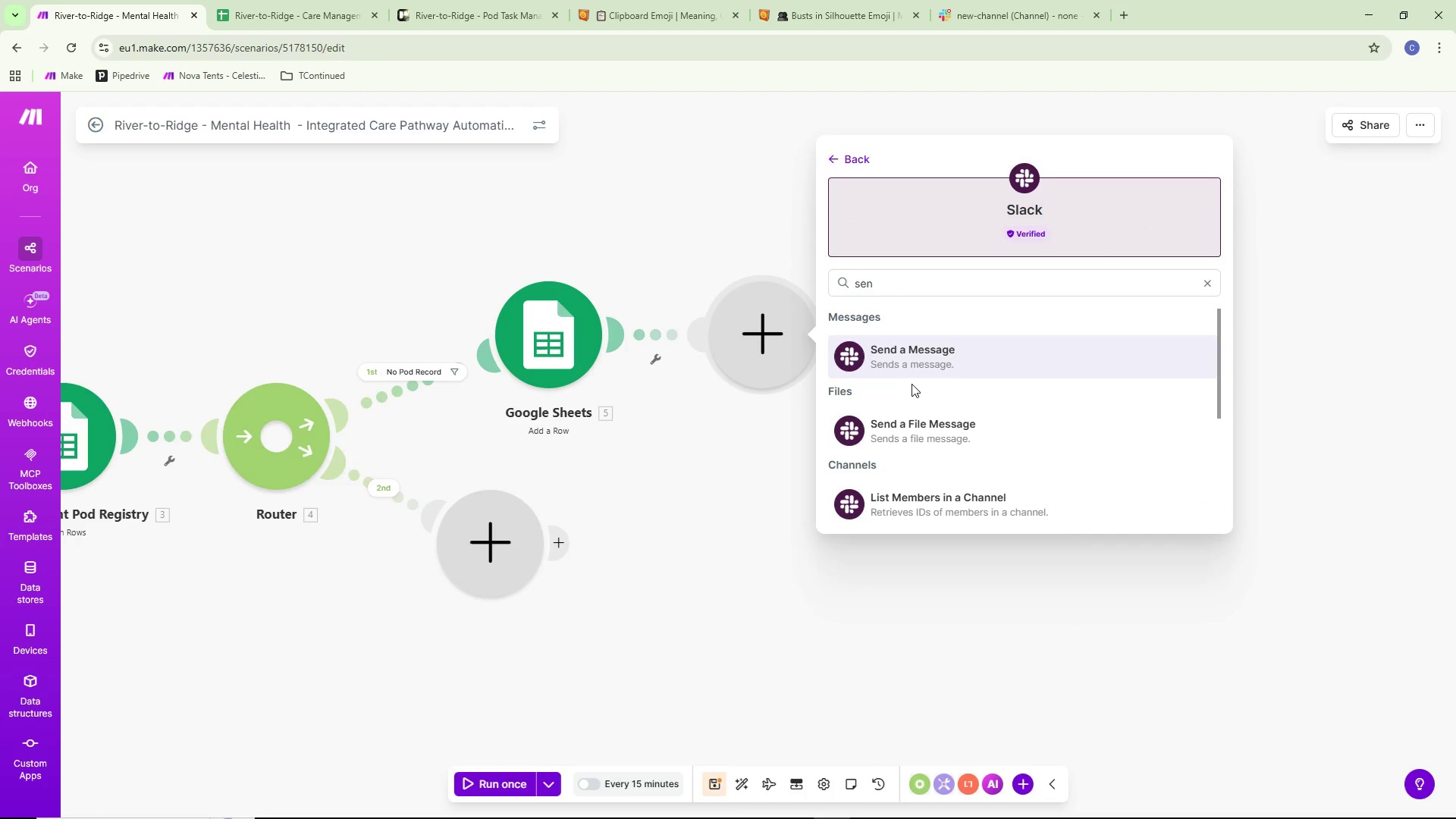 
double_click([937, 343])
 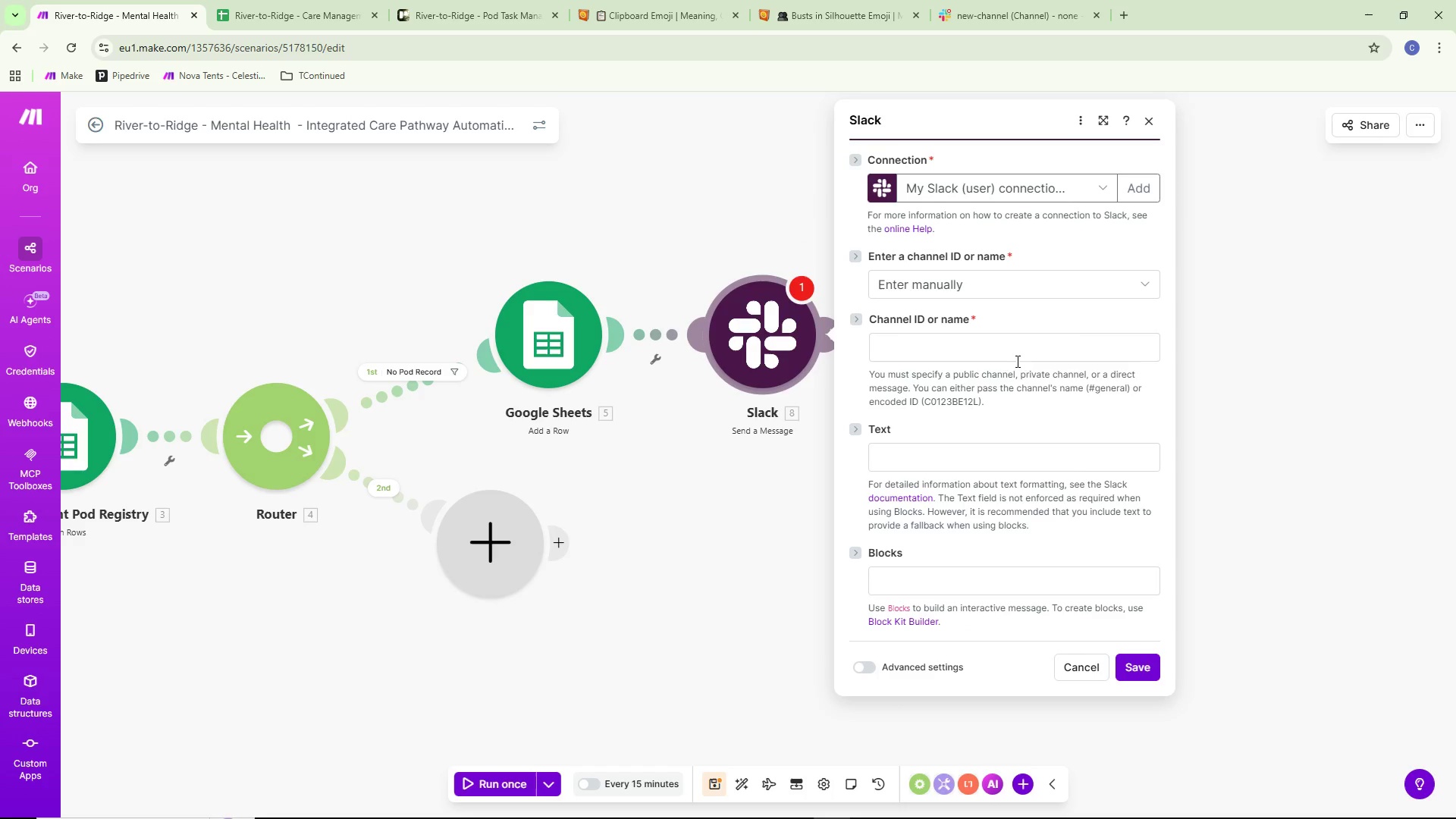 
left_click([942, 348])
 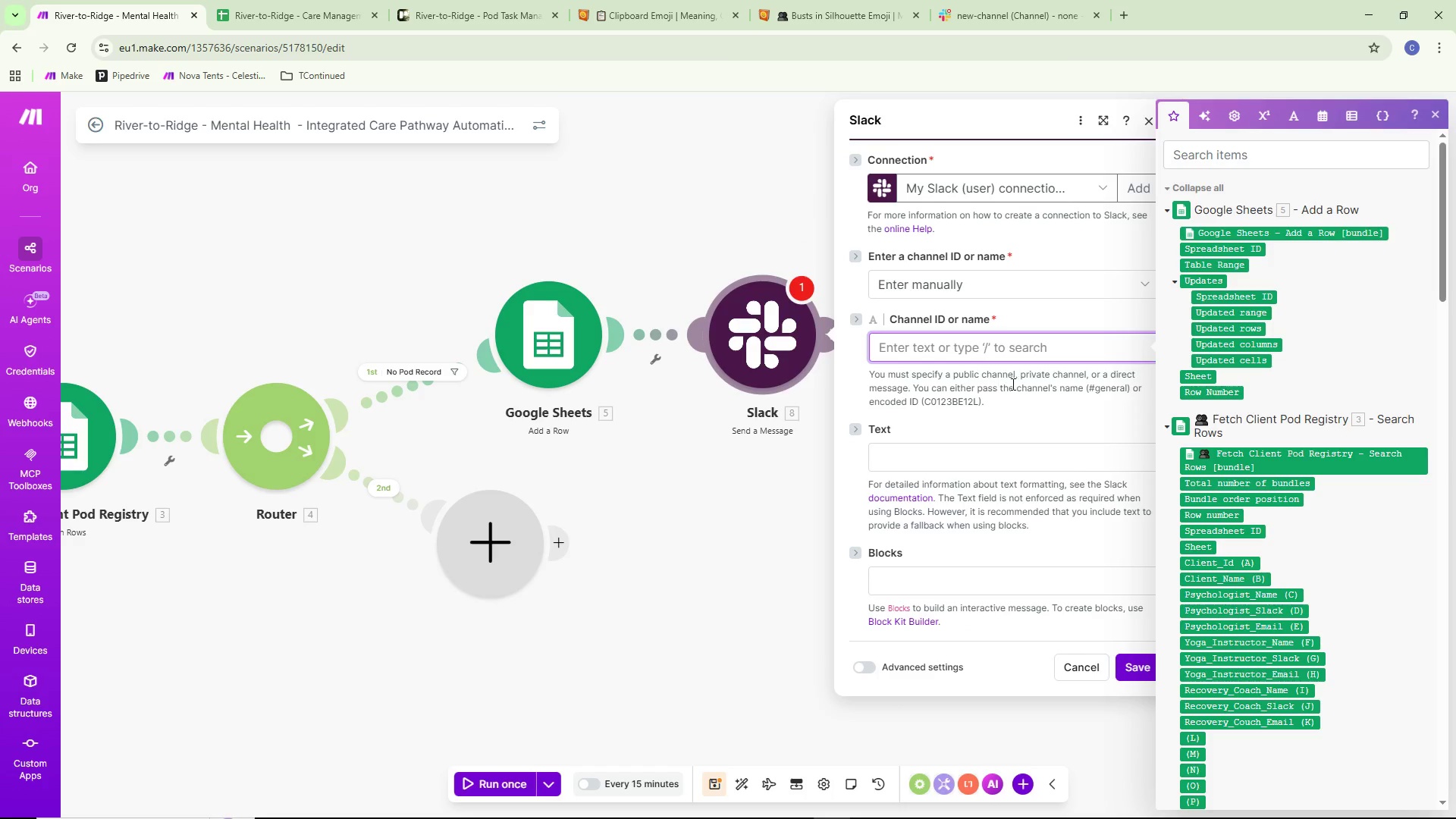 
left_click([974, 453])
 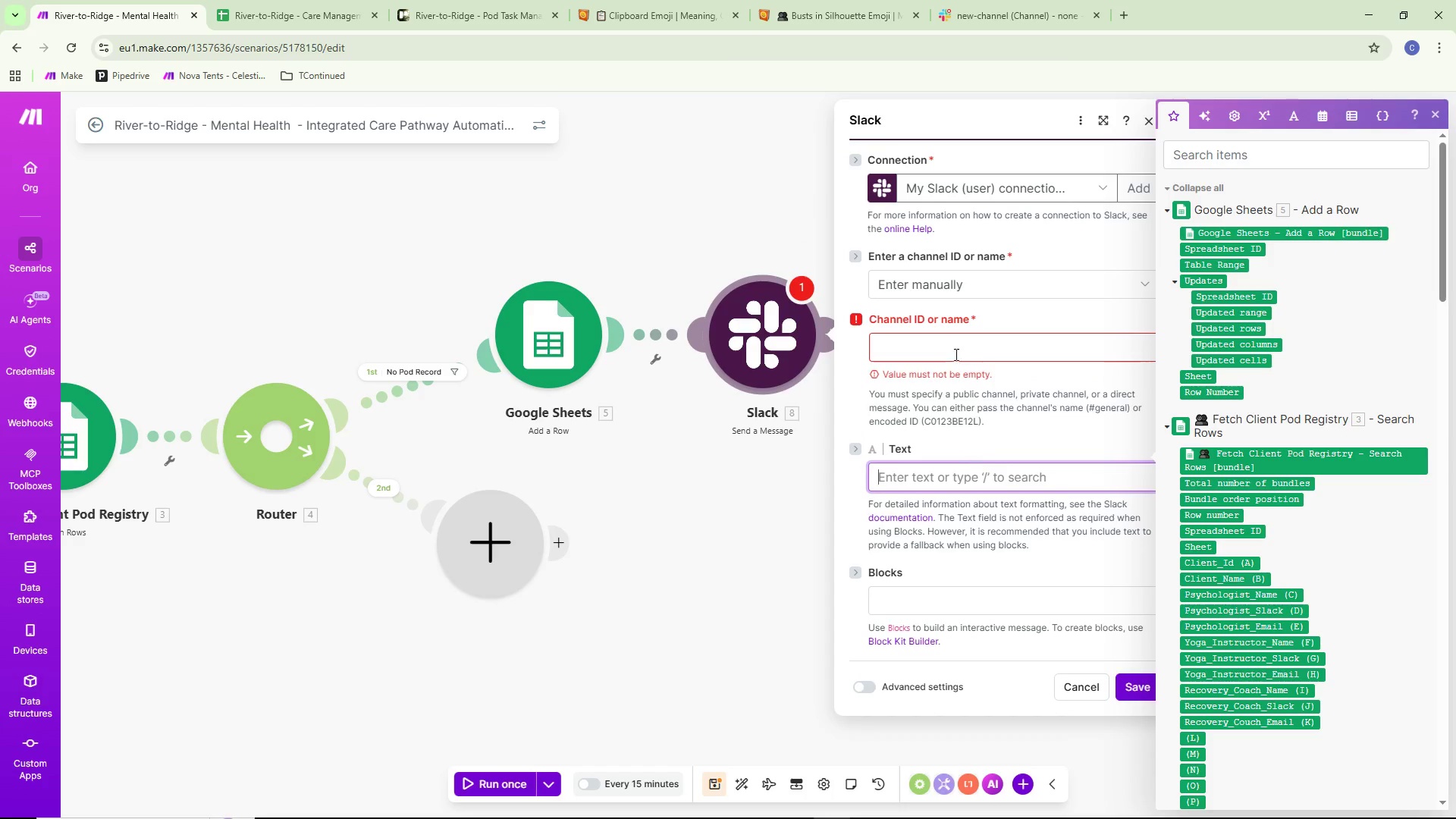 
left_click([946, 337])
 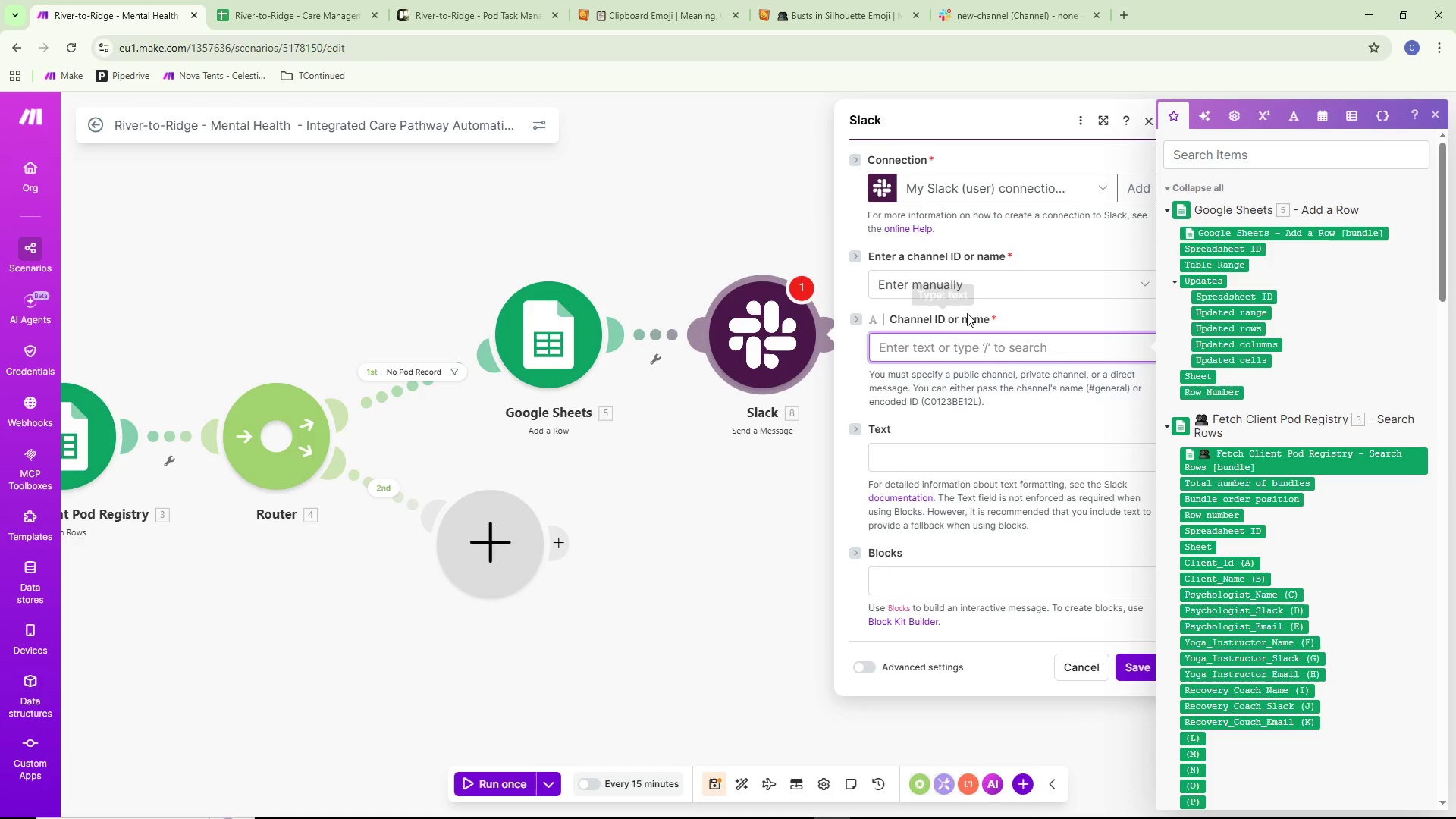 
left_click([979, 284])
 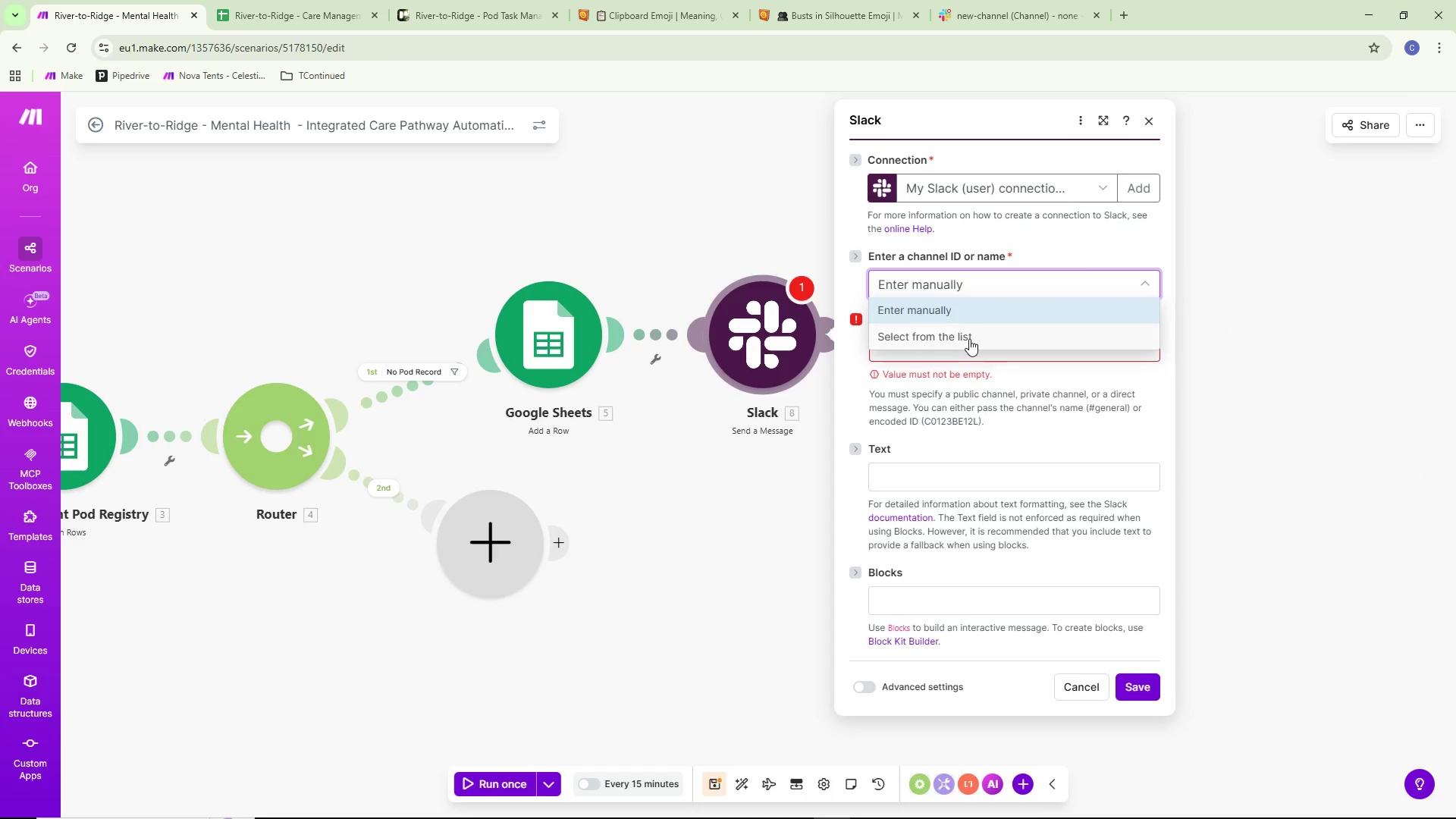 
left_click([966, 328])
 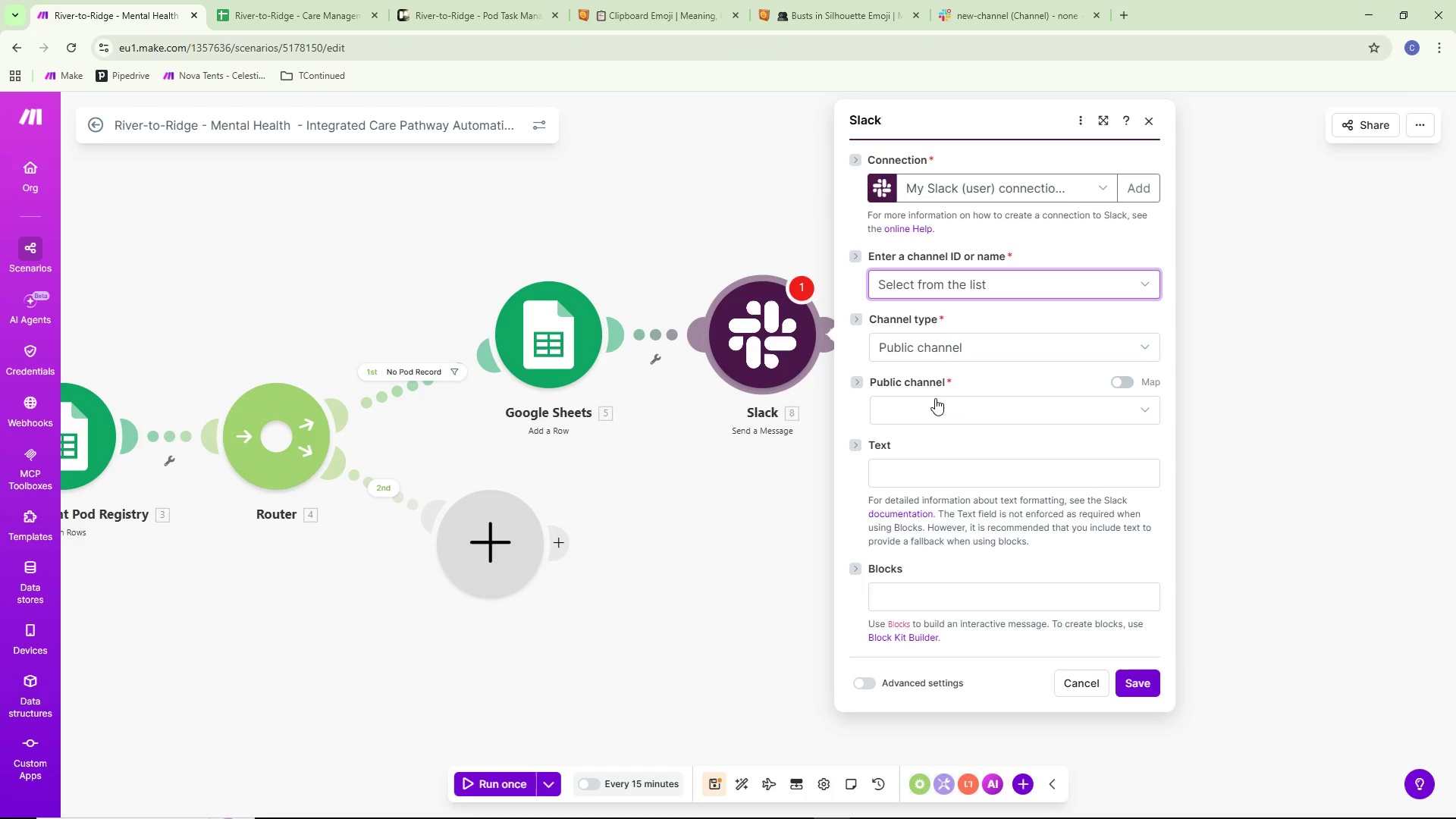 
double_click([951, 340])
 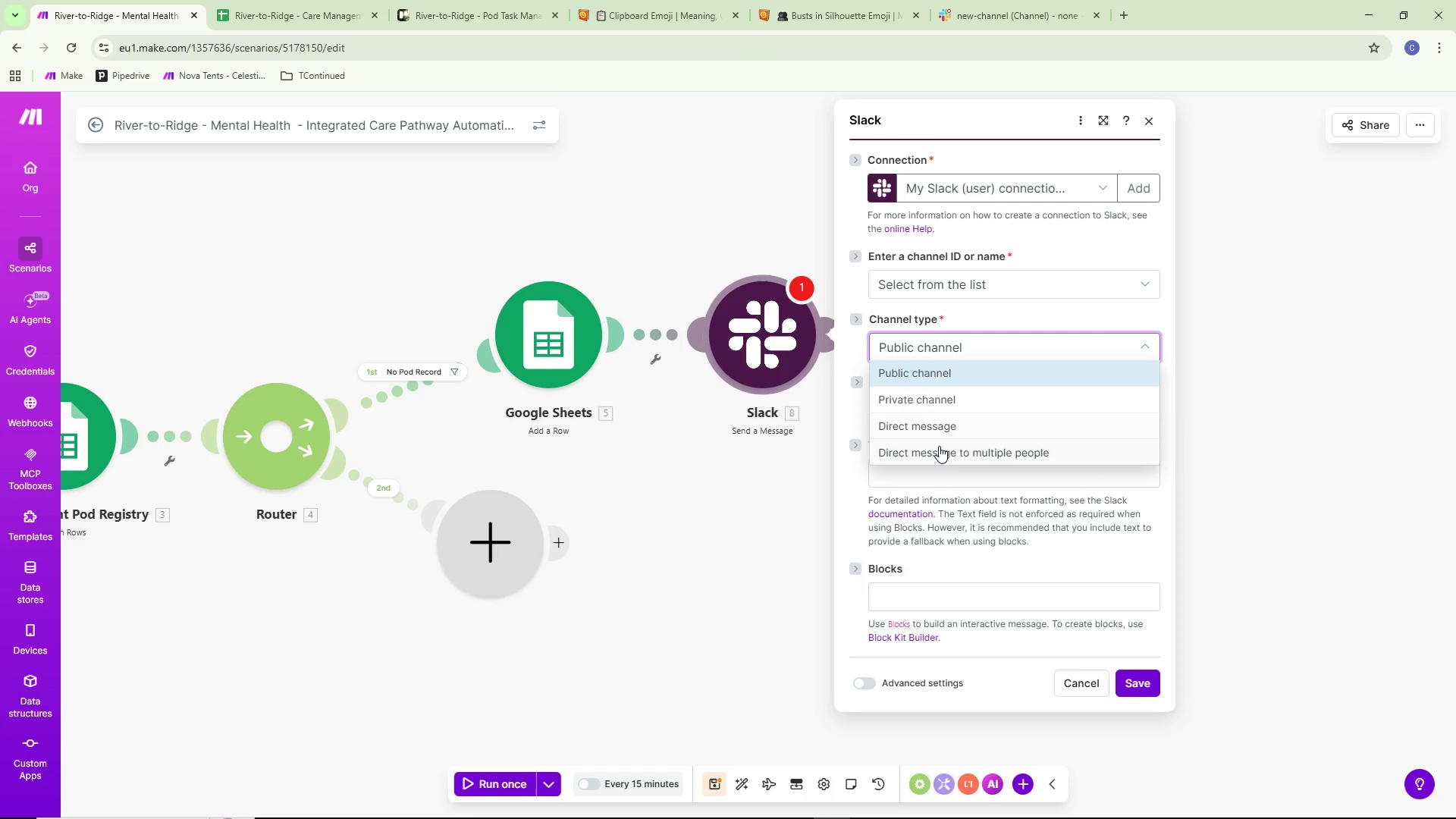 
left_click([972, 344])
 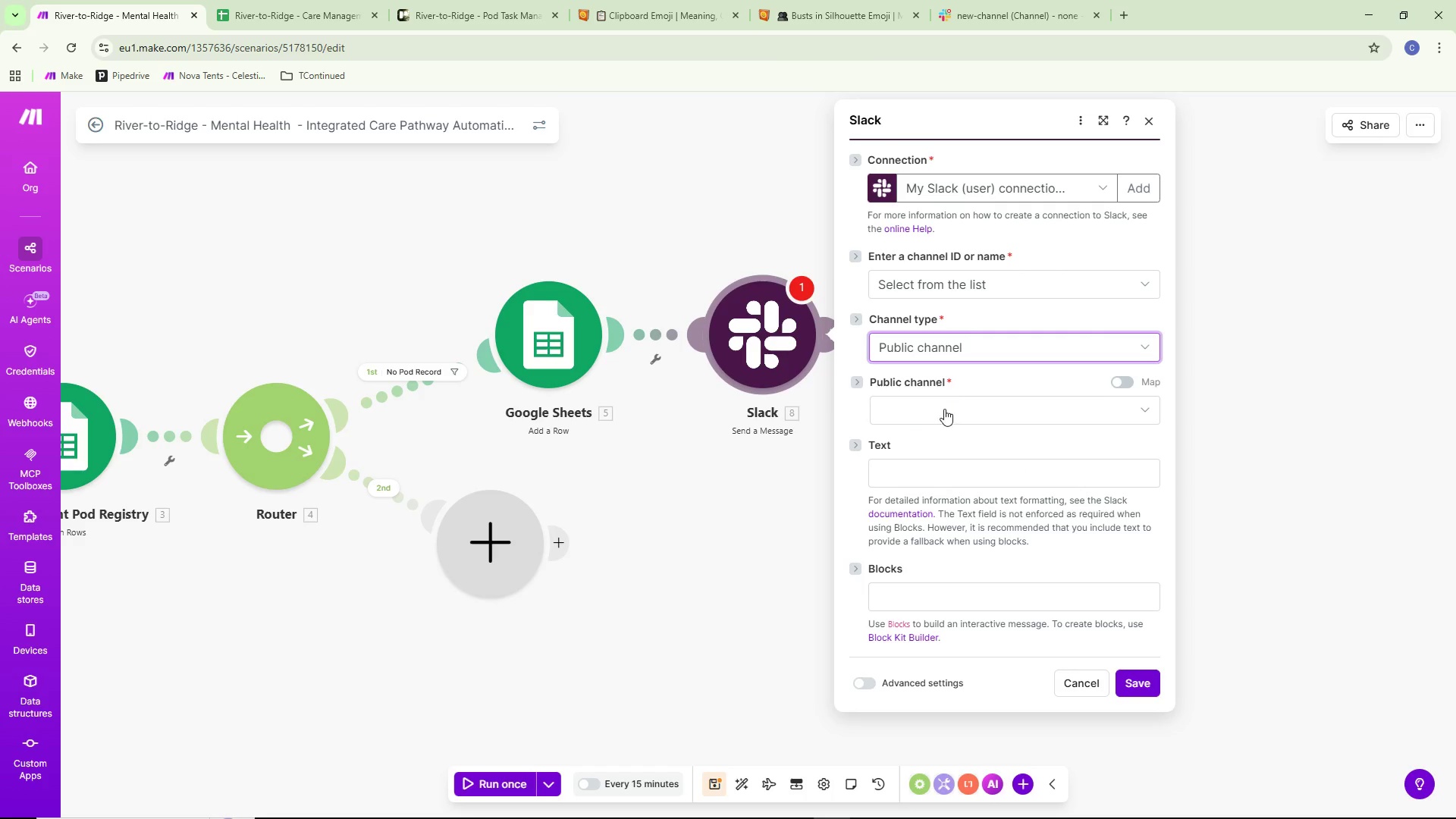 
left_click([943, 410])
 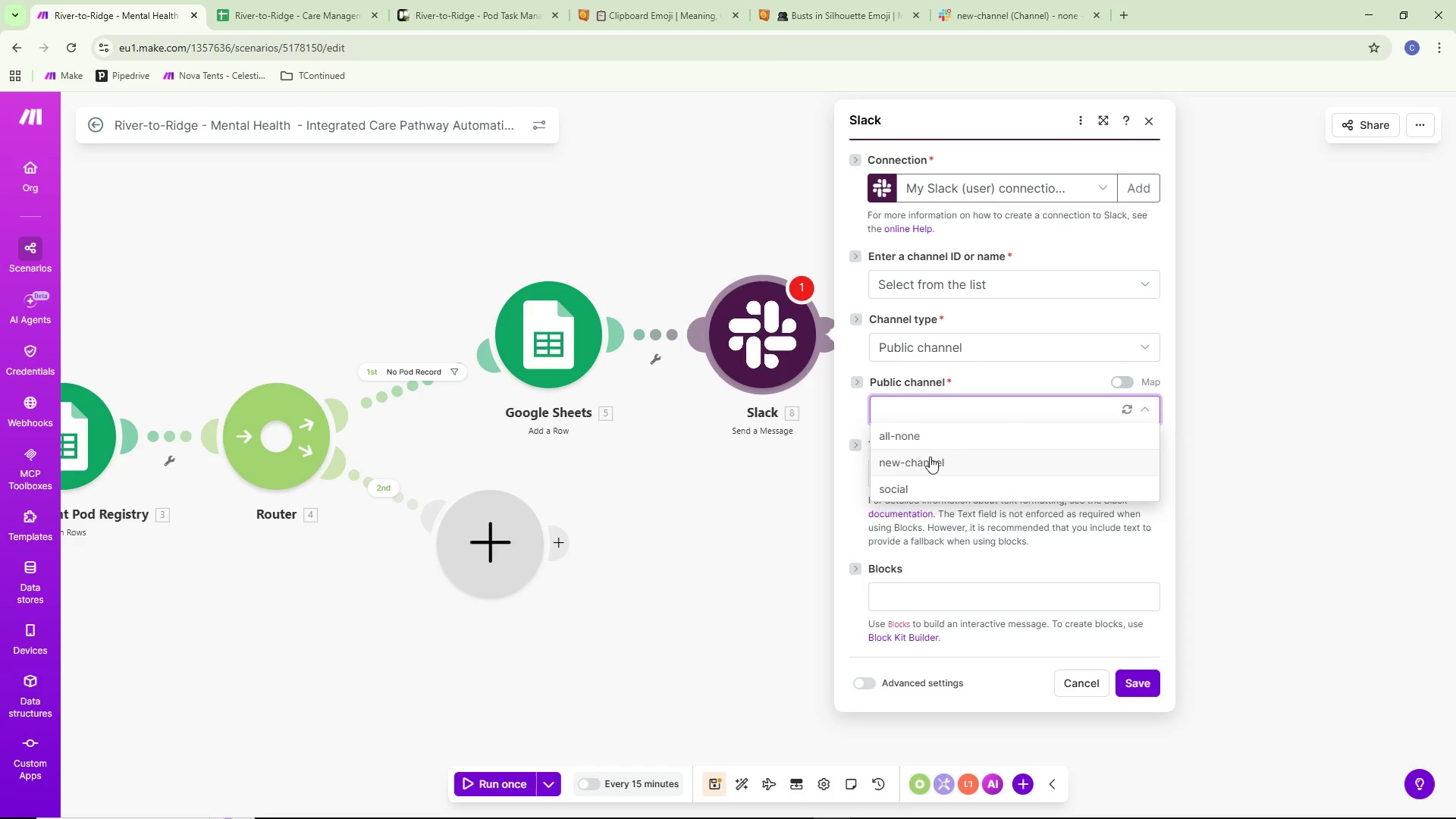 
left_click([930, 457])
 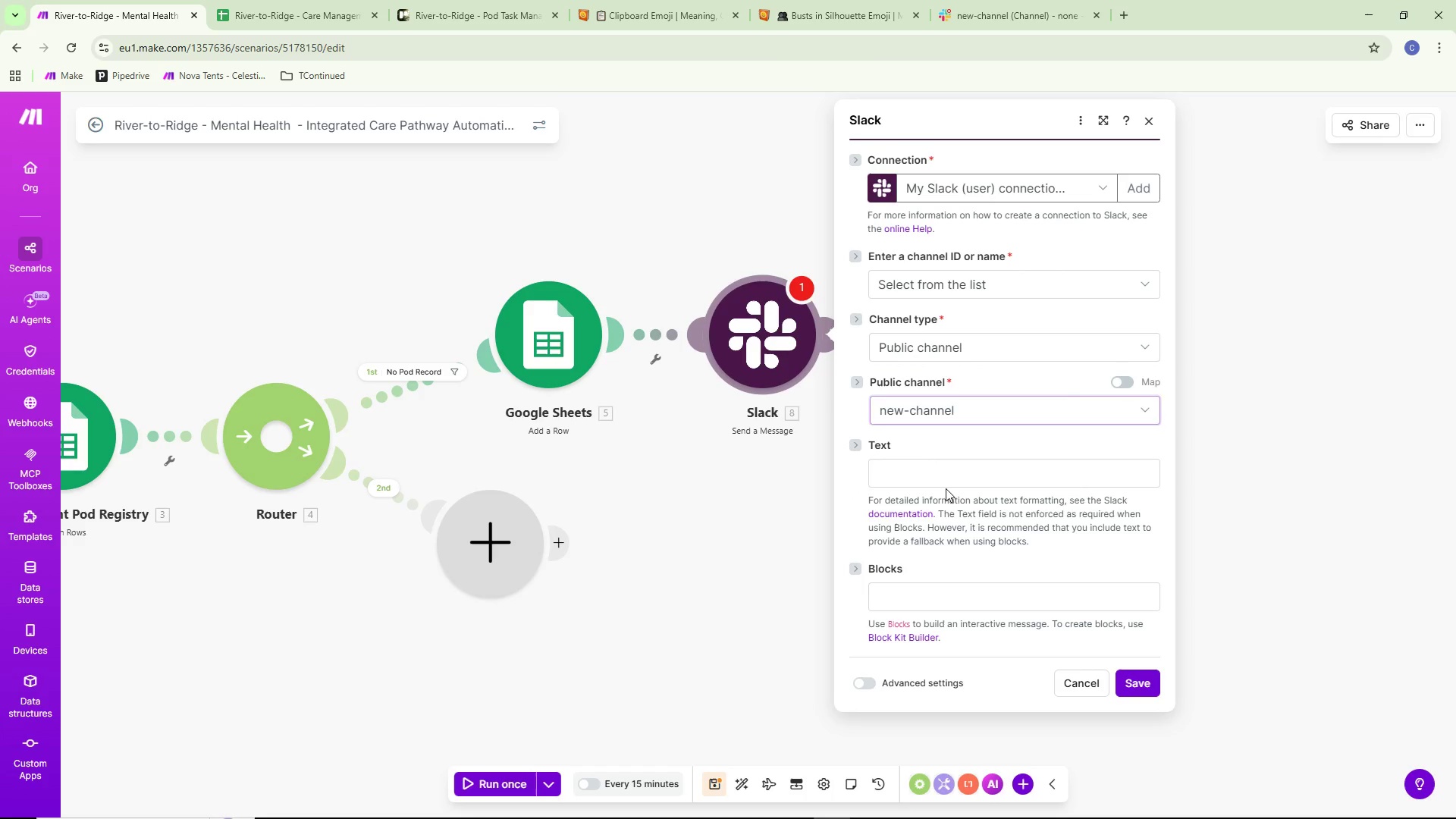 
double_click([943, 469])
 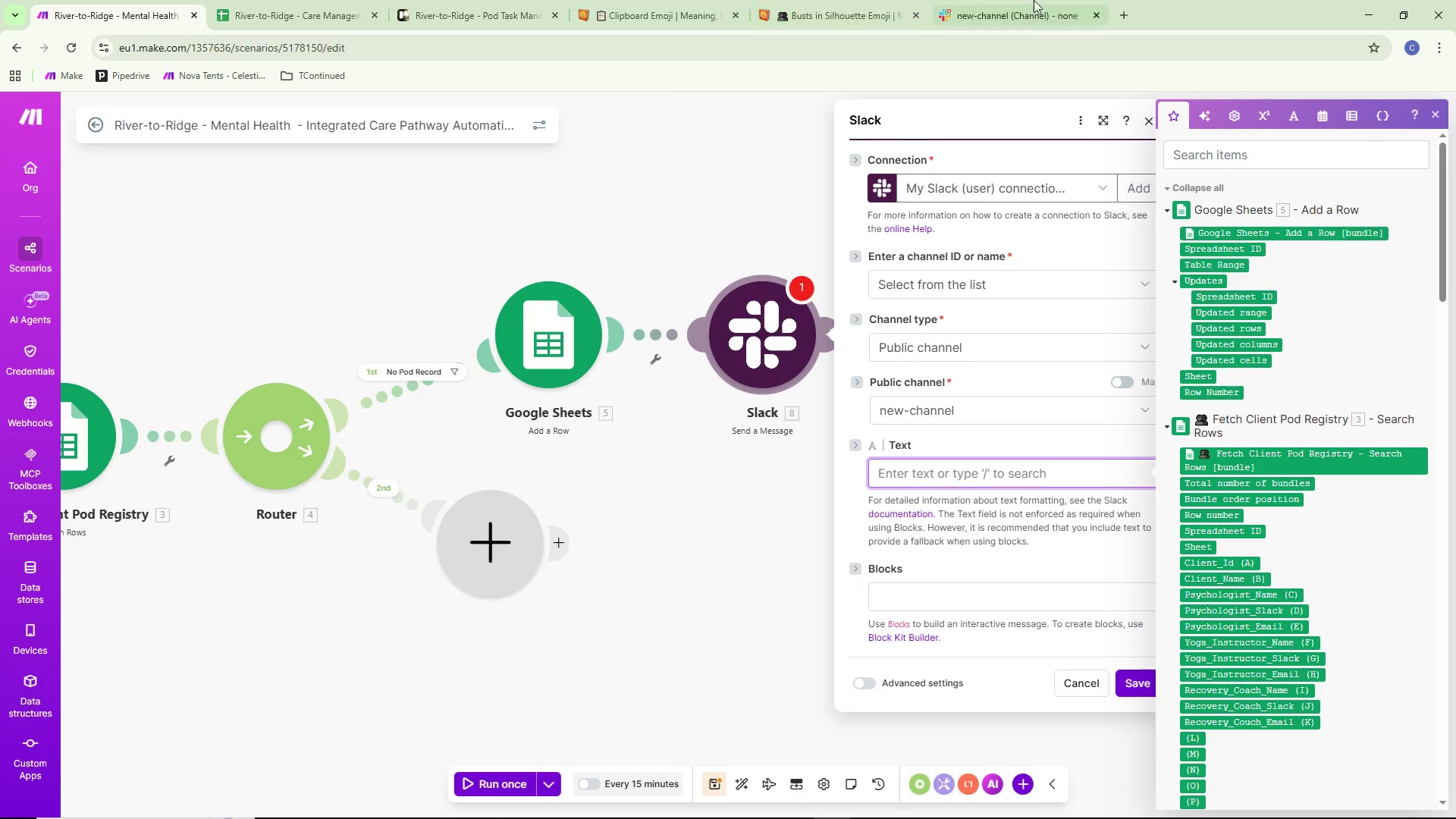 
left_click([681, 9])
 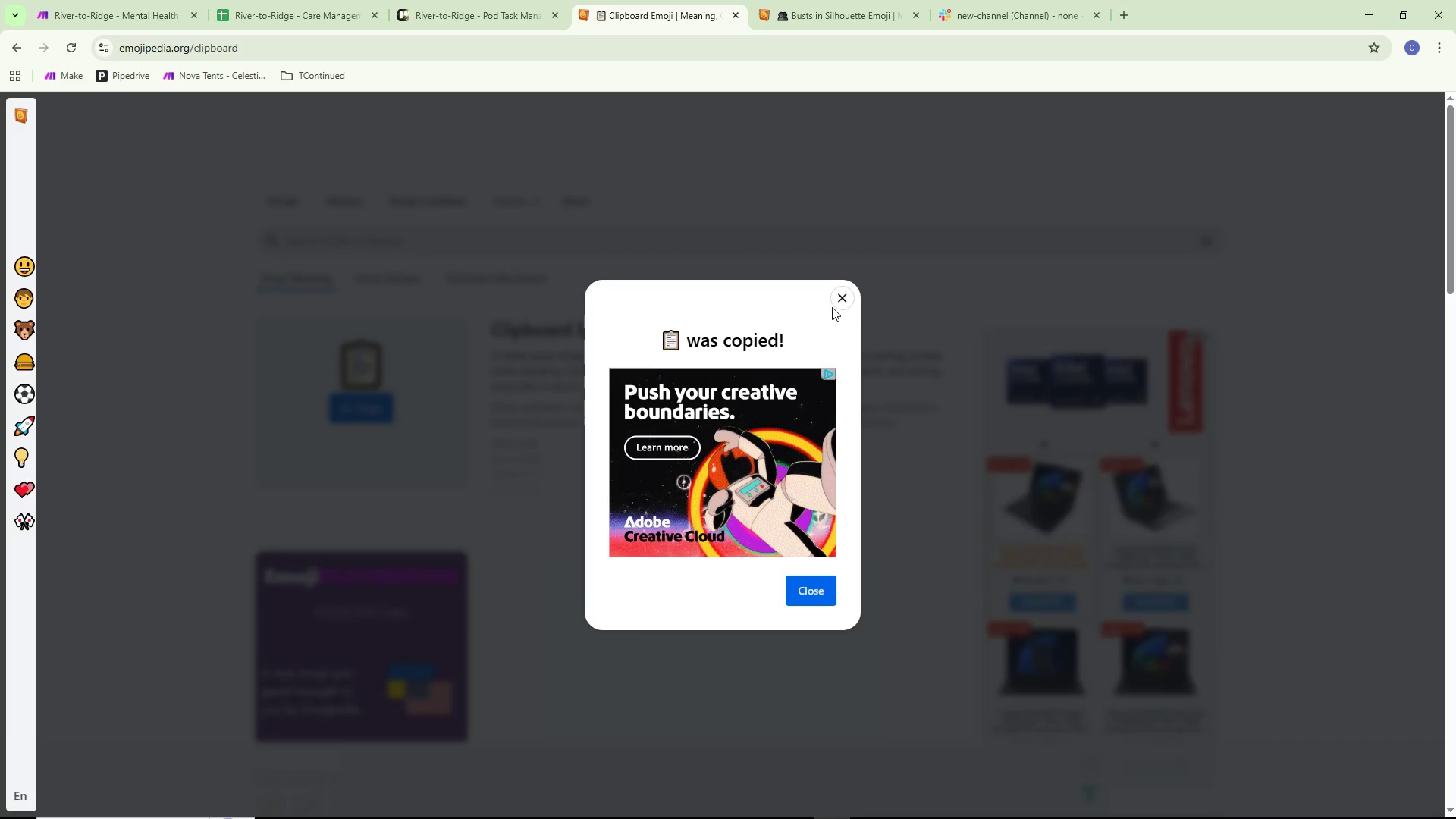 
left_click([847, 295])
 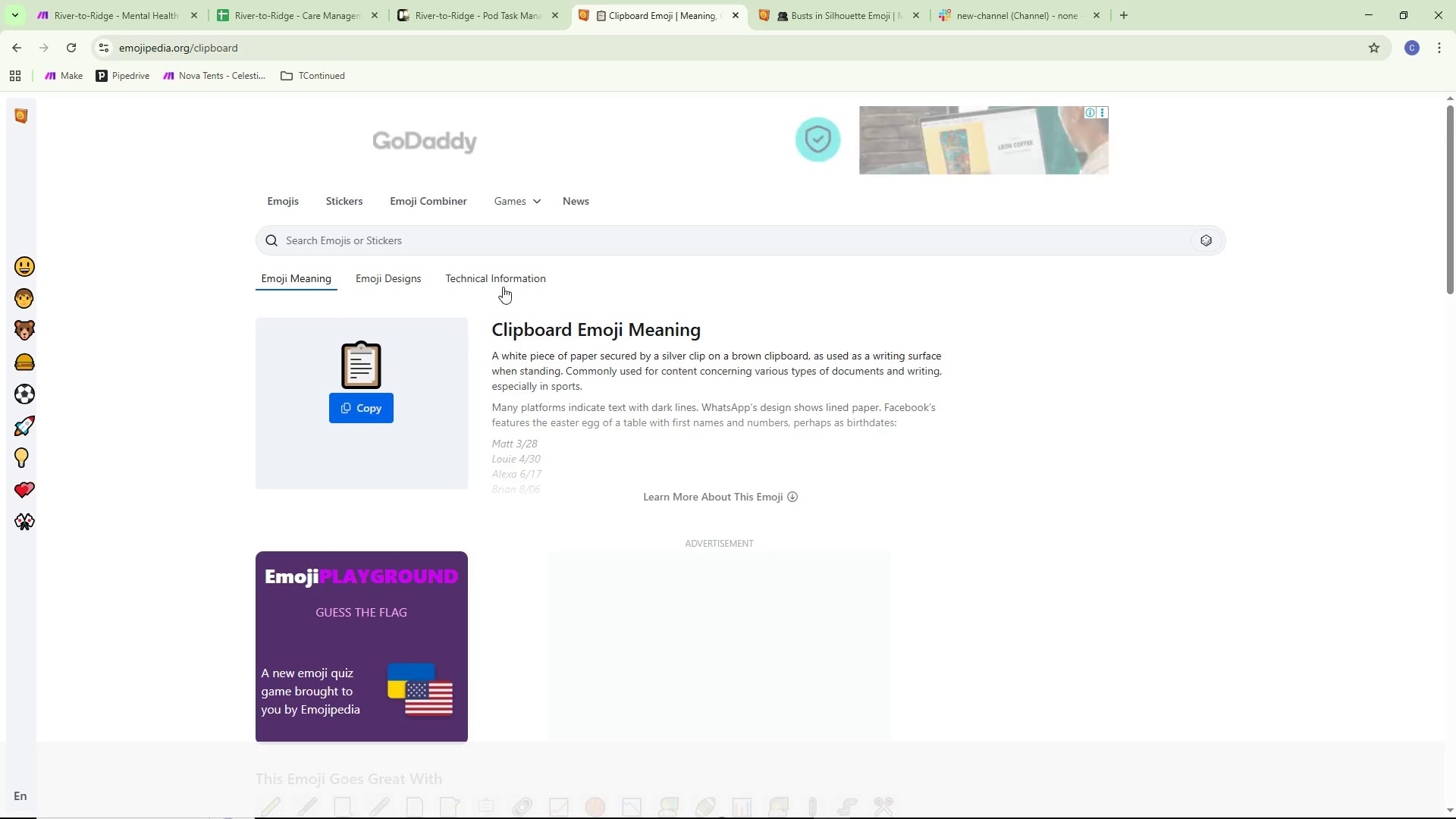 
left_click([488, 248])
 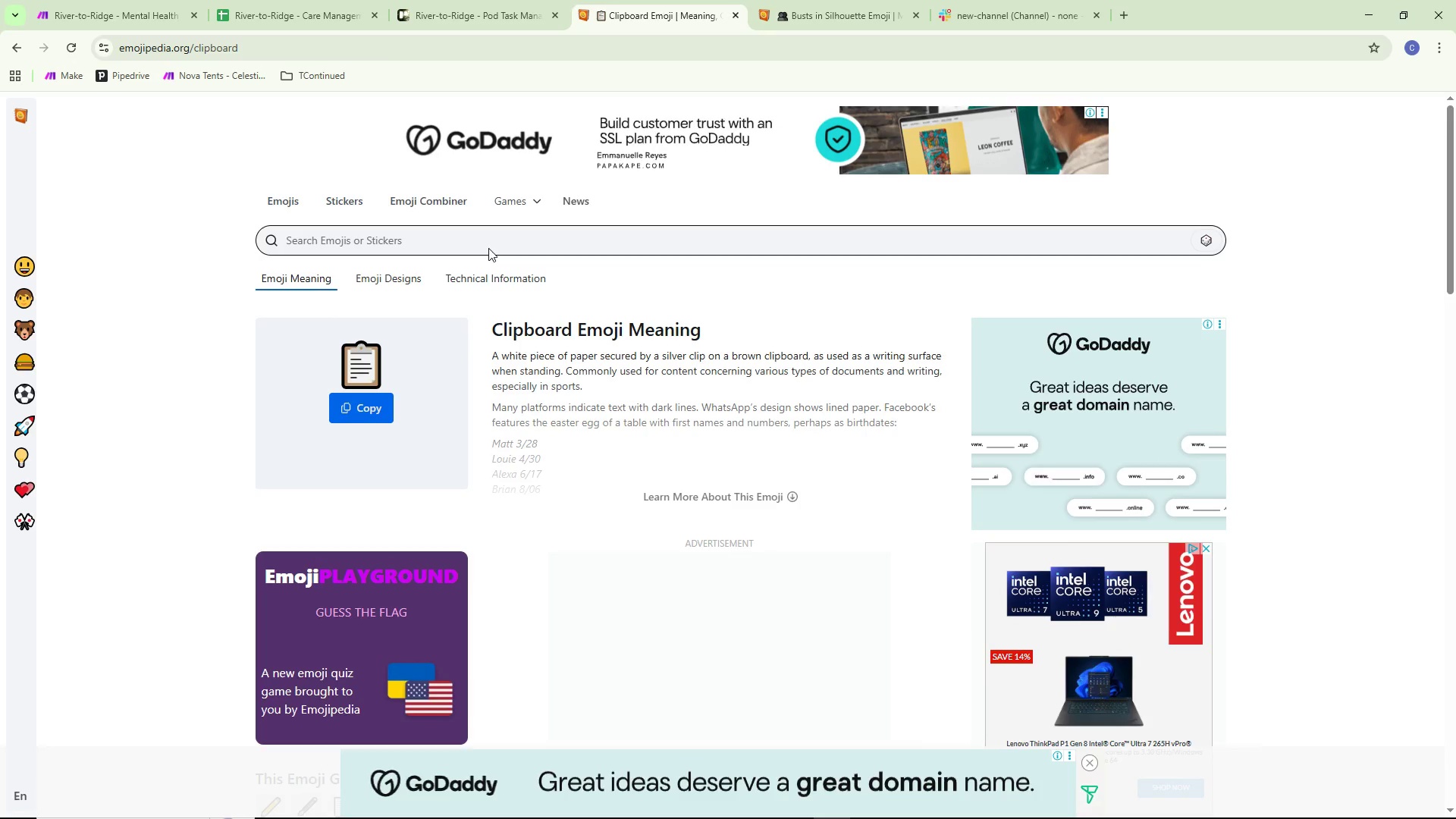 
double_click([484, 246])
 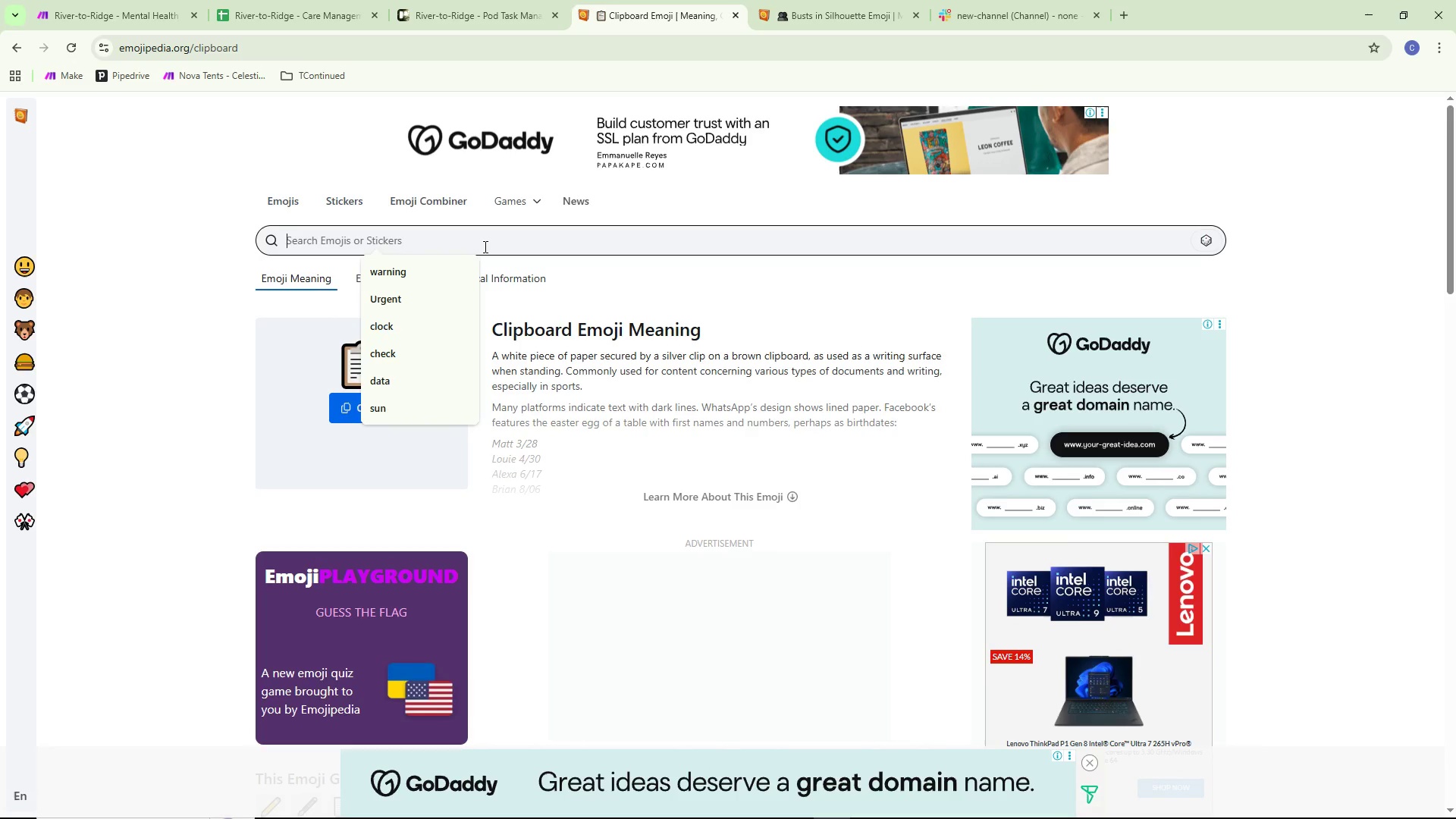 
type(warning)
 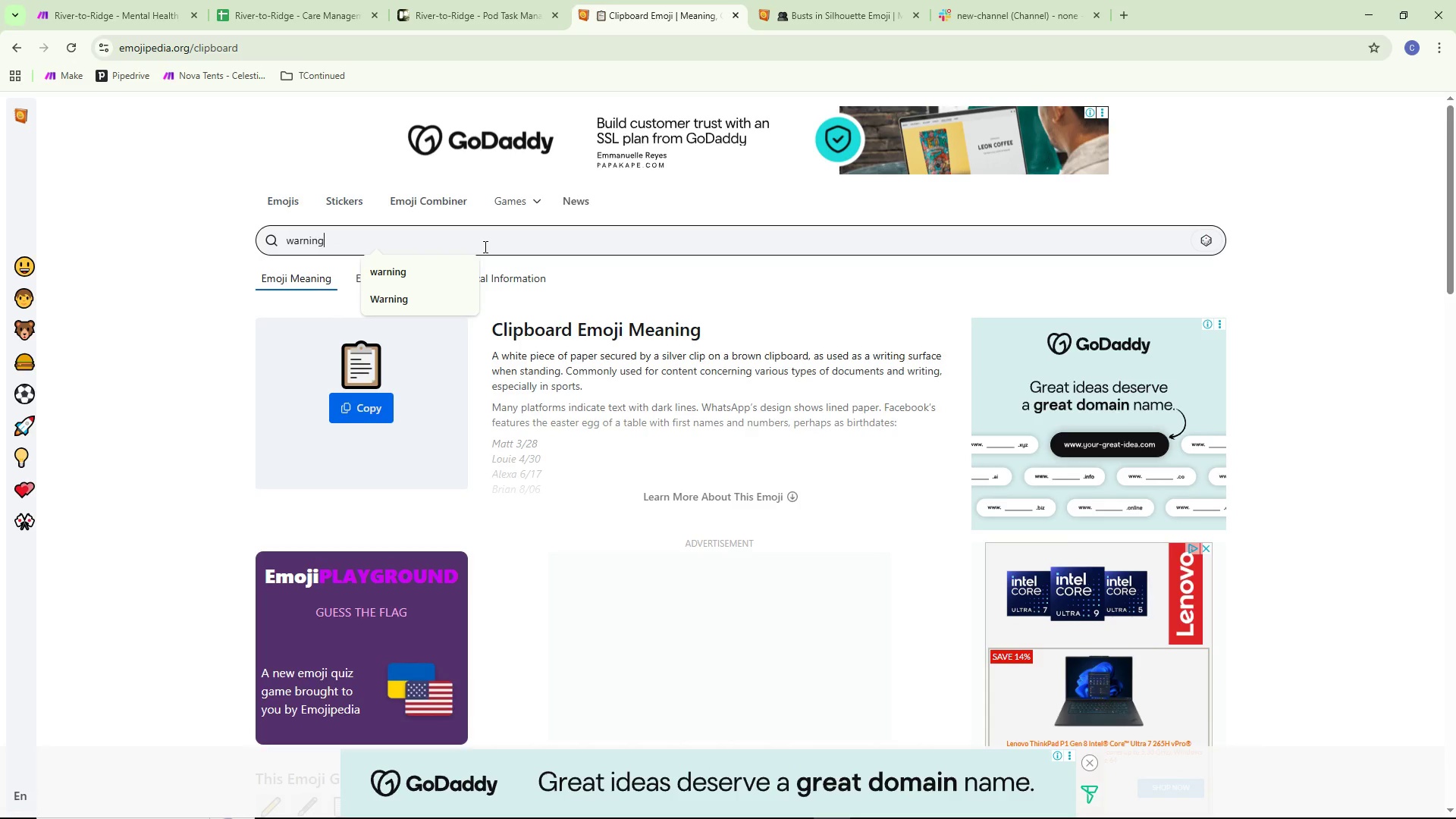 
key(Enter)
 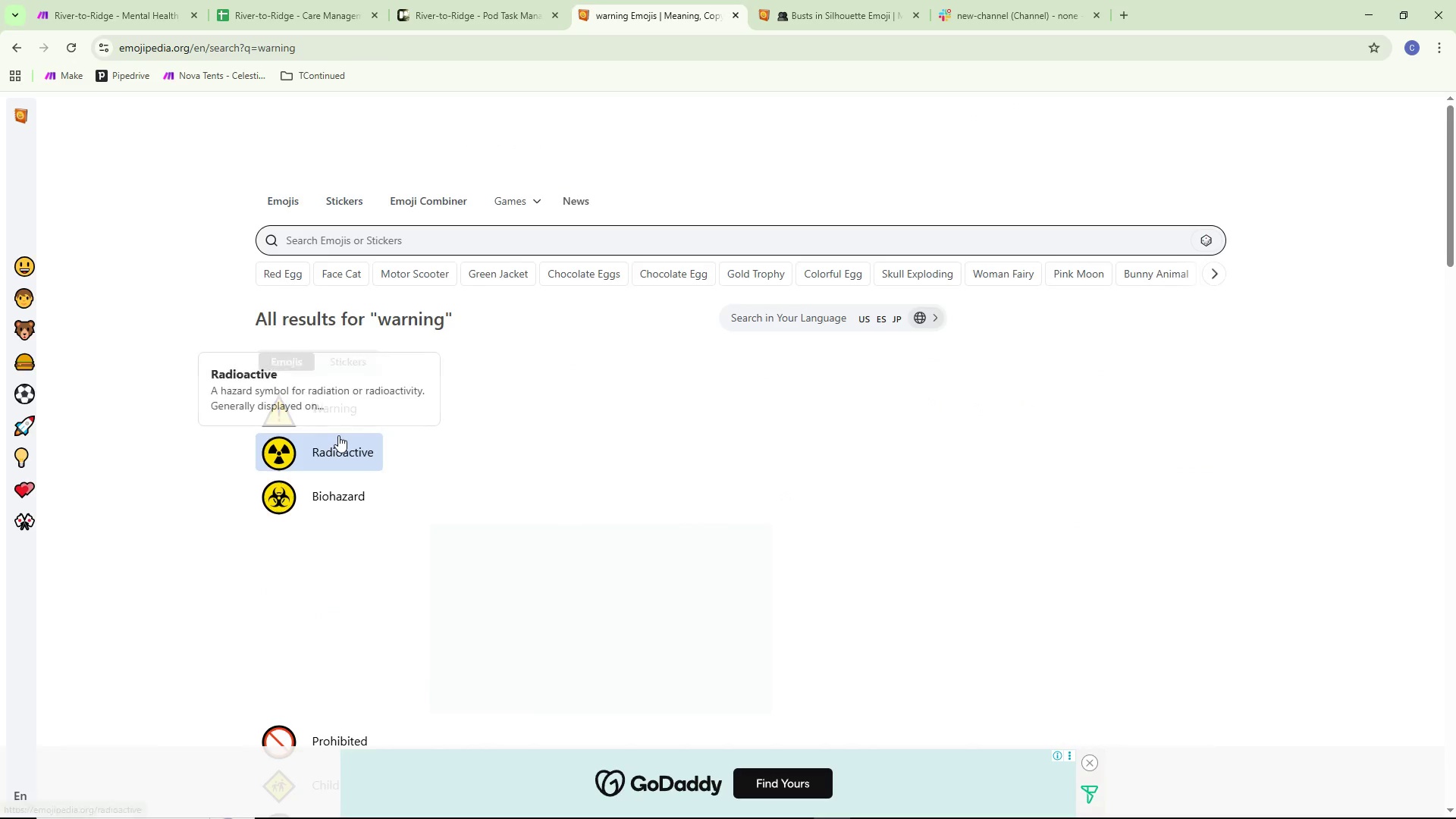 
scroll: coordinate [324, 533], scroll_direction: down, amount: 4.0
 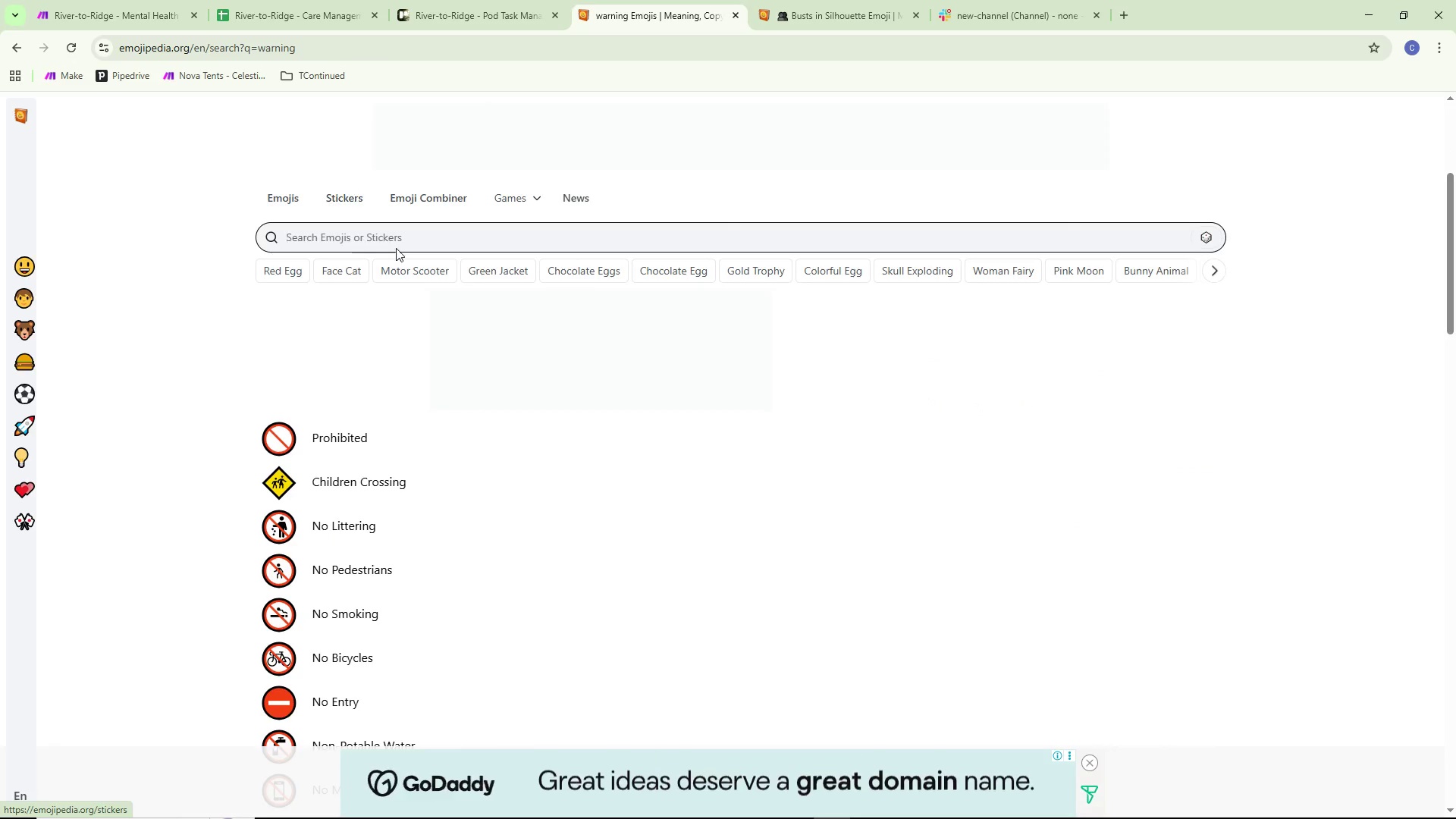 
double_click([394, 235])
 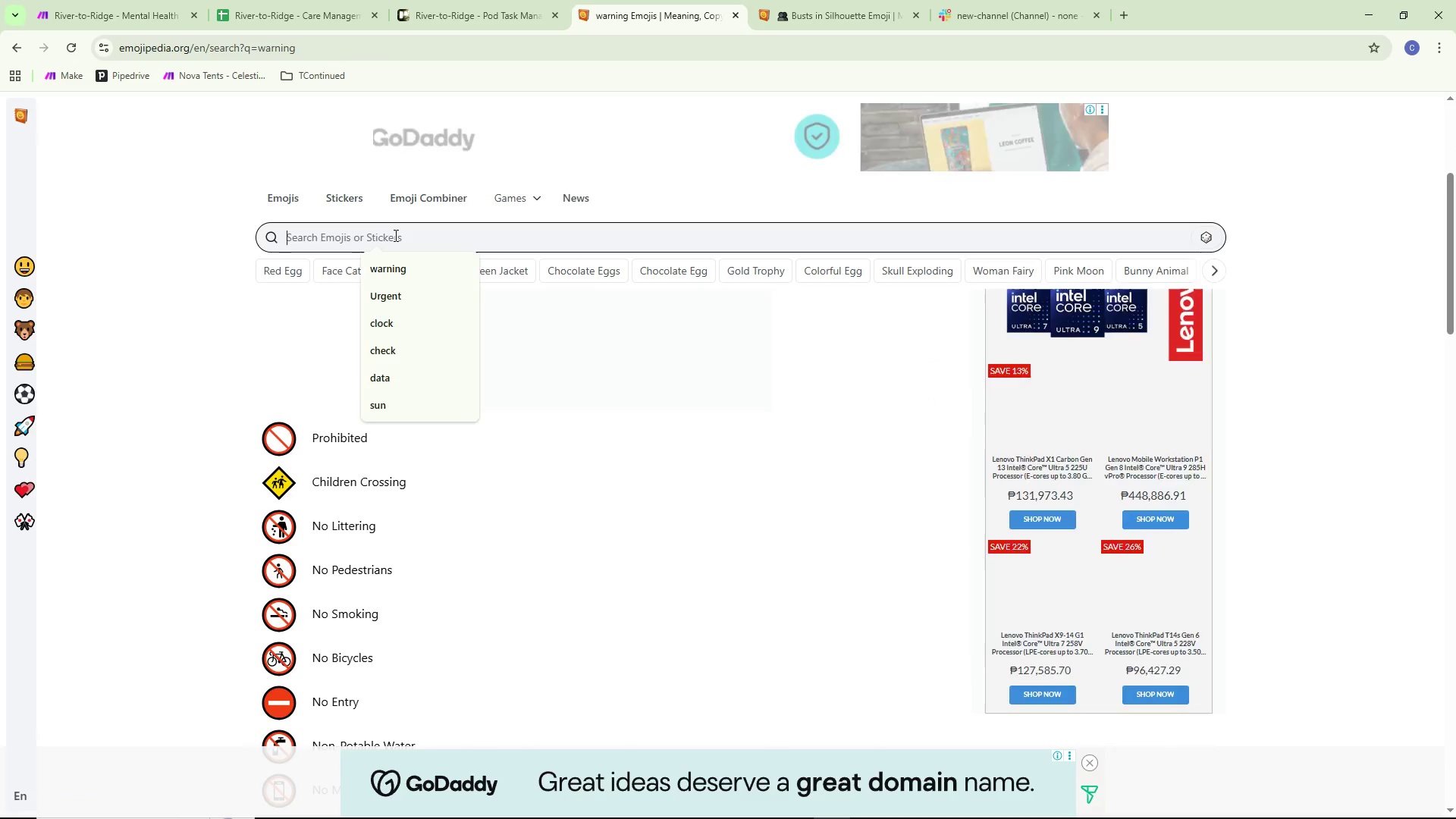 
triple_click([394, 235])
 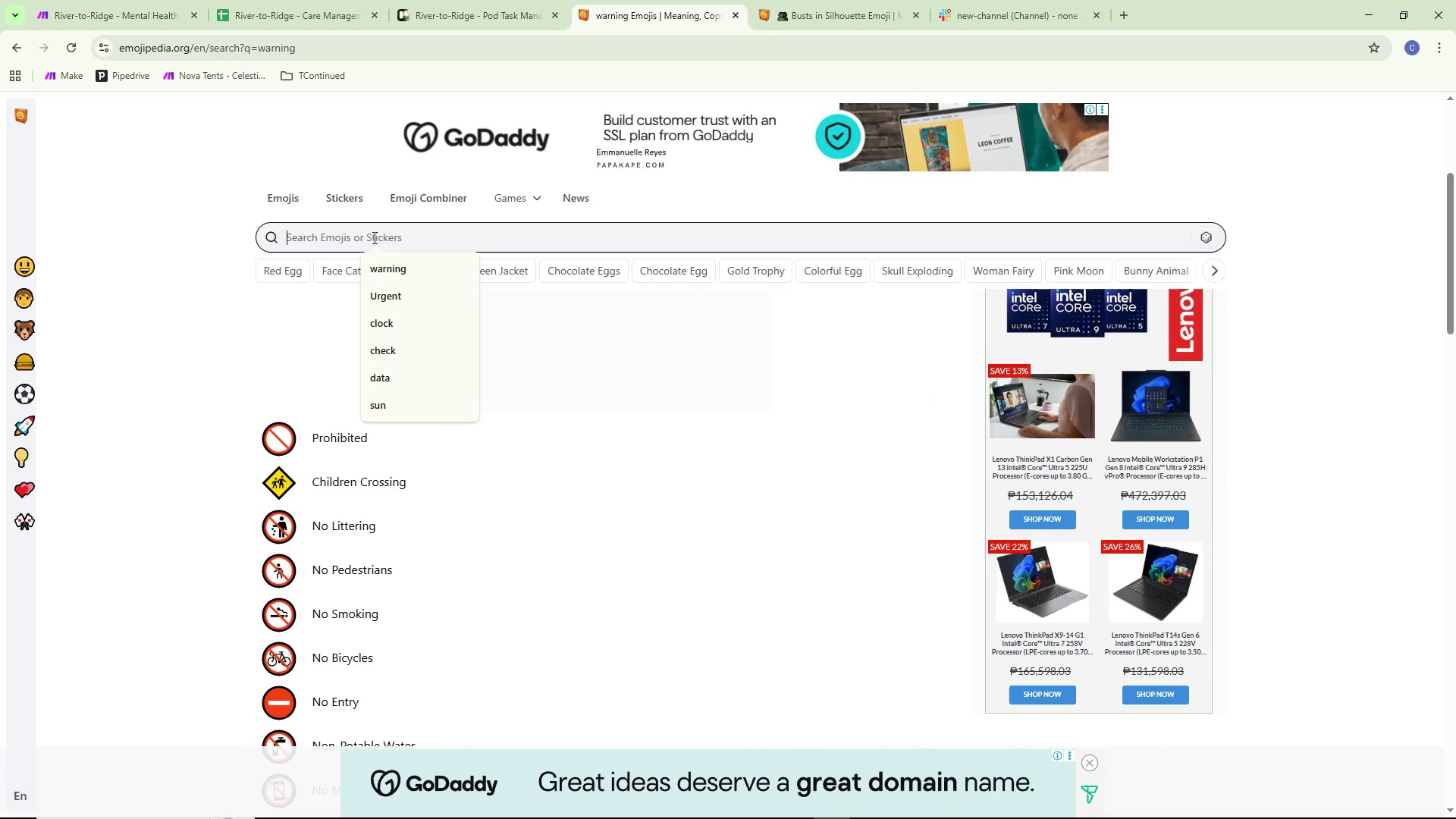 
left_click([396, 298])
 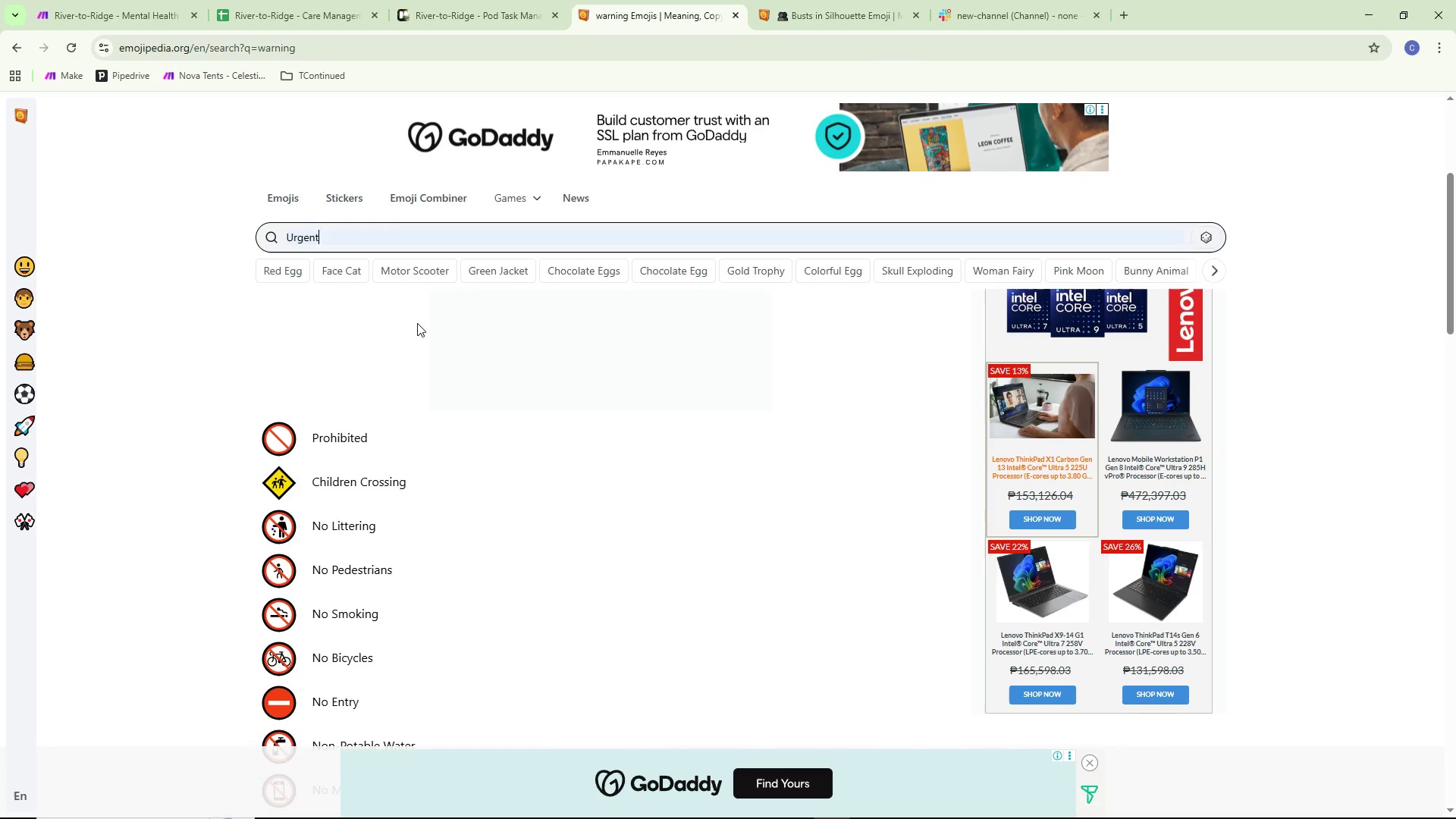 
key(Enter)
 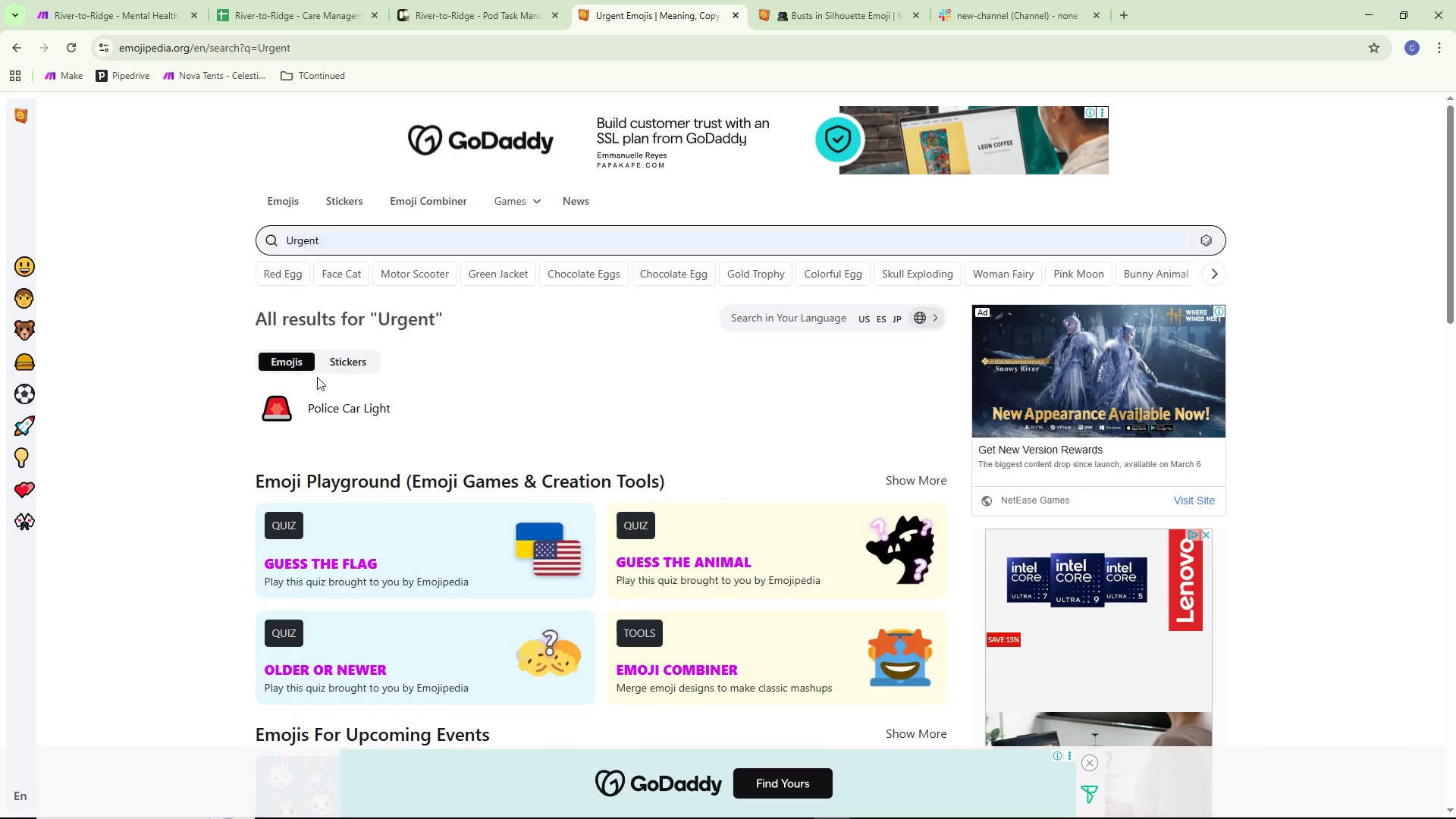 
left_click([301, 415])
 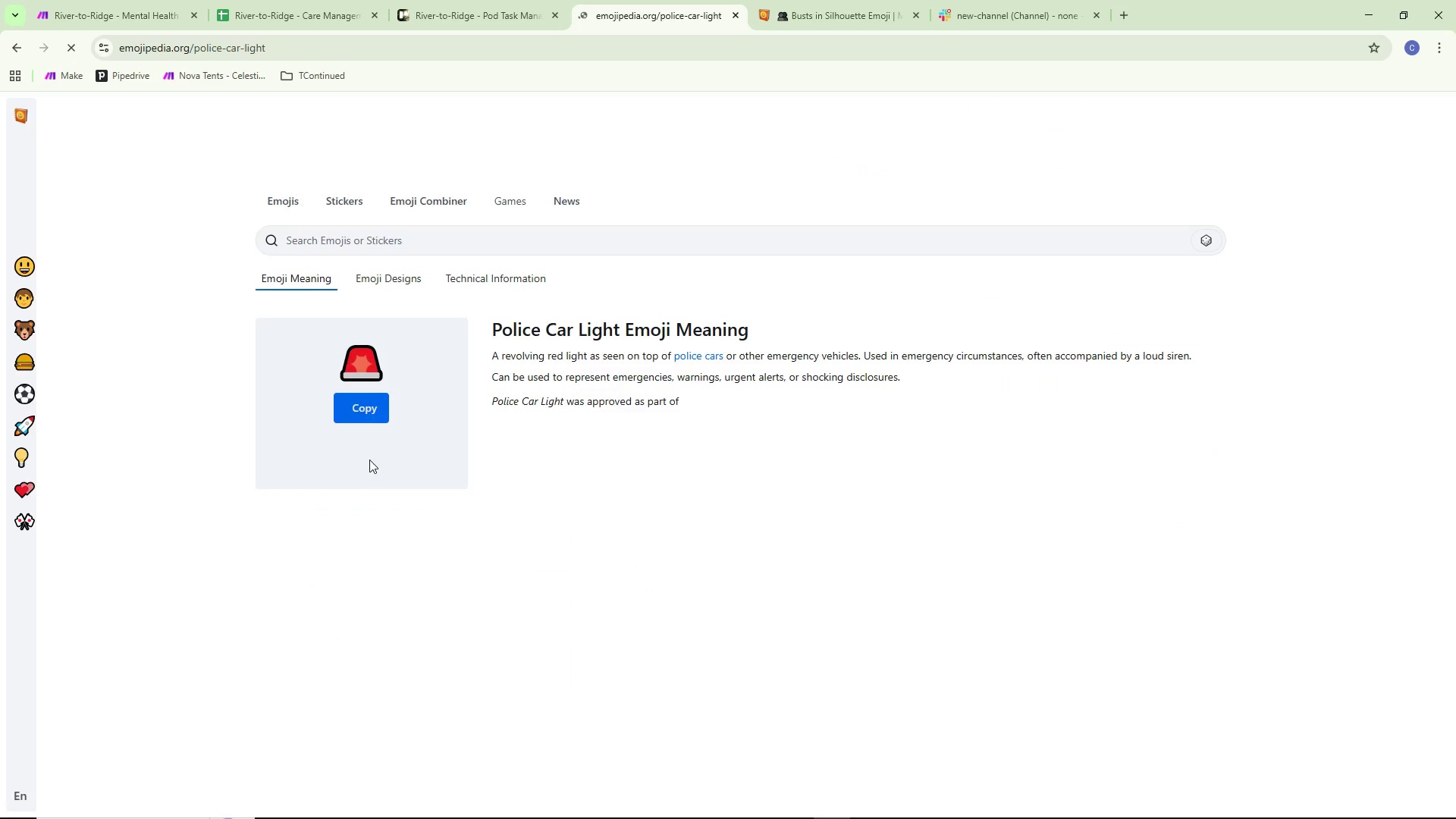 
left_click([359, 400])
 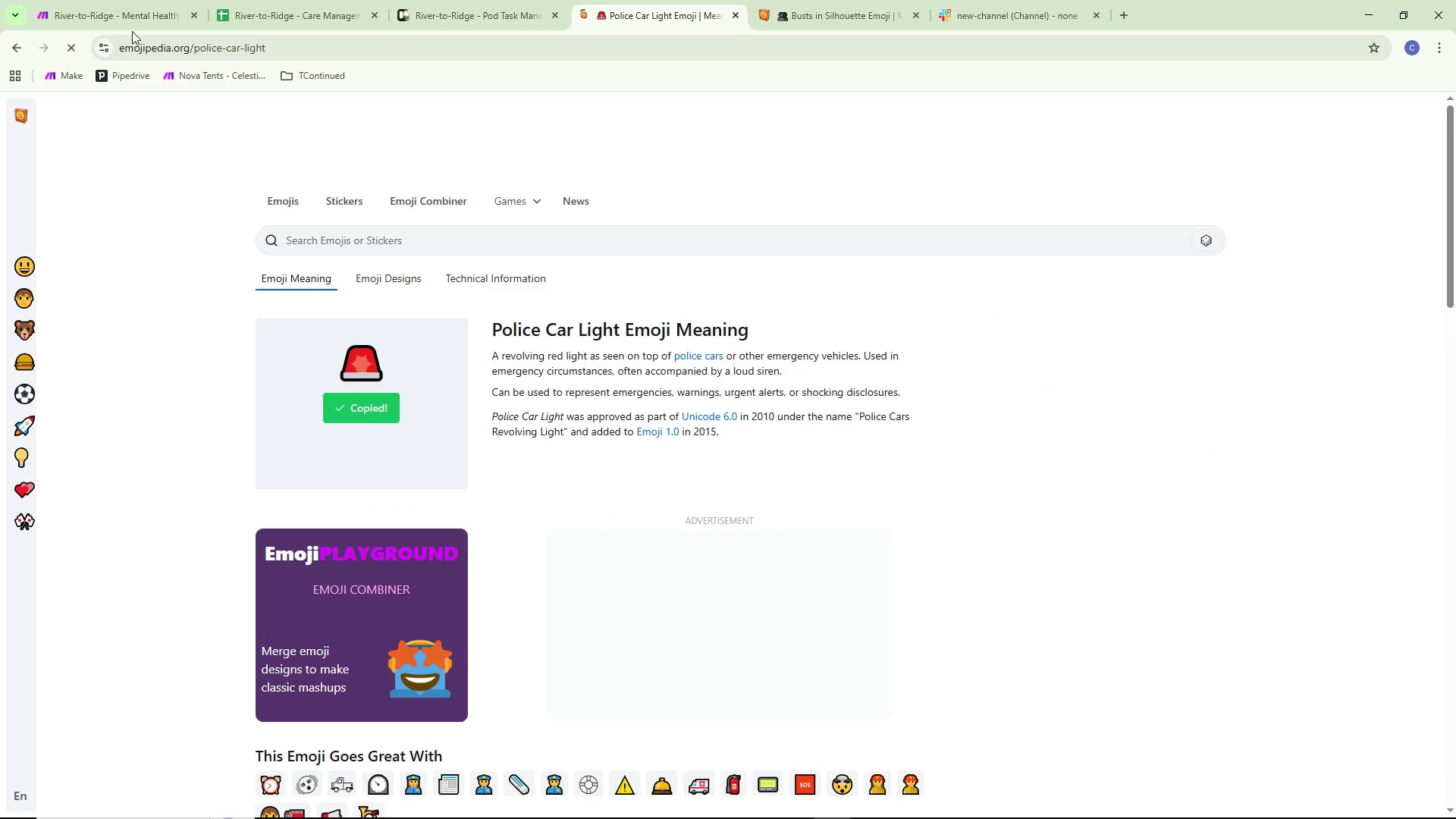 
left_click([71, 0])
 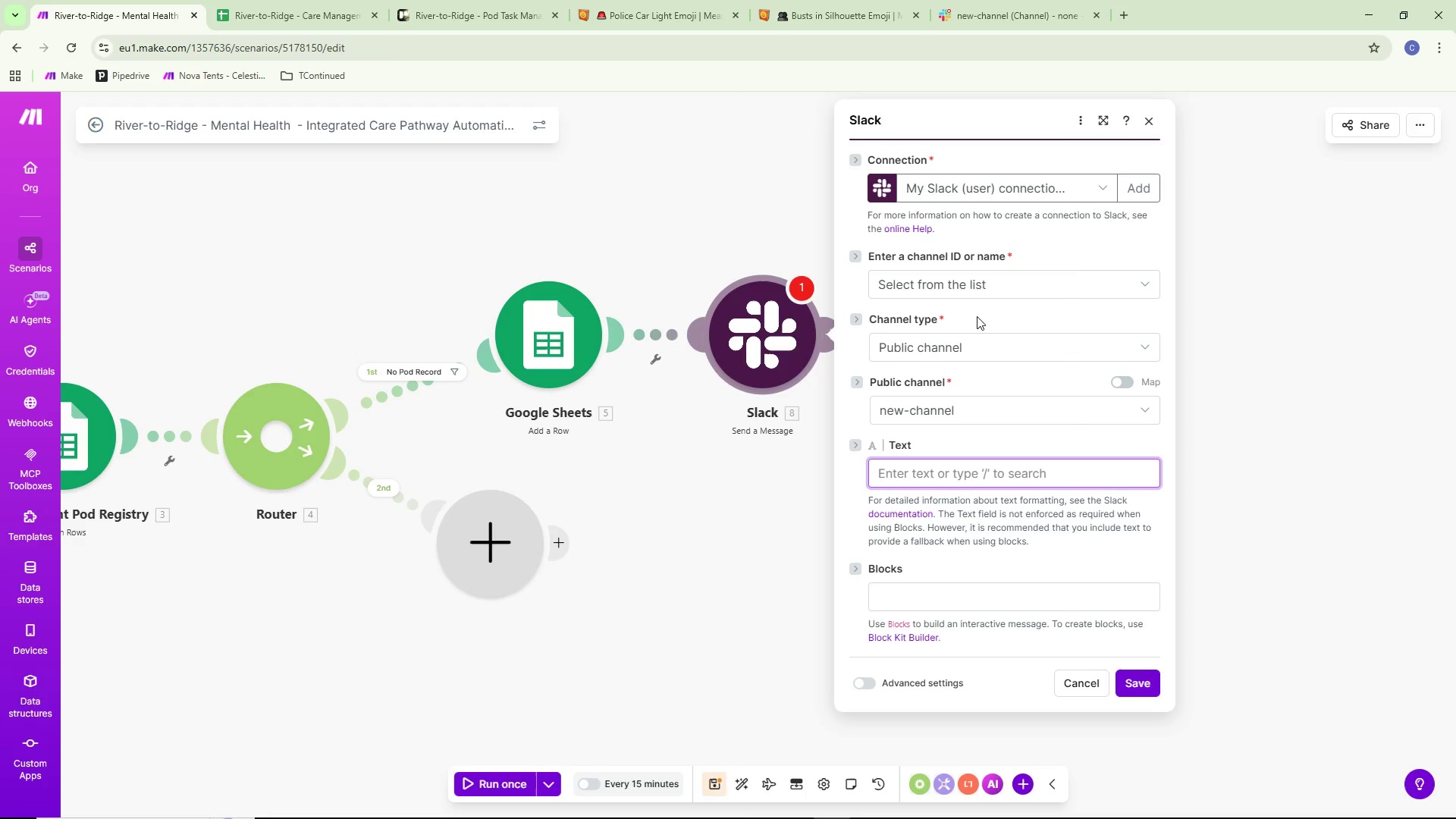 
key(Control+ControlLeft)
 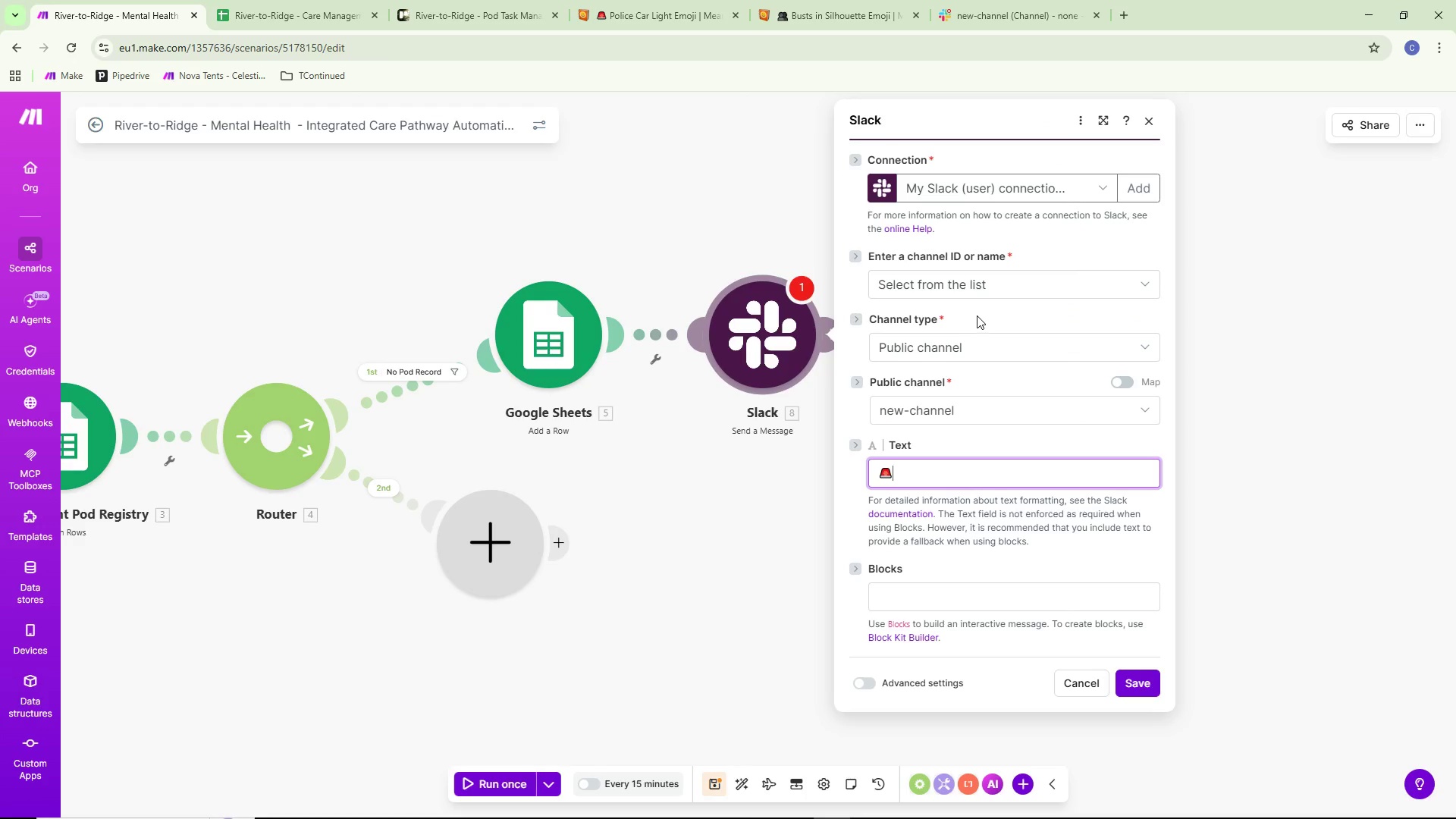 
key(Control+V)
 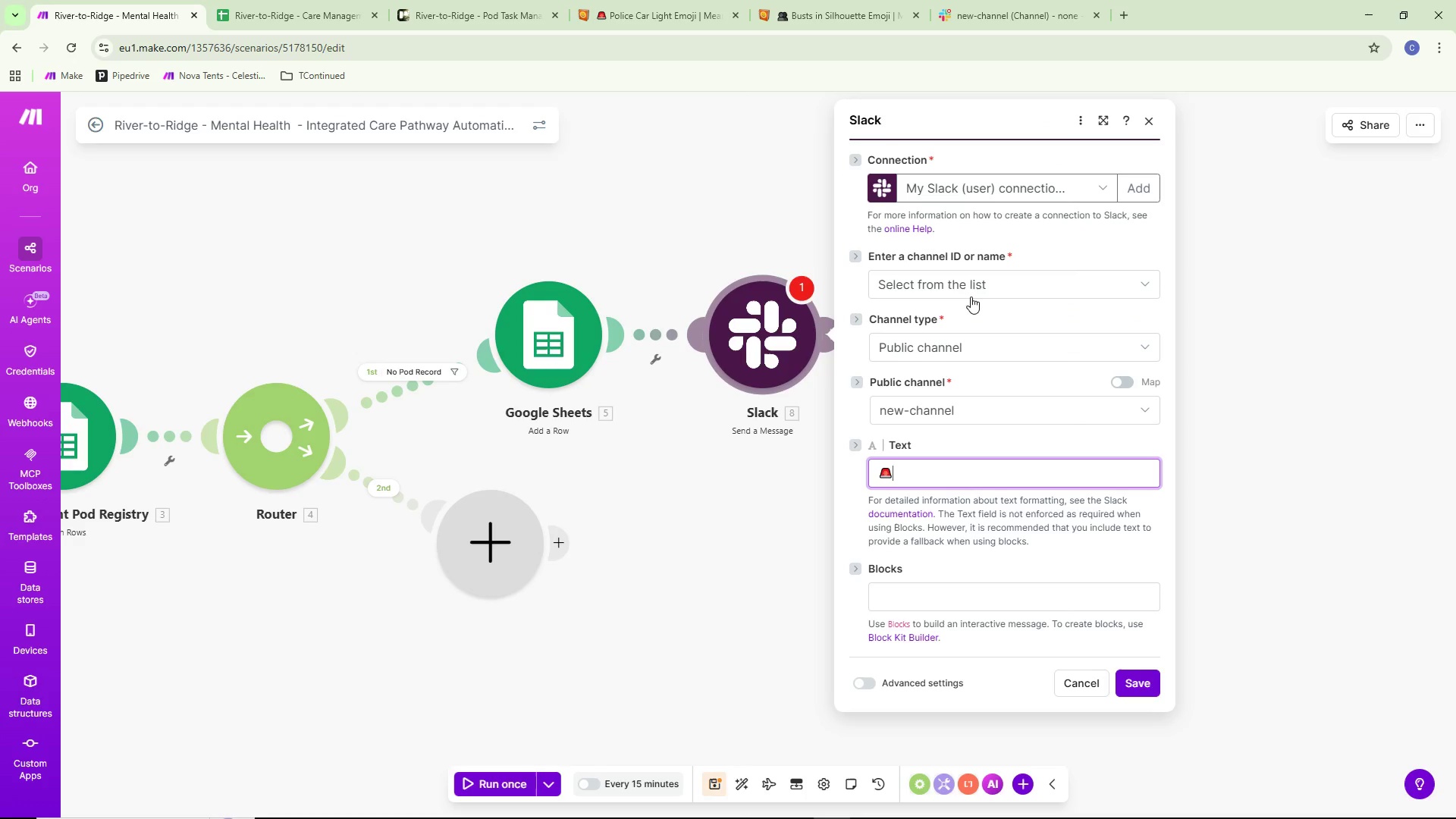 
type( *Dead Letter - Pod record missi)
key(Backspace)
key(Backspace)
key(Backspace)
key(Backspace)
key(Backspace)
 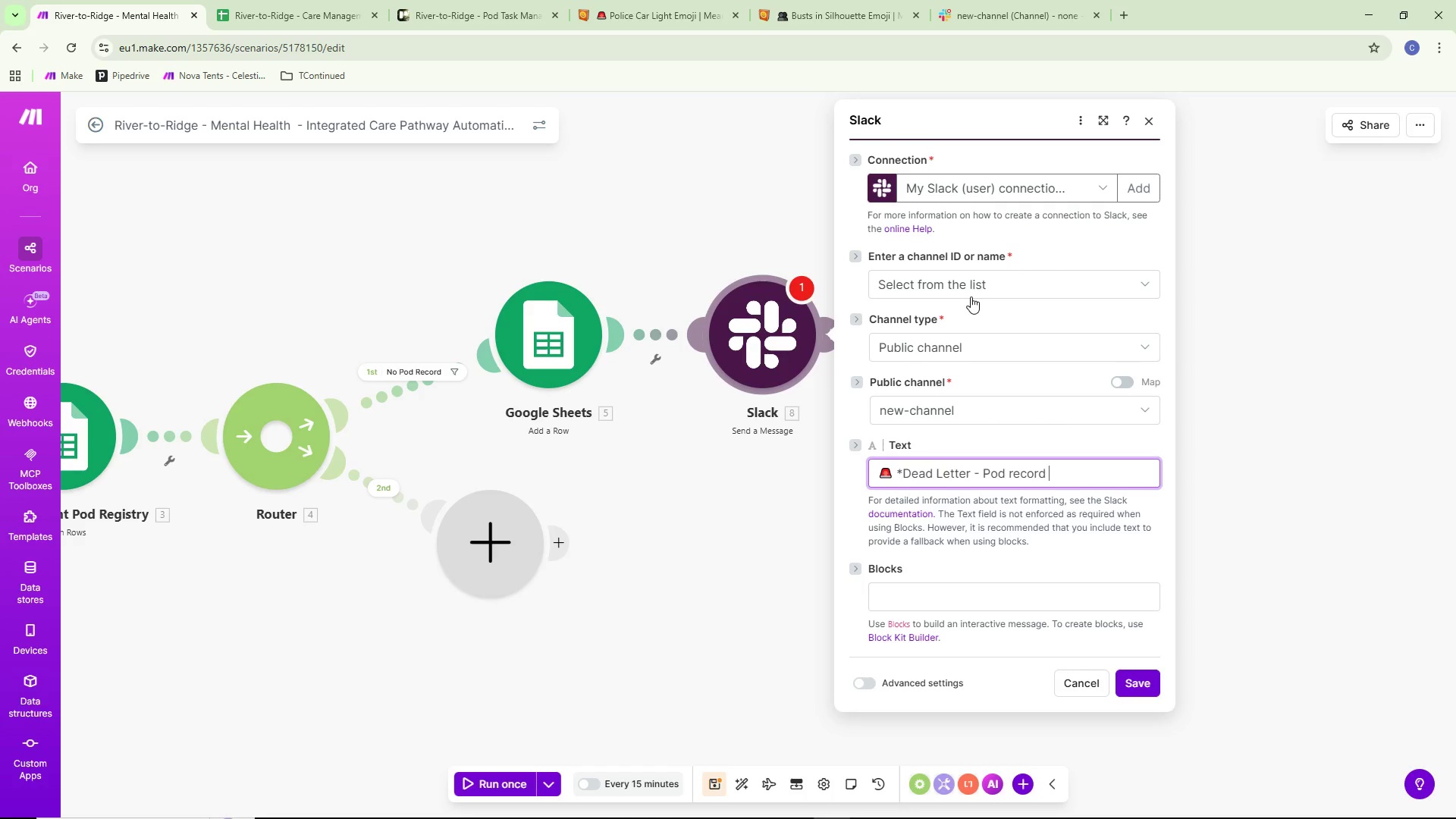 
key(Shift+ShiftLeft)
 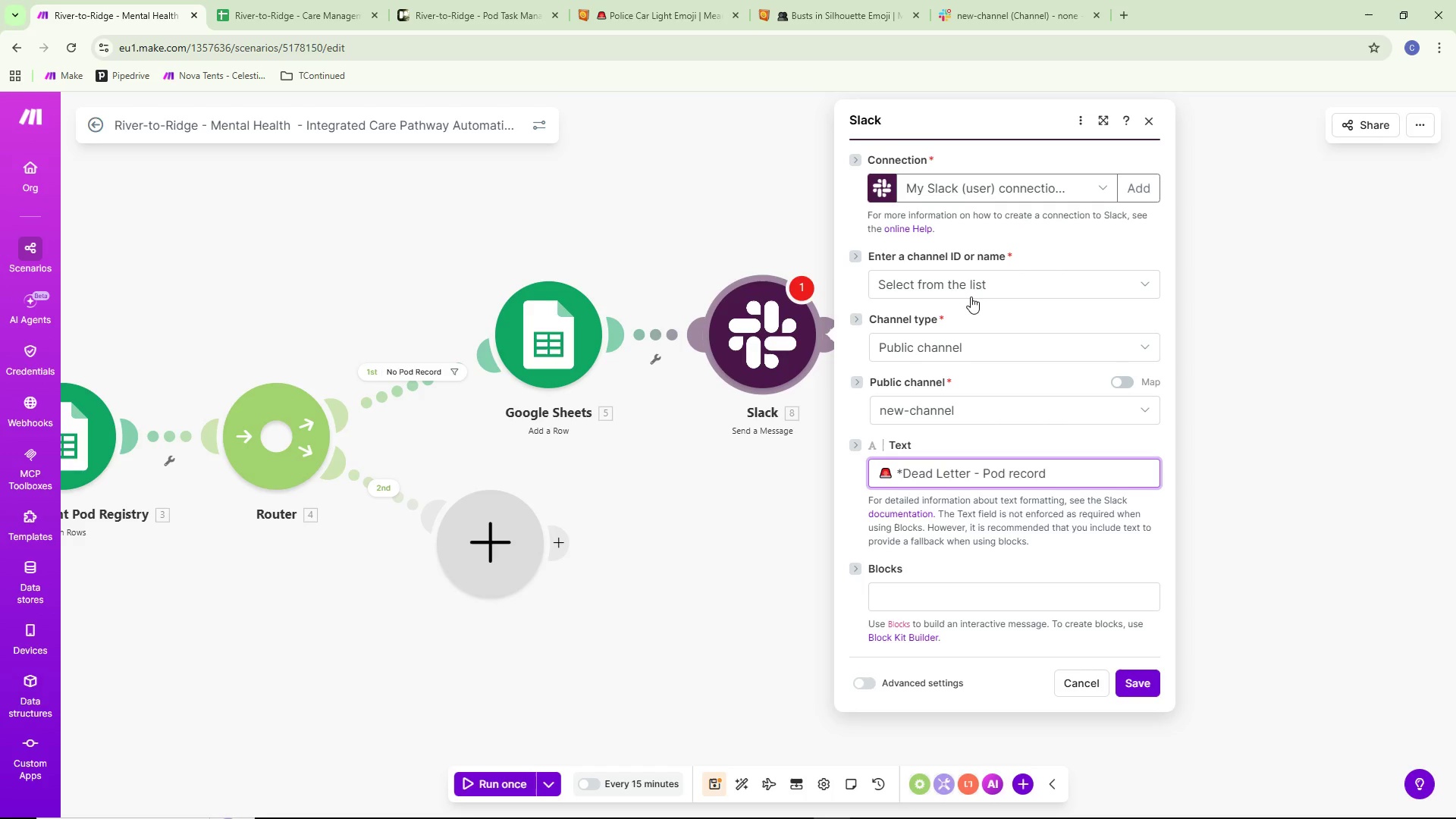 
key(Control+ControlLeft)
 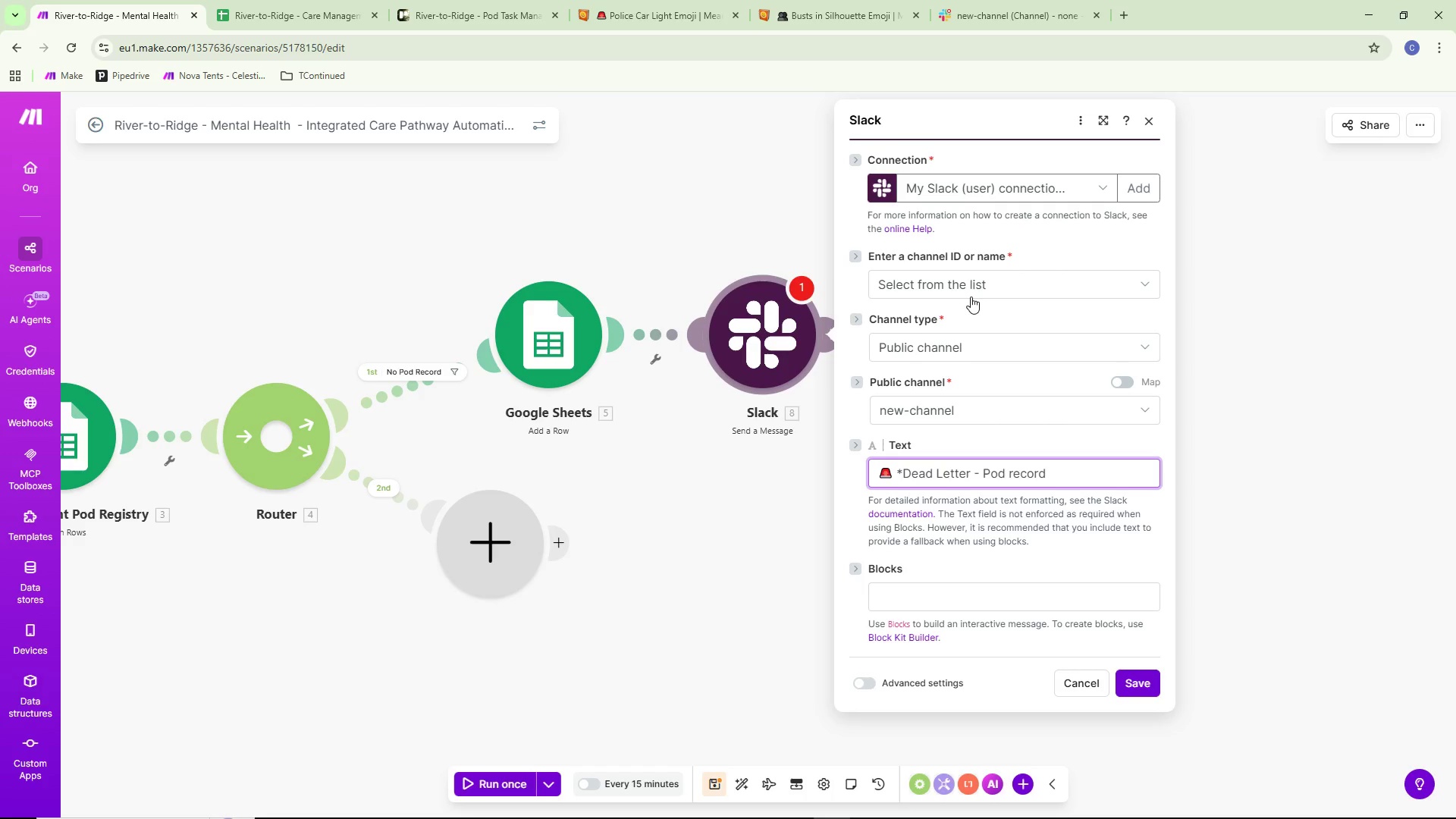 
key(Control+Backspace)
 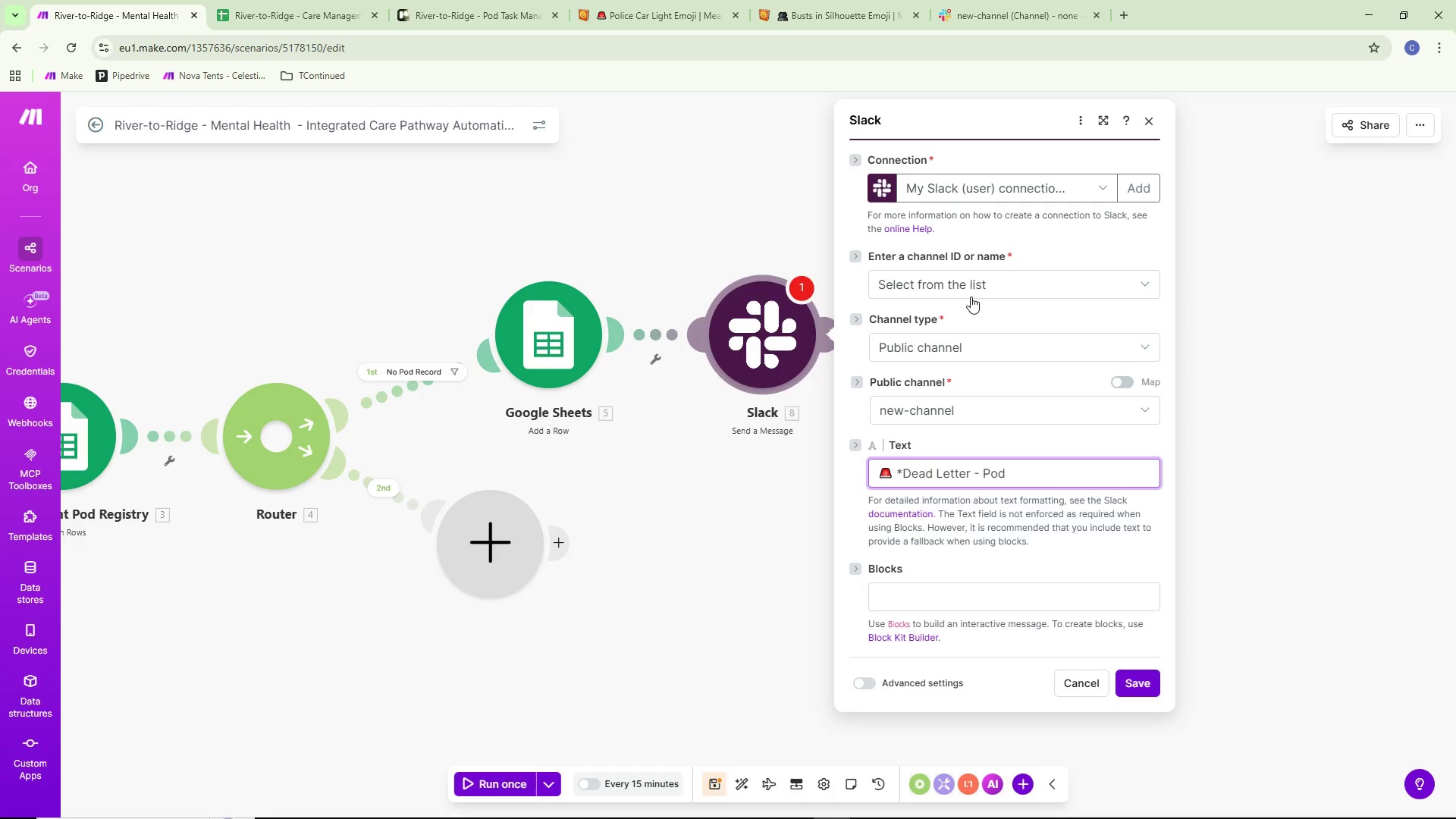 
type(Record Mii=)
key(Backspace)
key(Backspace)
type(ssing*)
 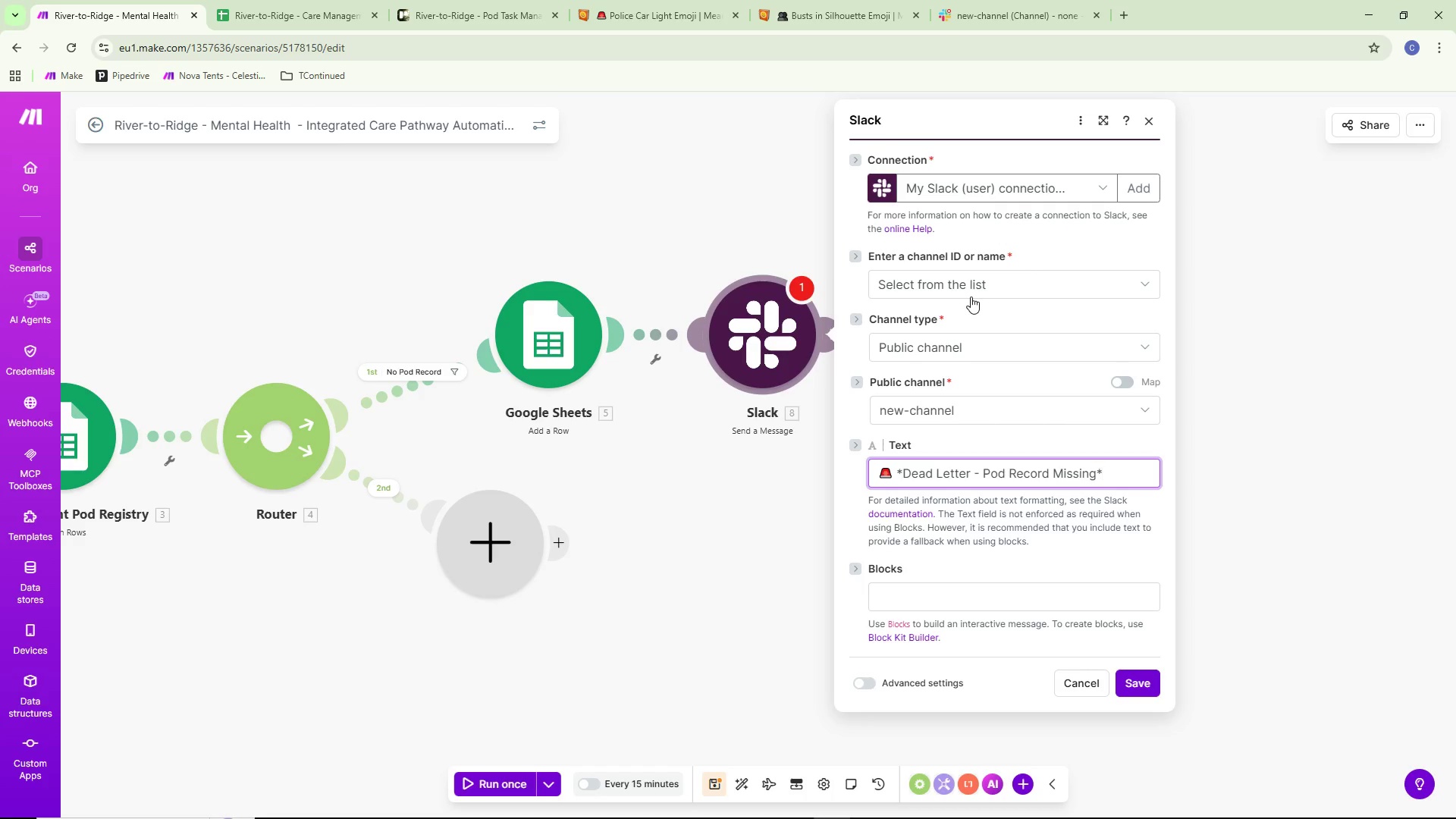 
key(Enter)
 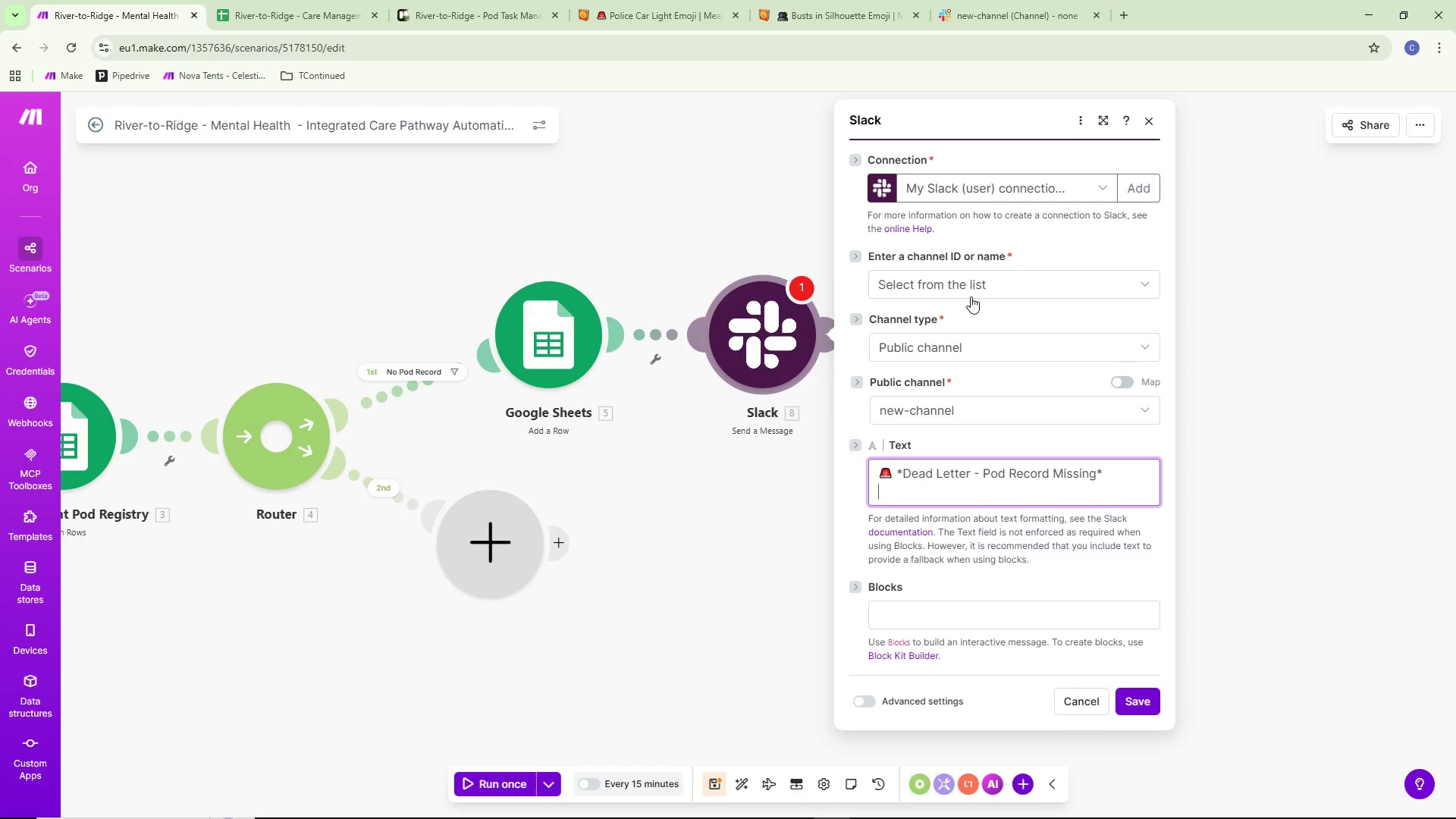 
key(Enter)
 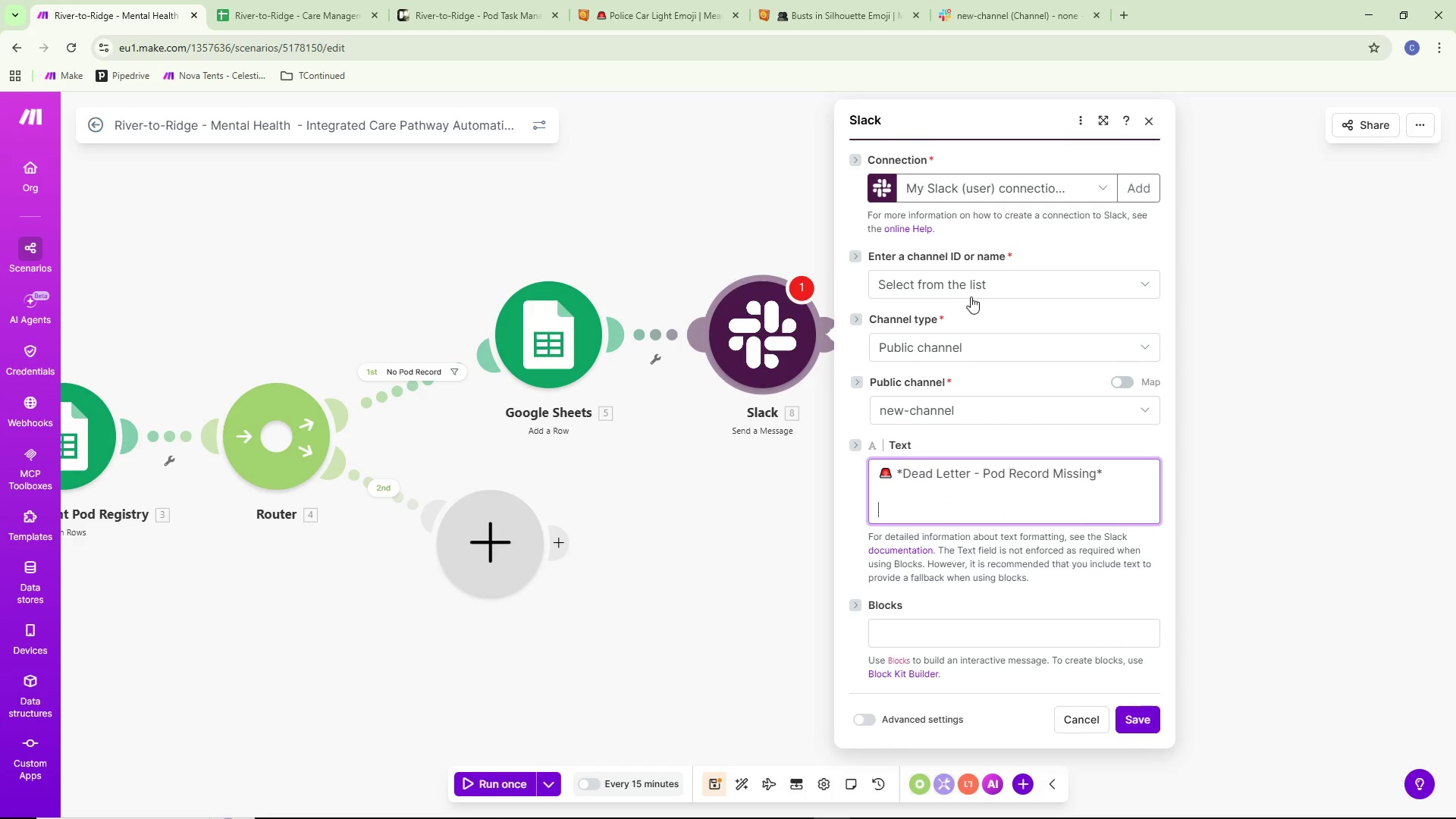 
type(Client)
 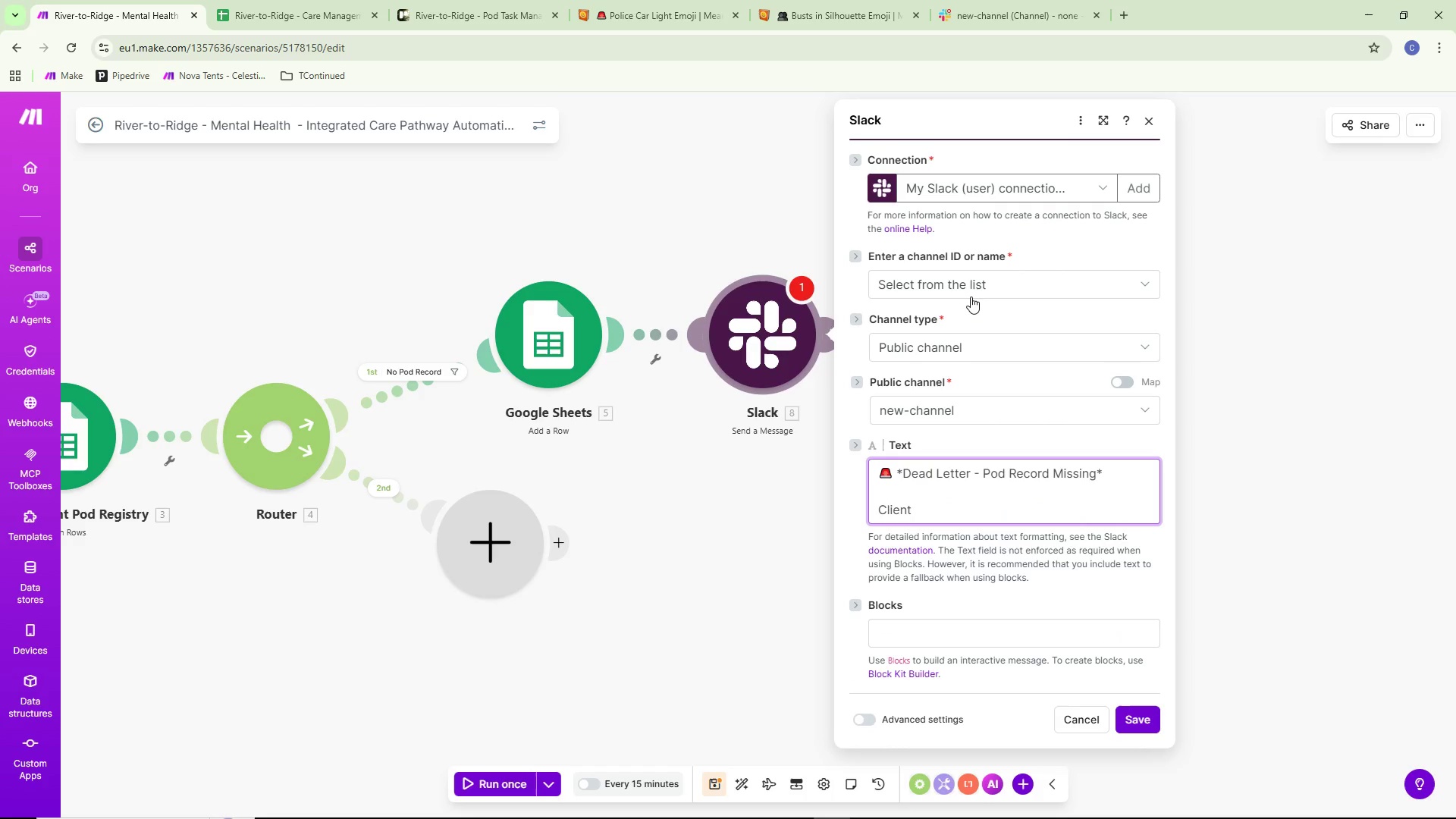 
key(Control+ControlLeft)
 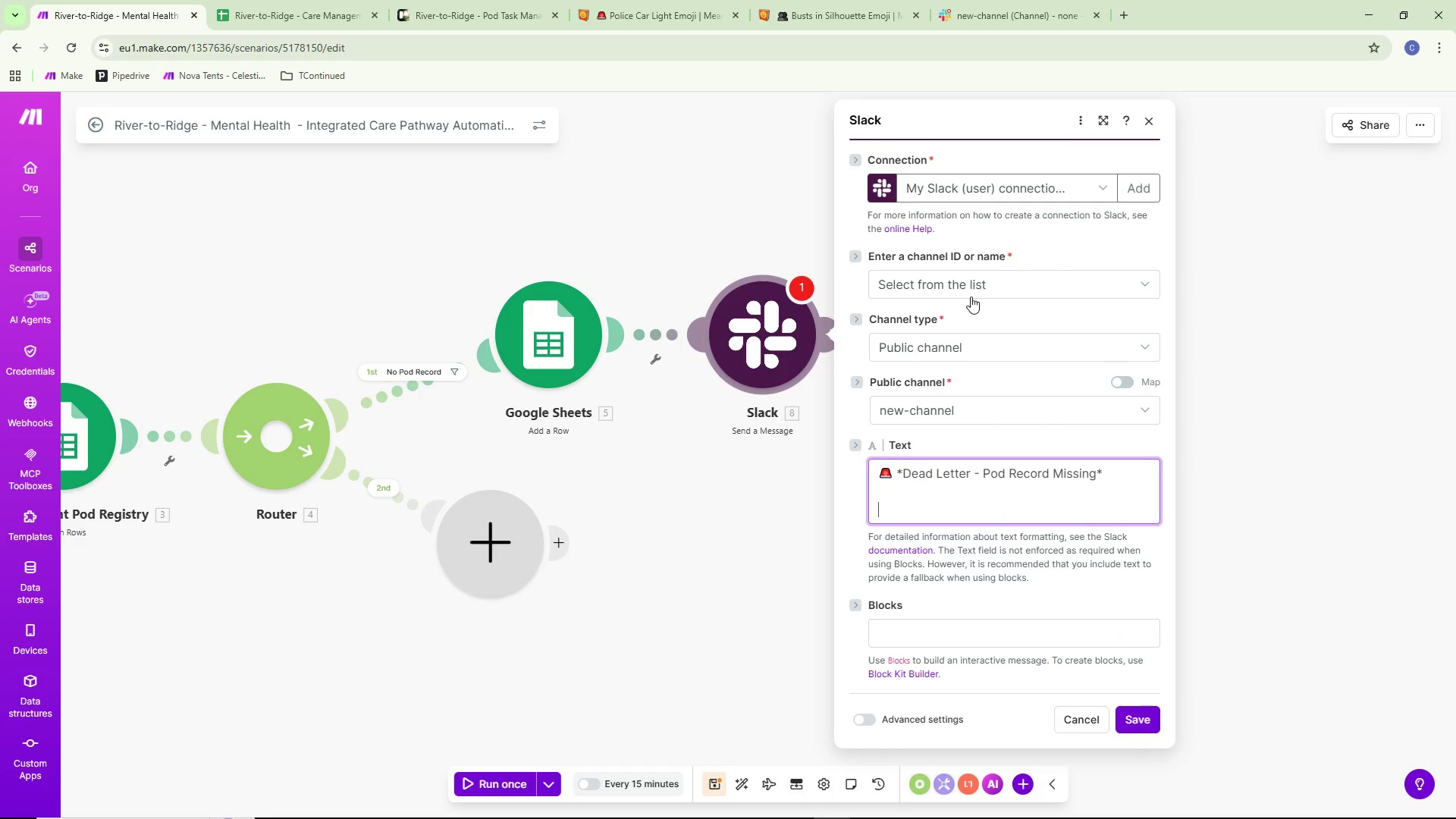 
key(Control+Backspace)
 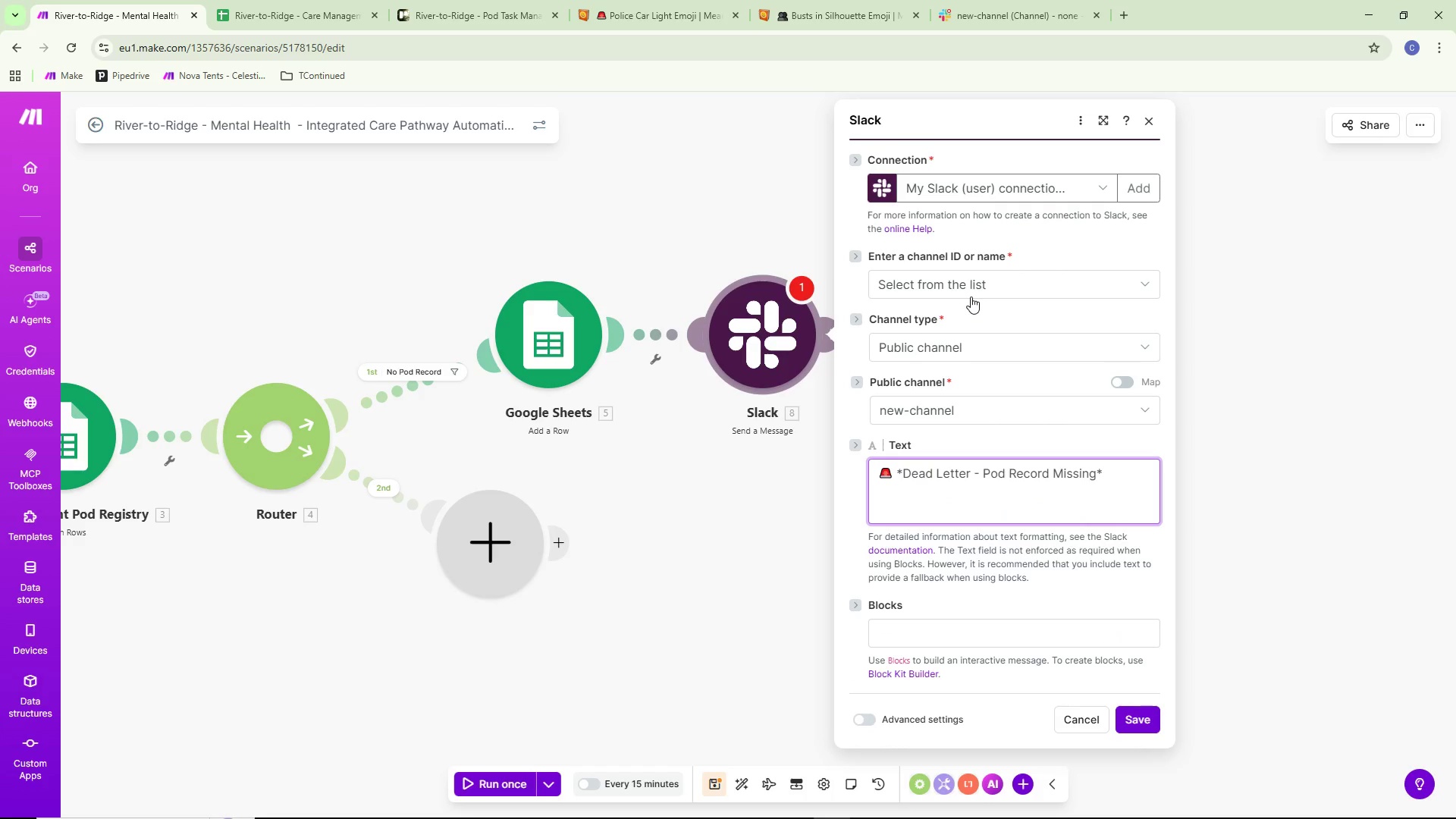 
type(*client Id)
key(Backspace)
key(Backspace)
key(Backspace)
key(Backspace)
key(Backspace)
key(Backspace)
key(Backspace)
key(Backspace)
key(Backspace)
type(Client ID:* )
 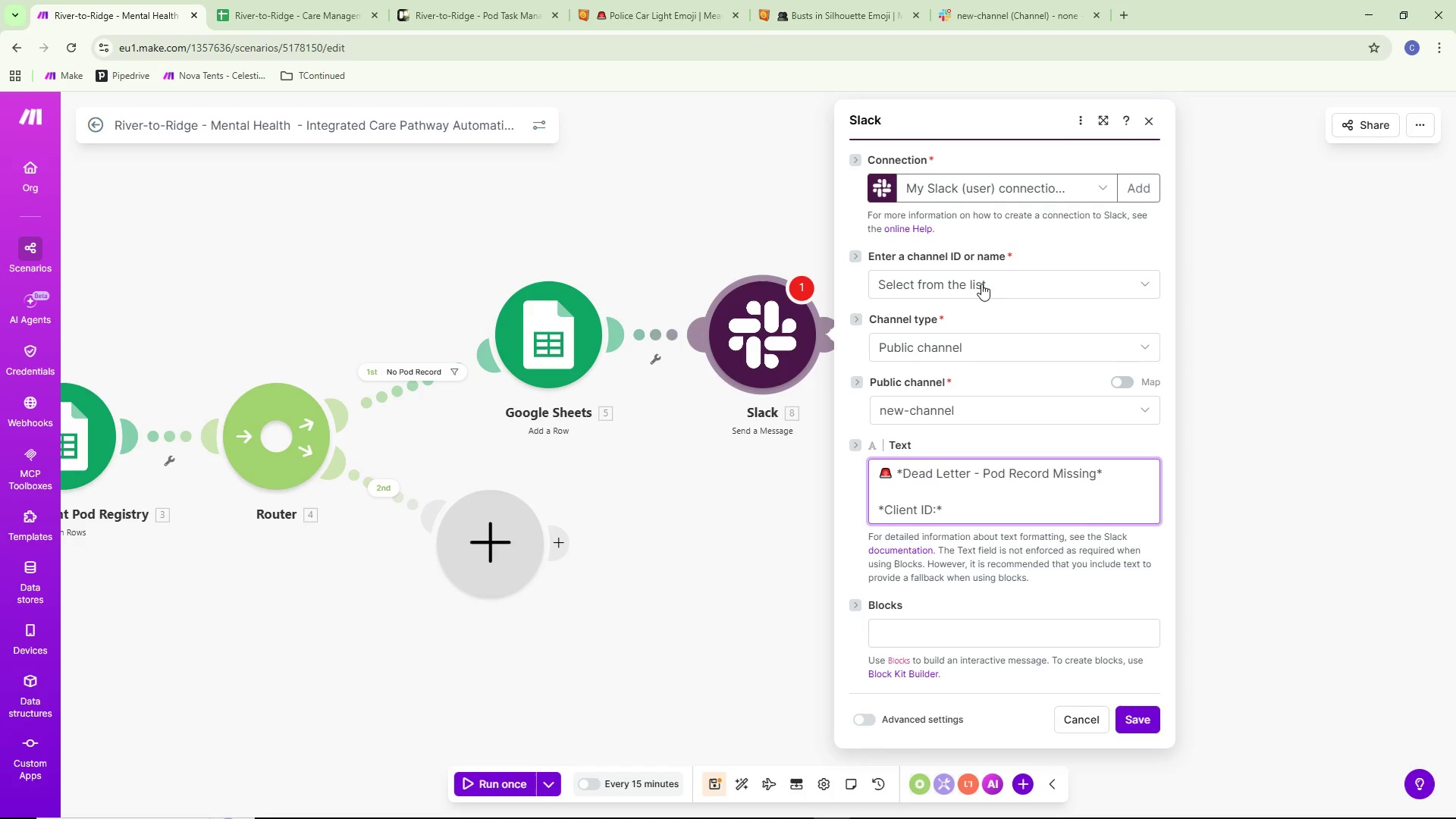 
left_click([971, 504])
 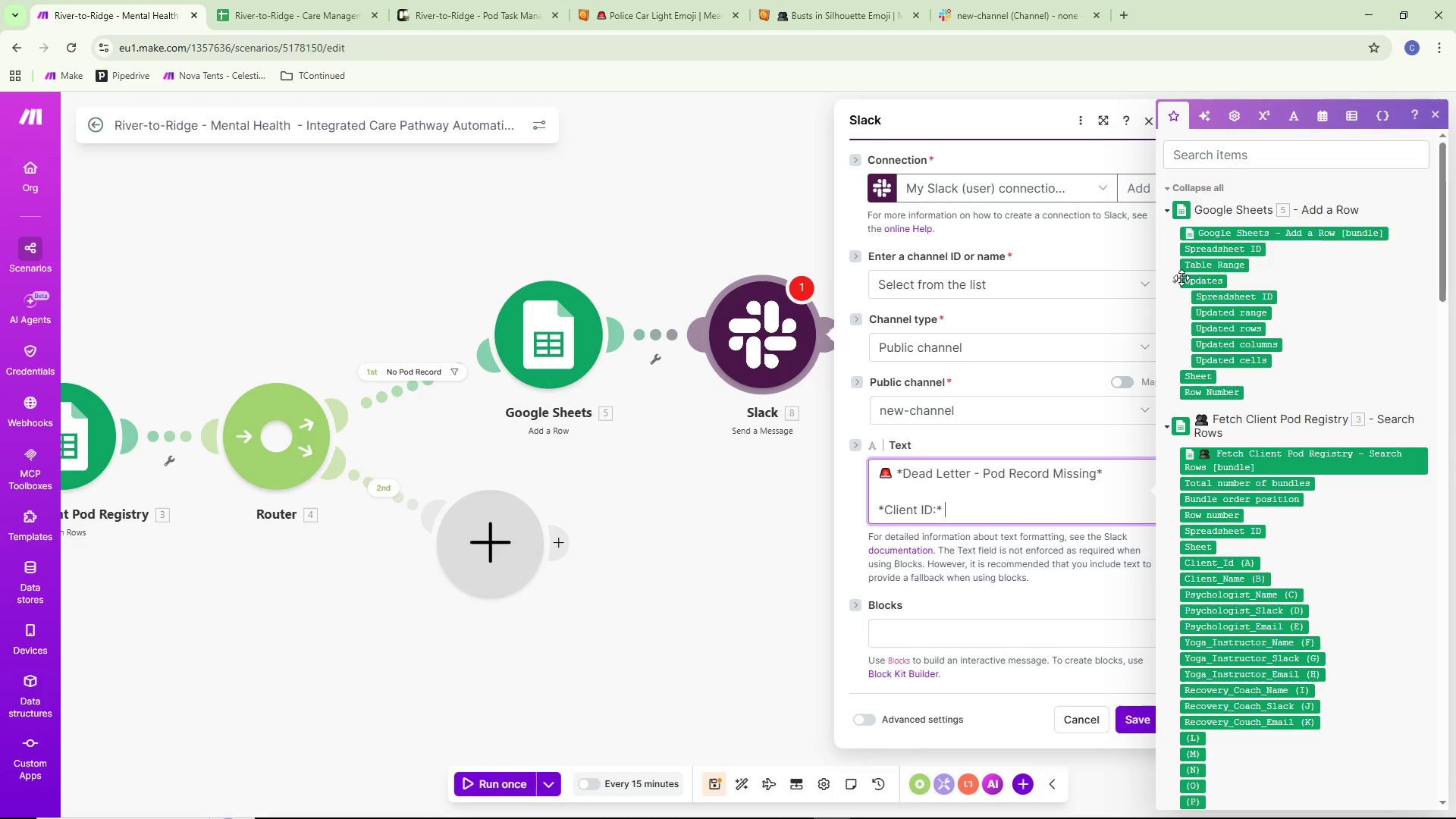 
scroll: coordinate [1250, 438], scroll_direction: down, amount: 31.0
 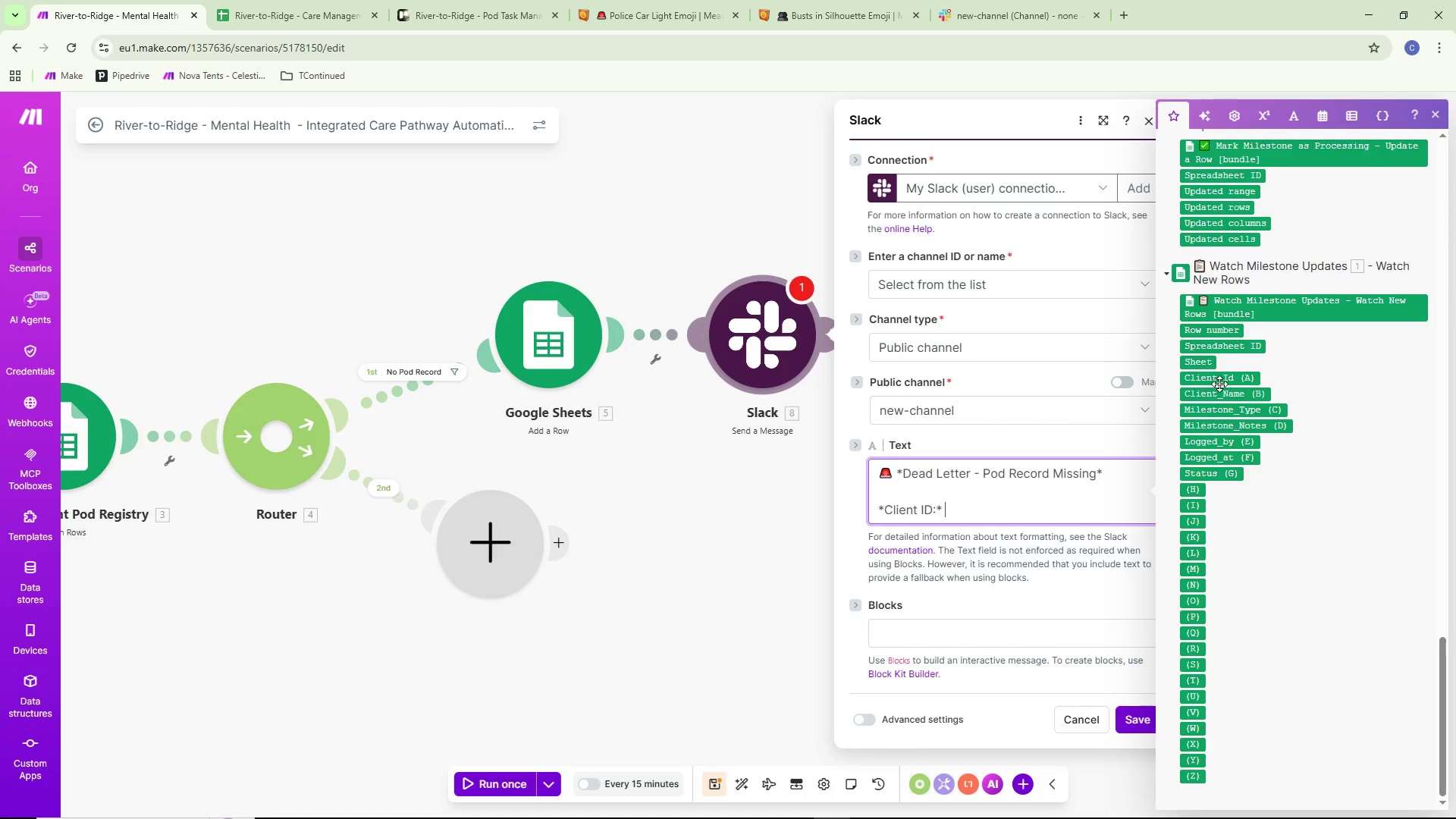 
left_click([1219, 379])
 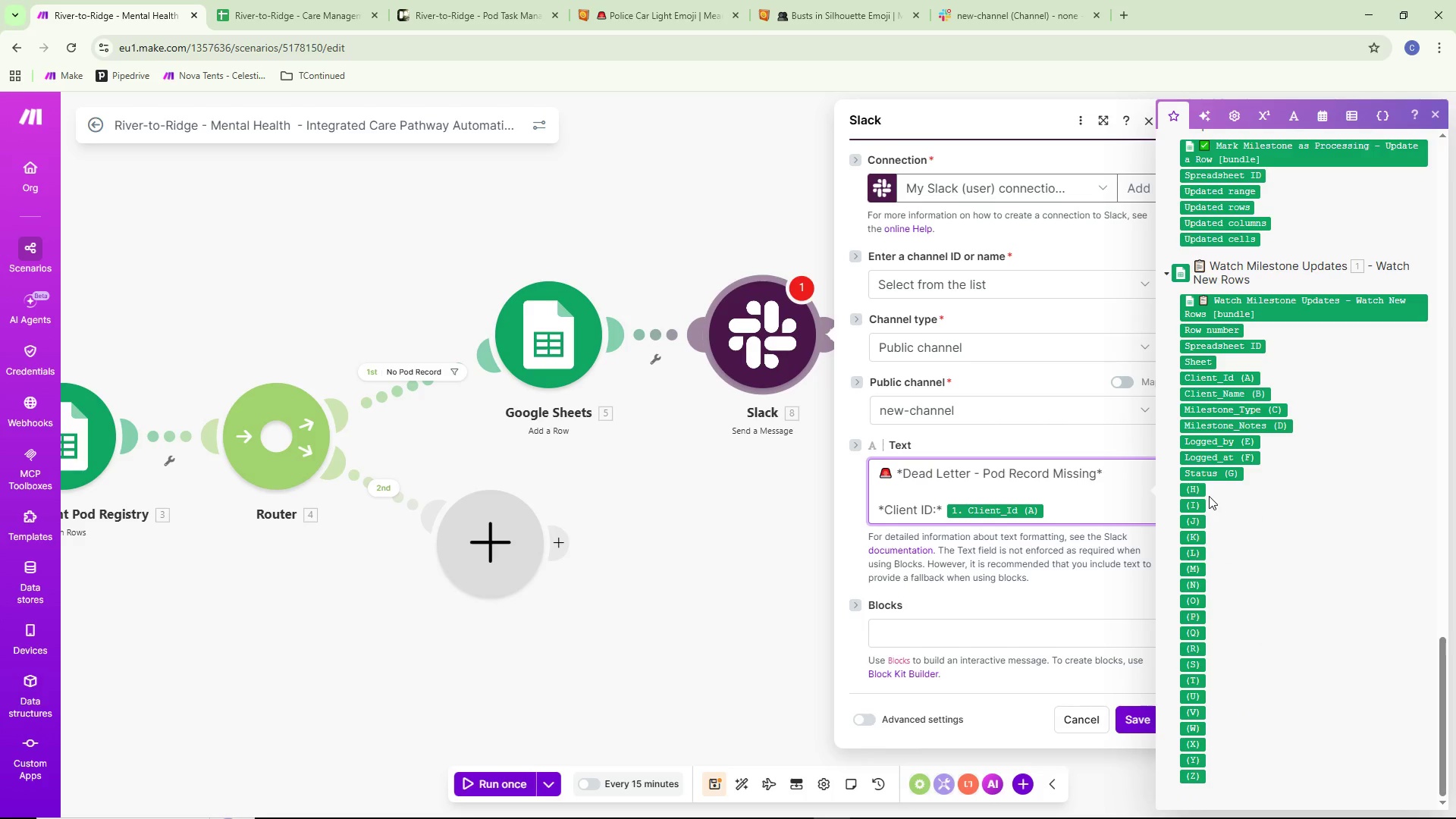 
key(Enter)
 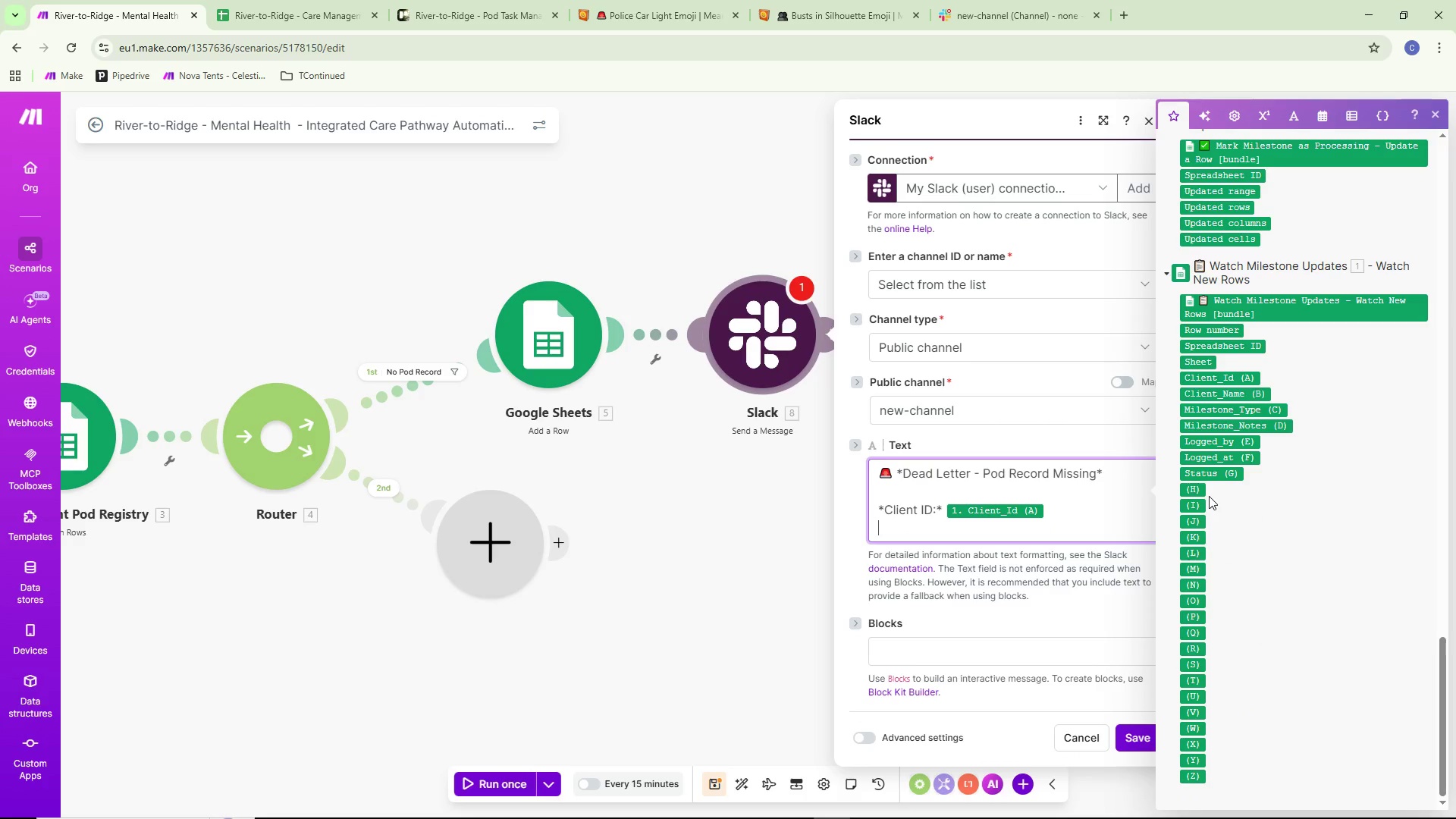 
type(&)
key(Backspace)
type(*Client Name:*)
 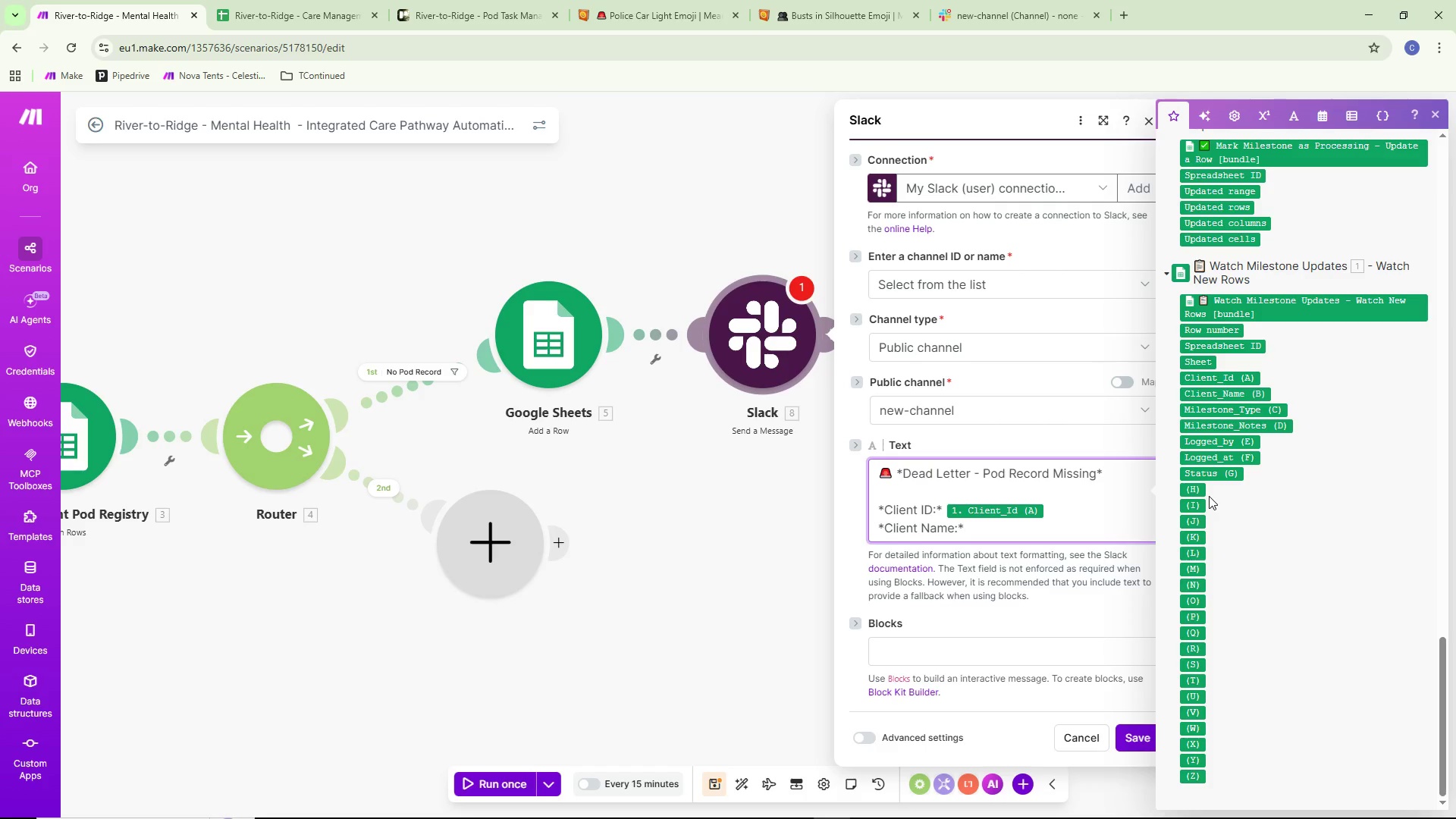 
key(Space)
 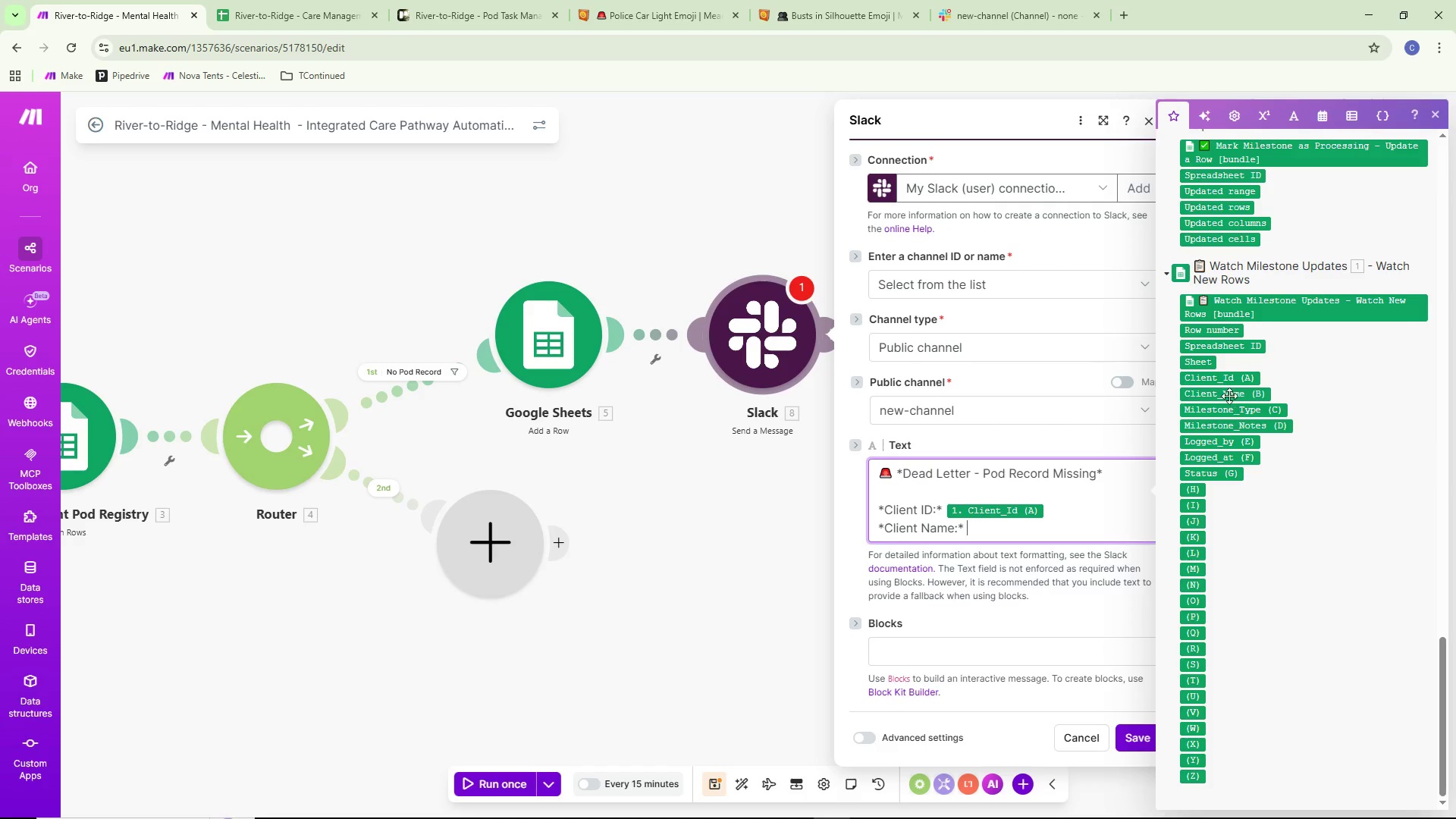 
left_click([1228, 394])
 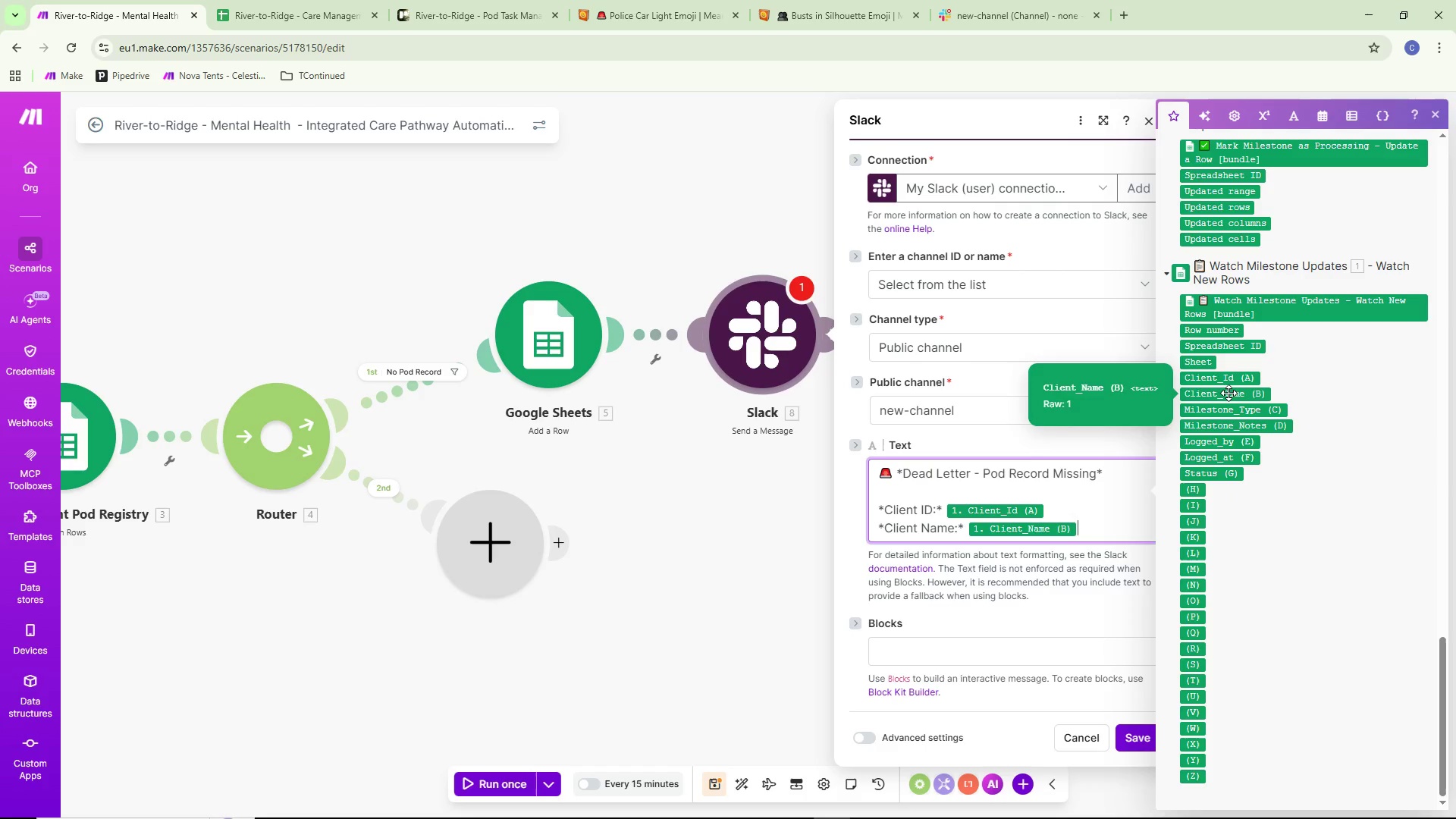 
key(Enter)
 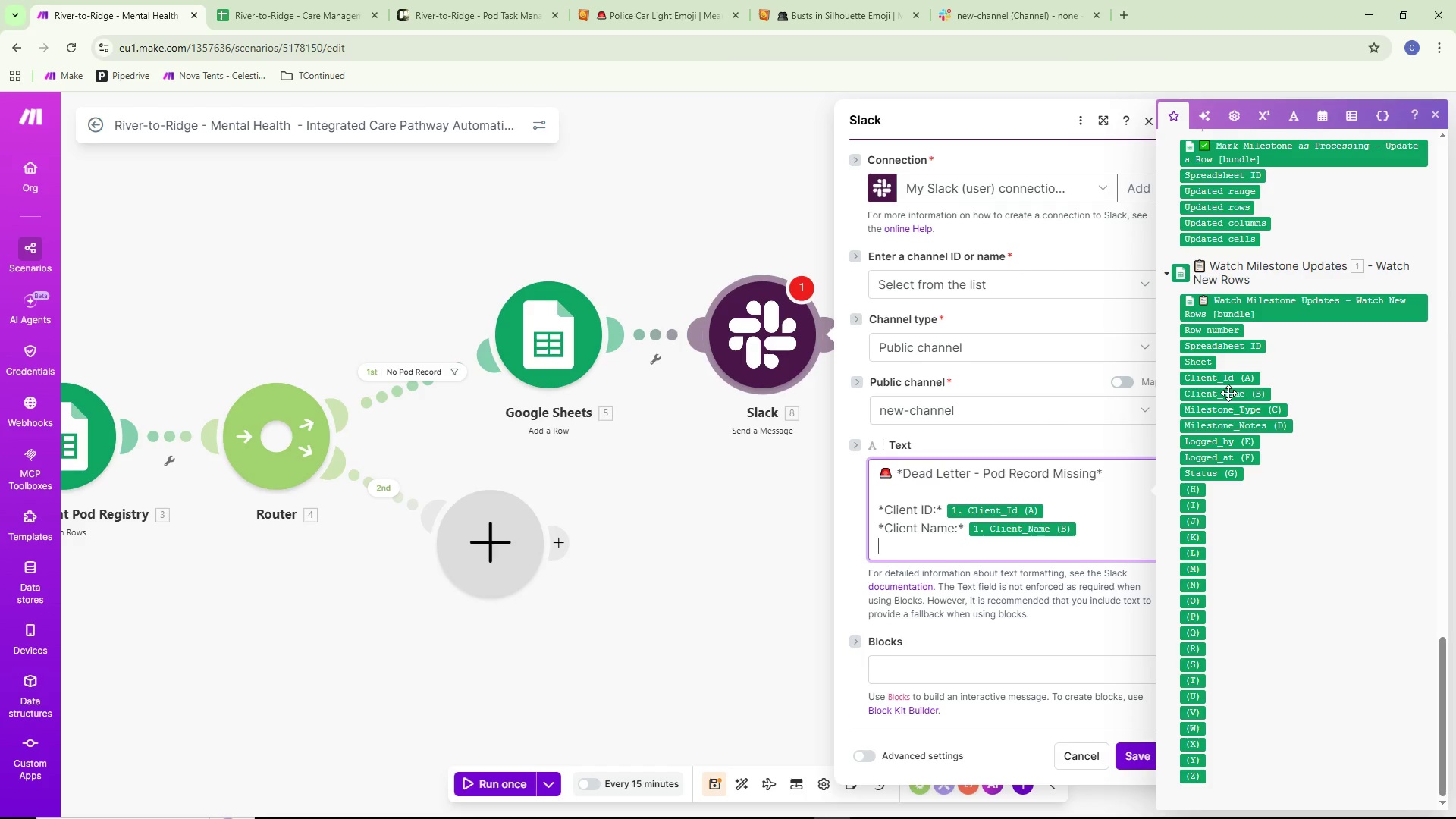 
type(*Milestone:* )
 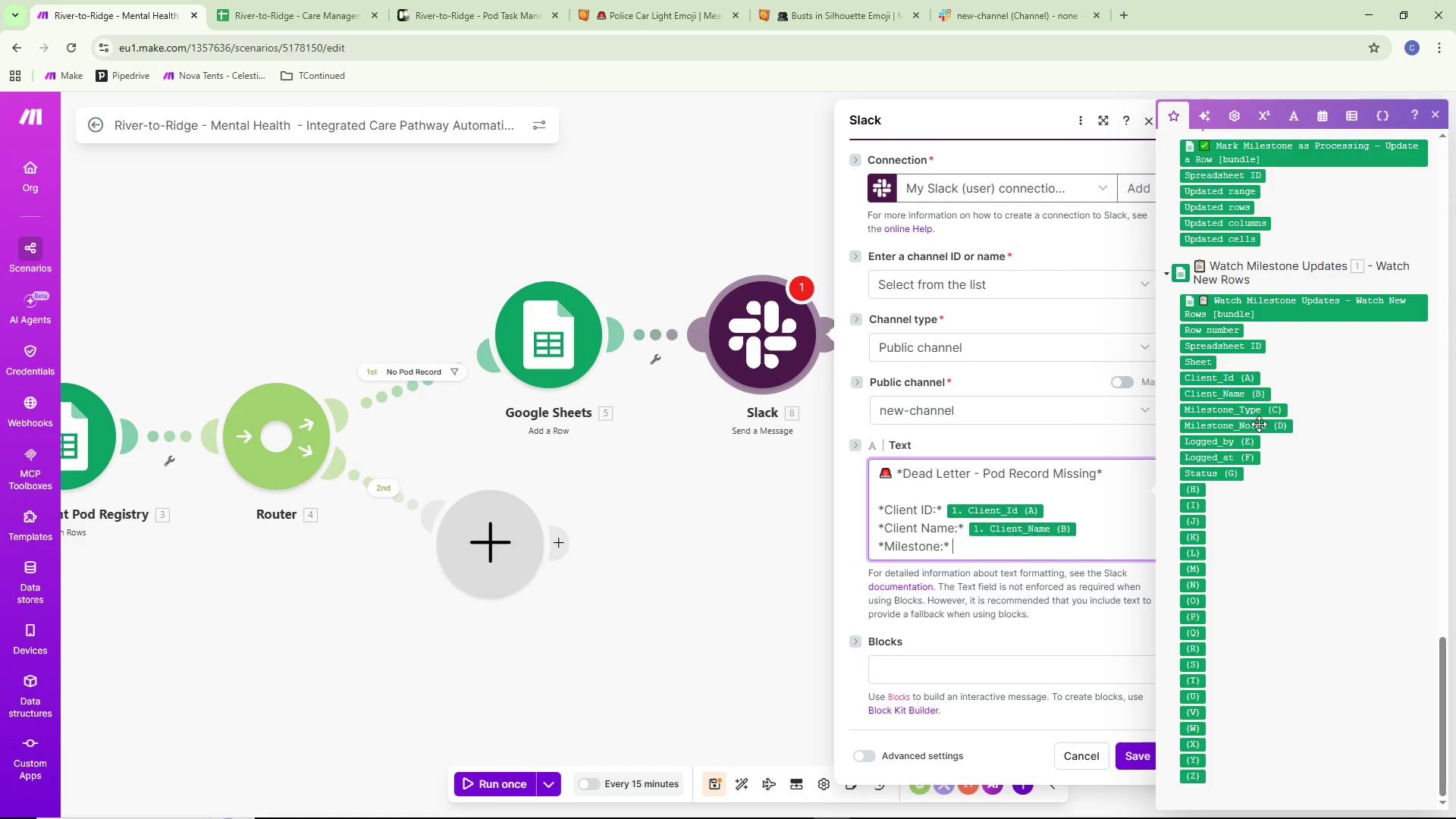 
mouse_move([1256, 413])
 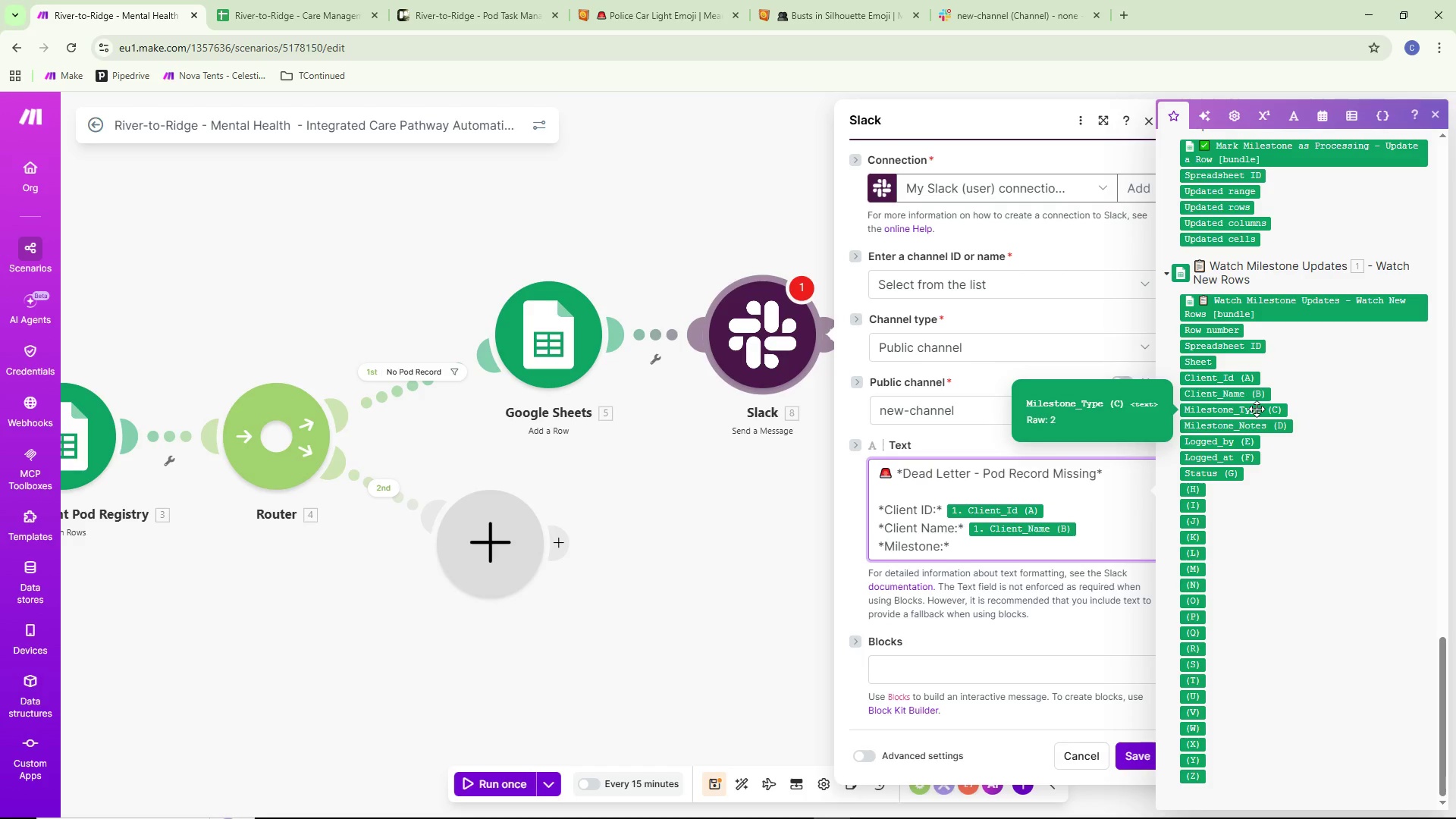 
left_click([1257, 408])
 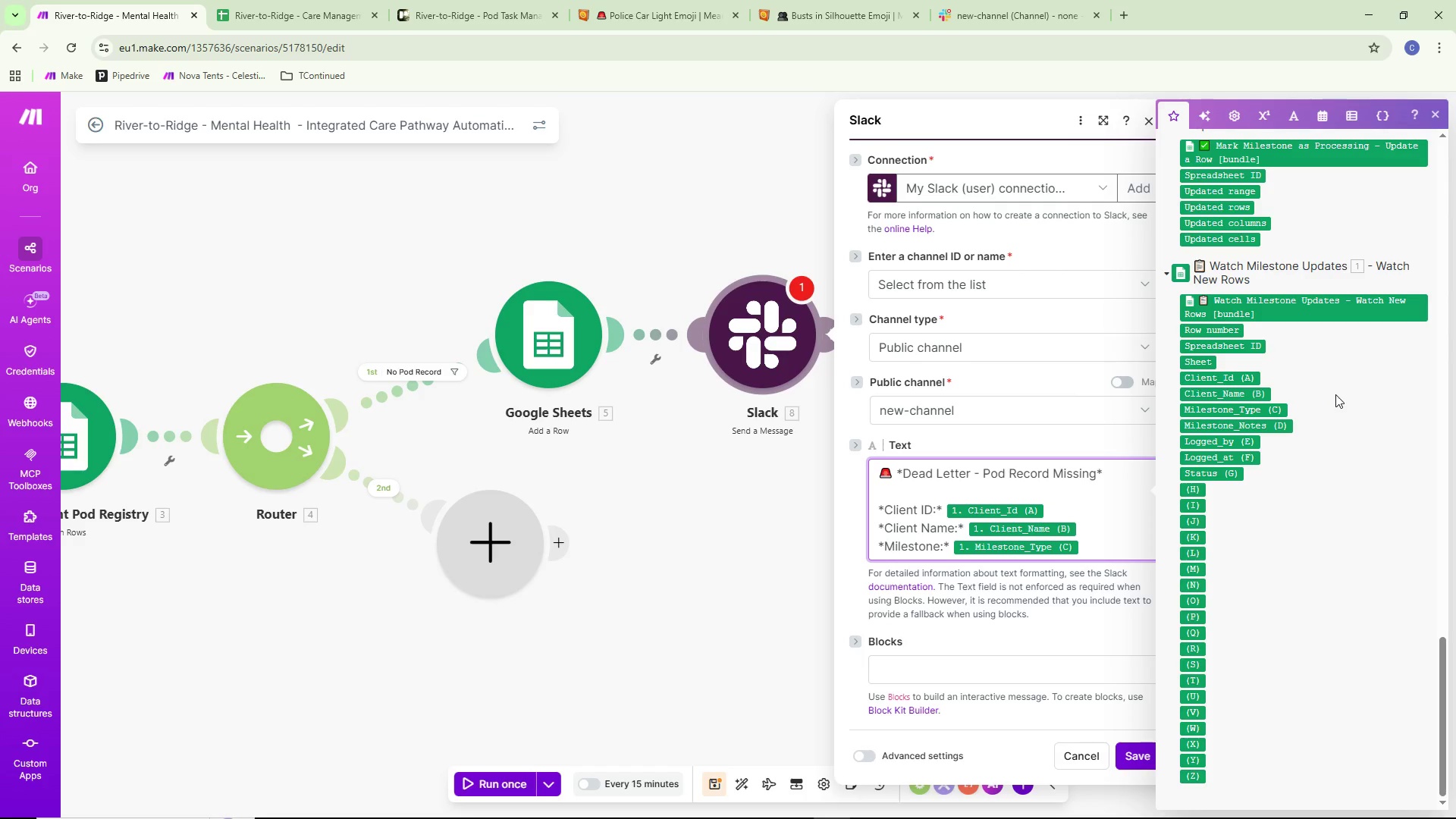 
key(Enter)
 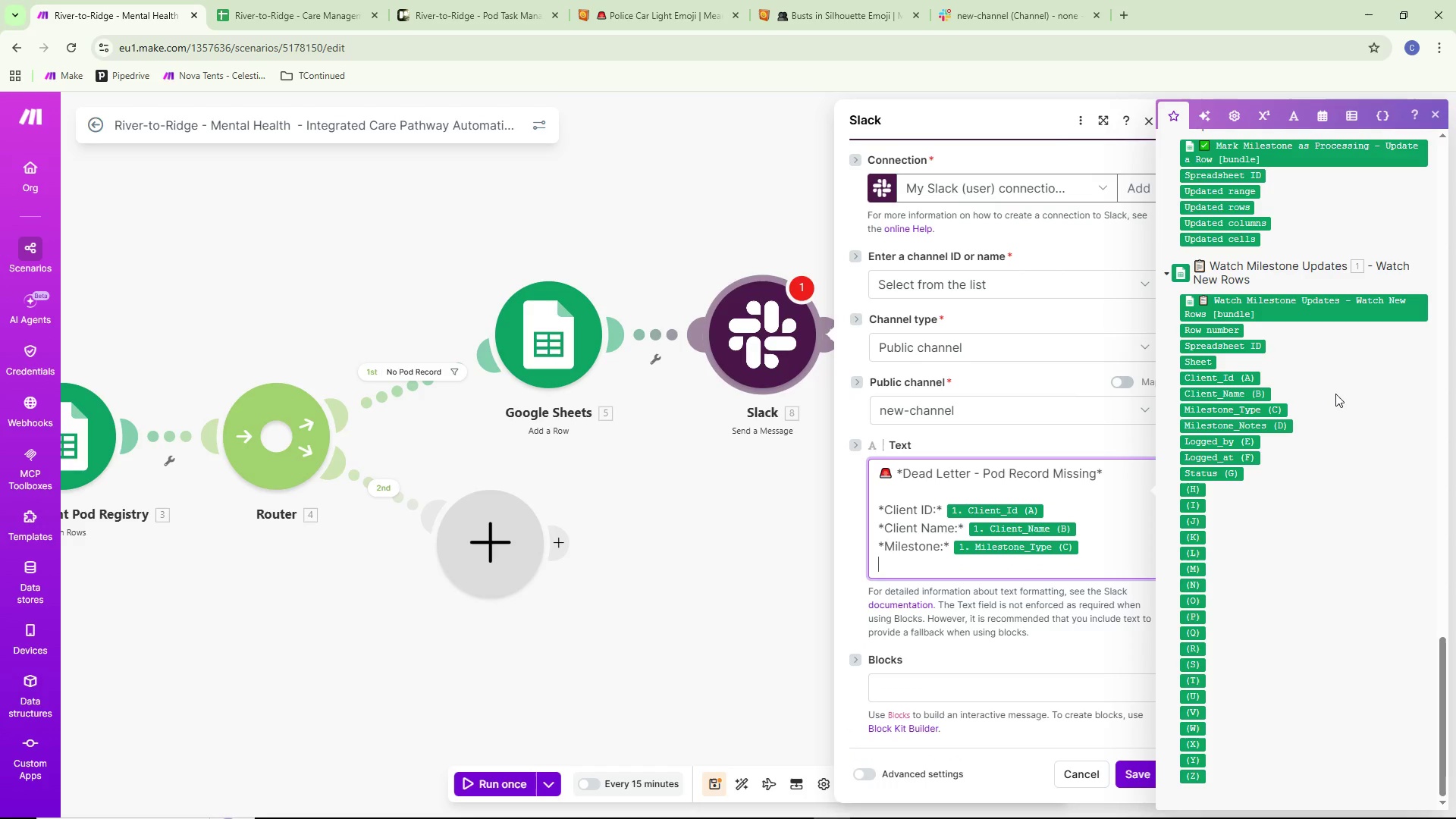 
type(Lo)
key(Backspace)
key(Backspace)
type(&*)
key(Backspace)
type(=)
key(Backspace)
key(Backspace)
type(*Logged by:* )
 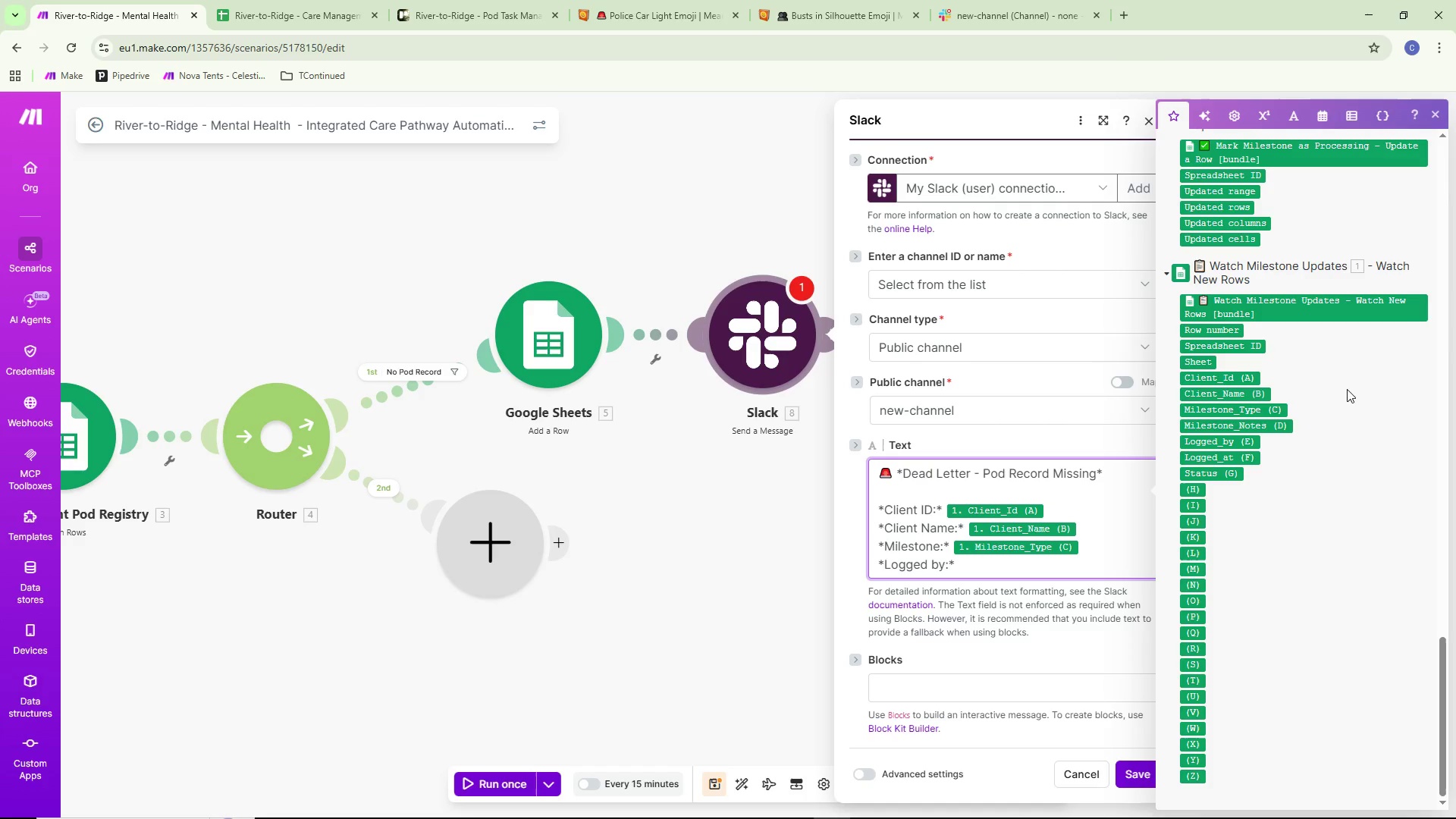 
left_click([1218, 441])
 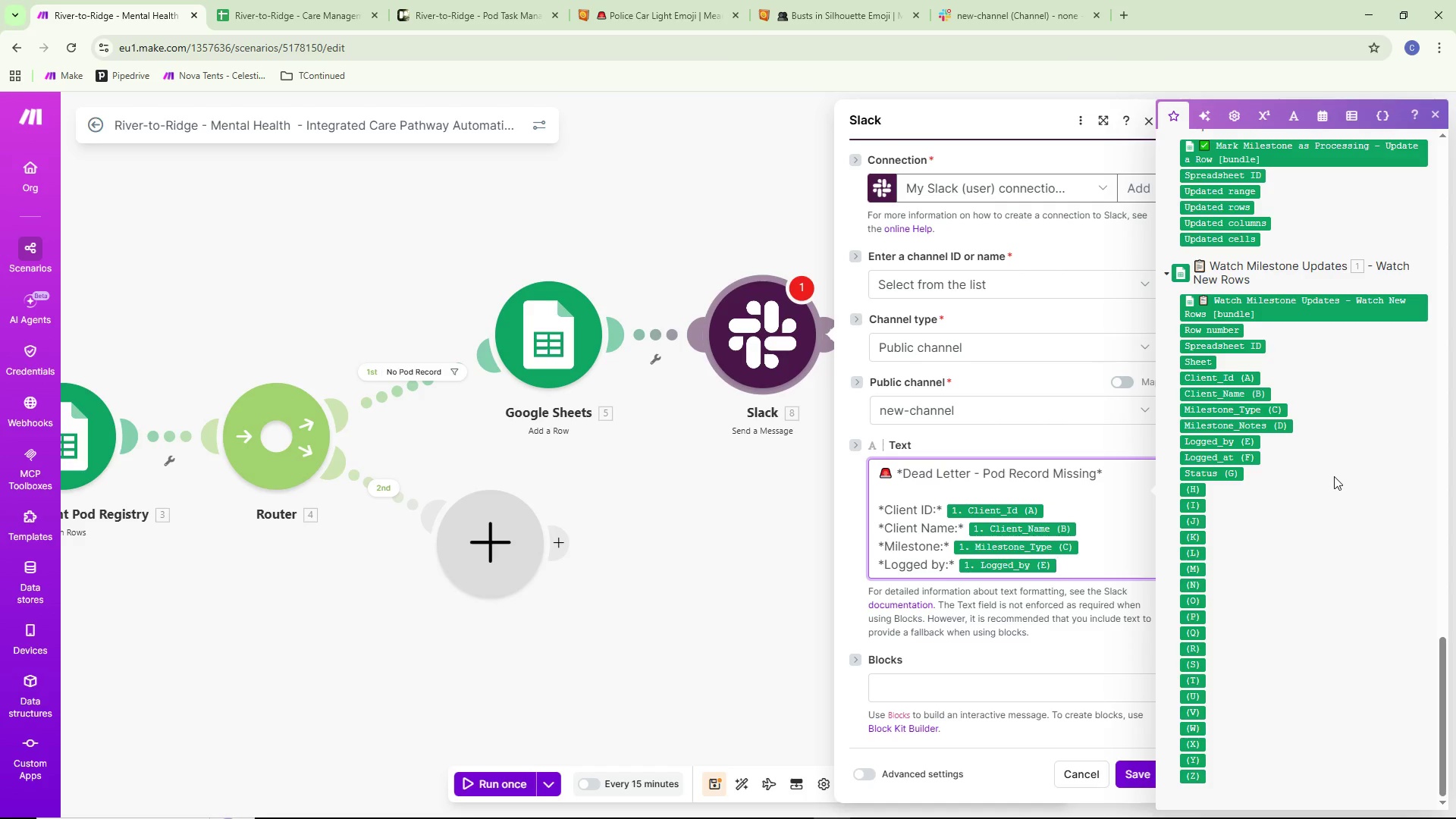 
key(Enter)
 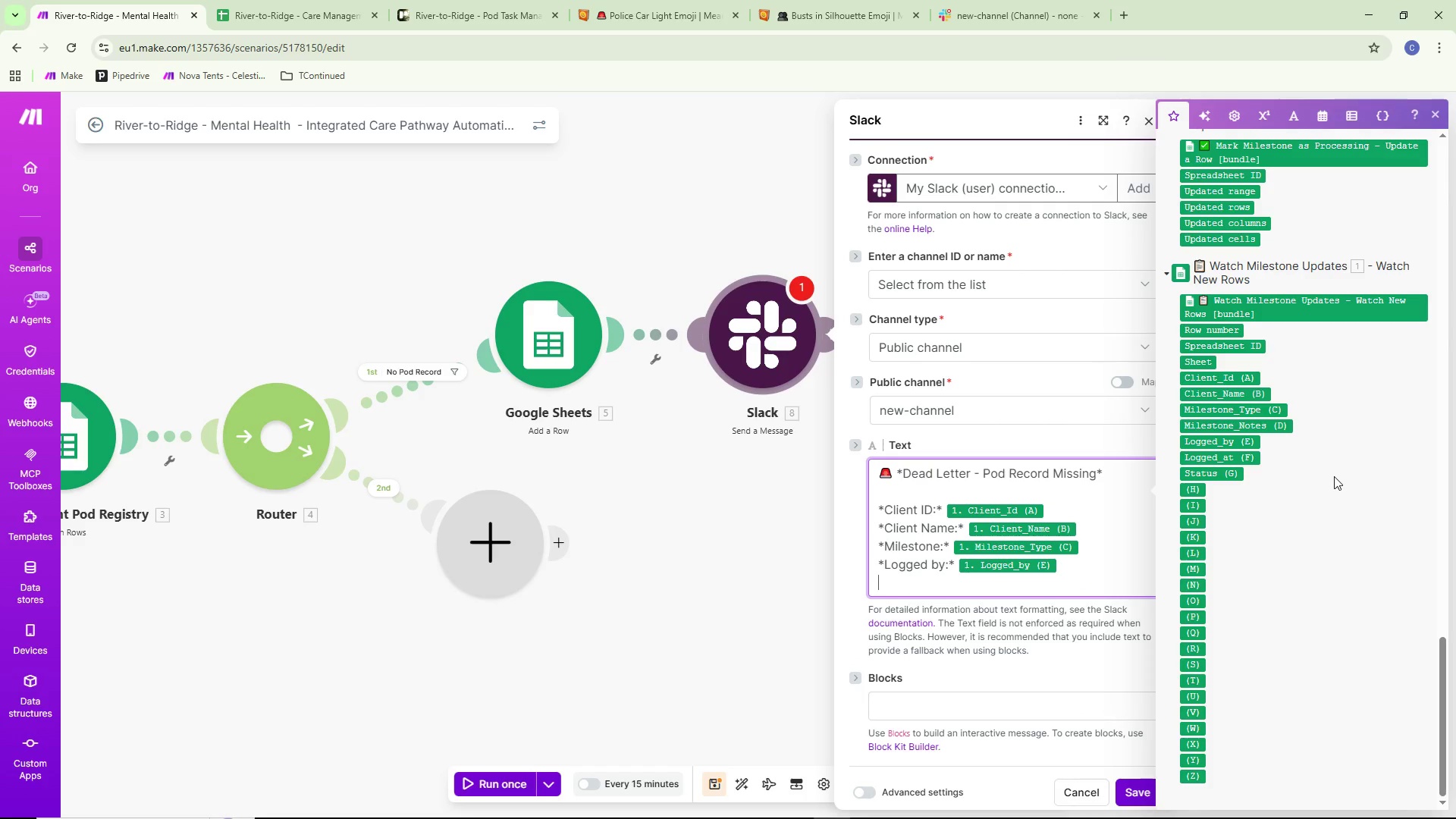 
key(Enter)
 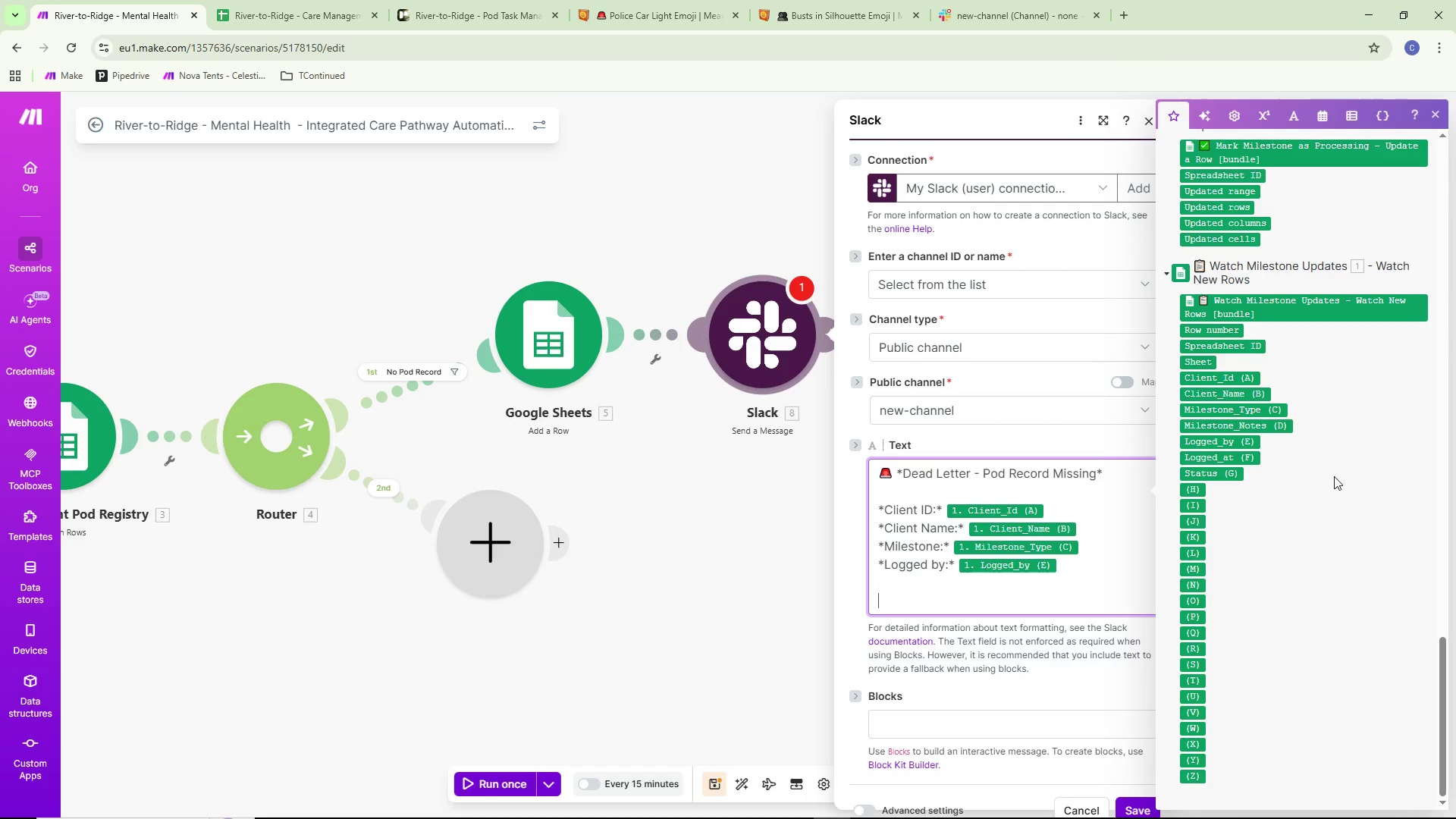 
type(No Pod )
key(Backspace)
type( Res)
key(Backspace)
type(gistry recv)
key(Backspace)
key(Backspace)
type(o)
key(Backspace)
type(cord)
 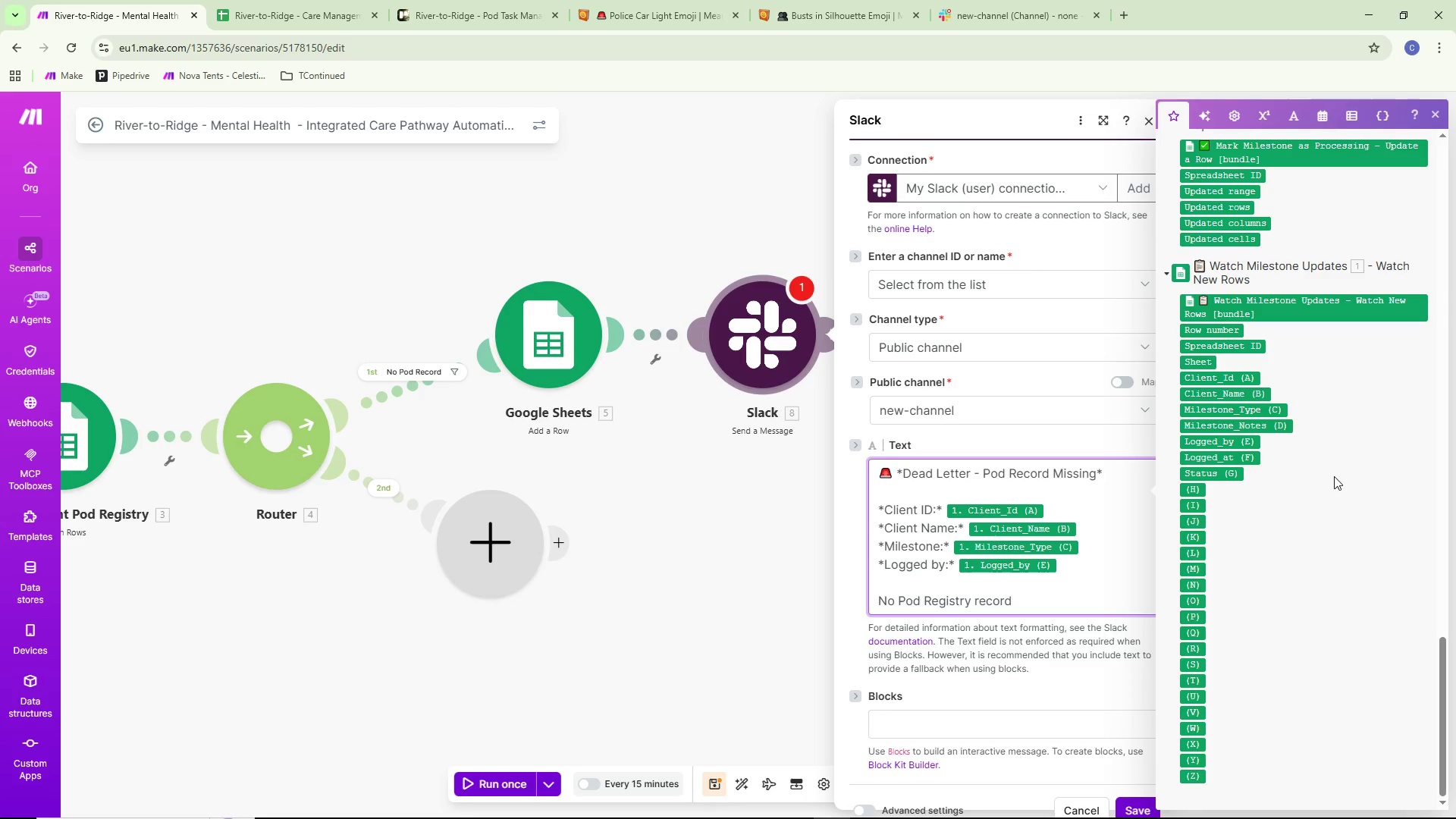 
wait(8.62)
 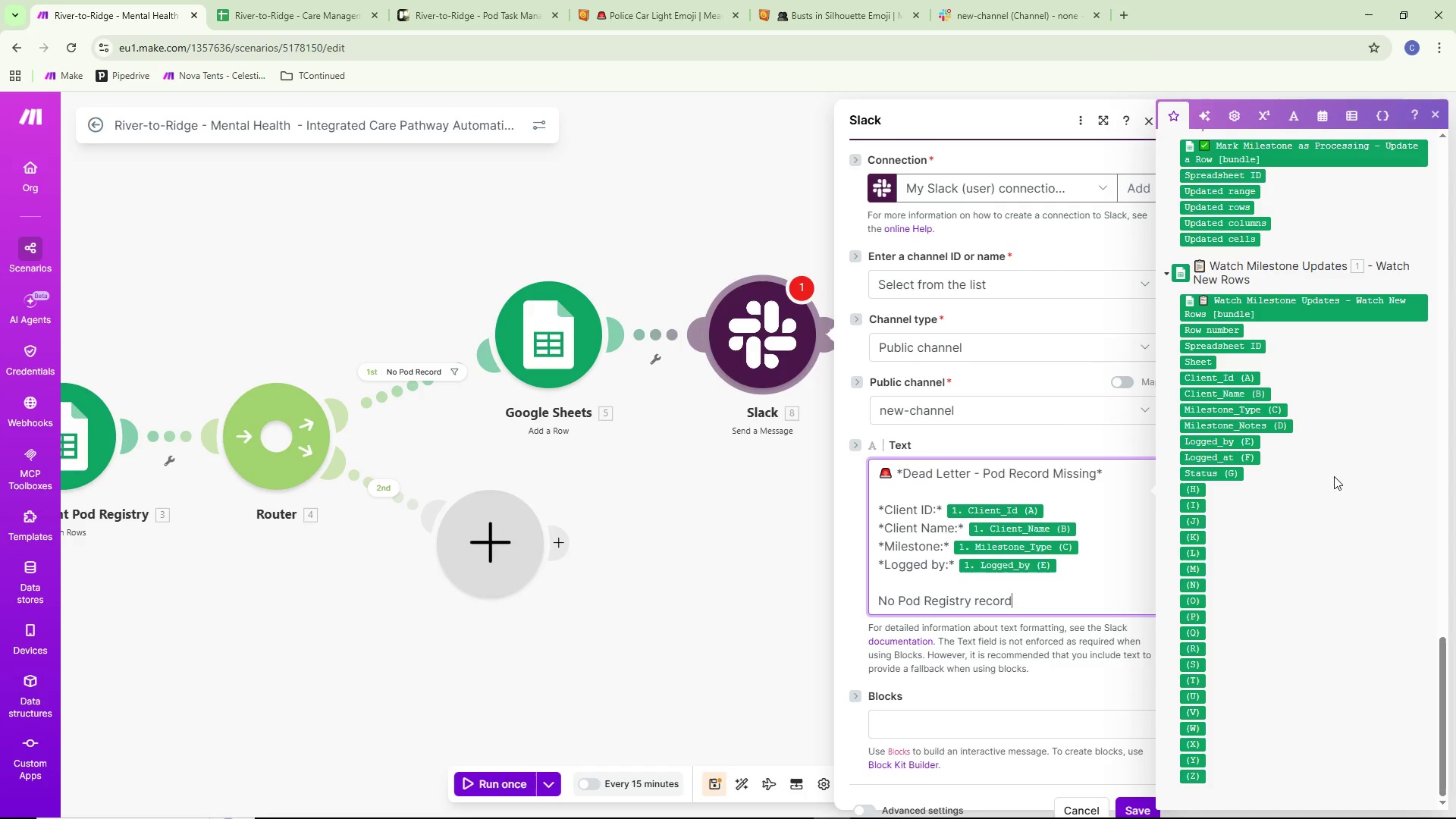 
type( was fp)
key(Backspace)
type(ound for this C)
key(Backspace)
type(client.)
 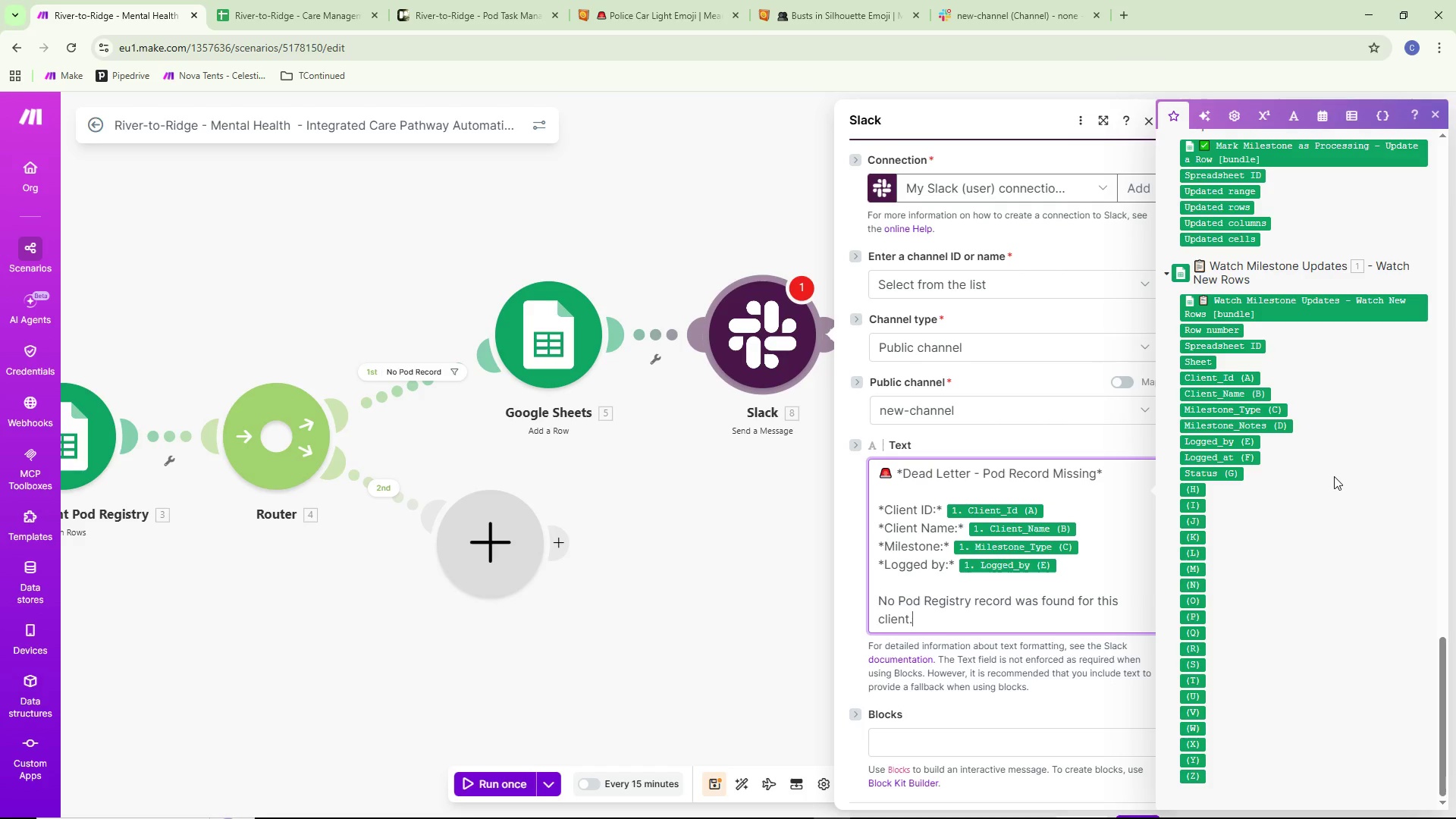 
key(Enter)
 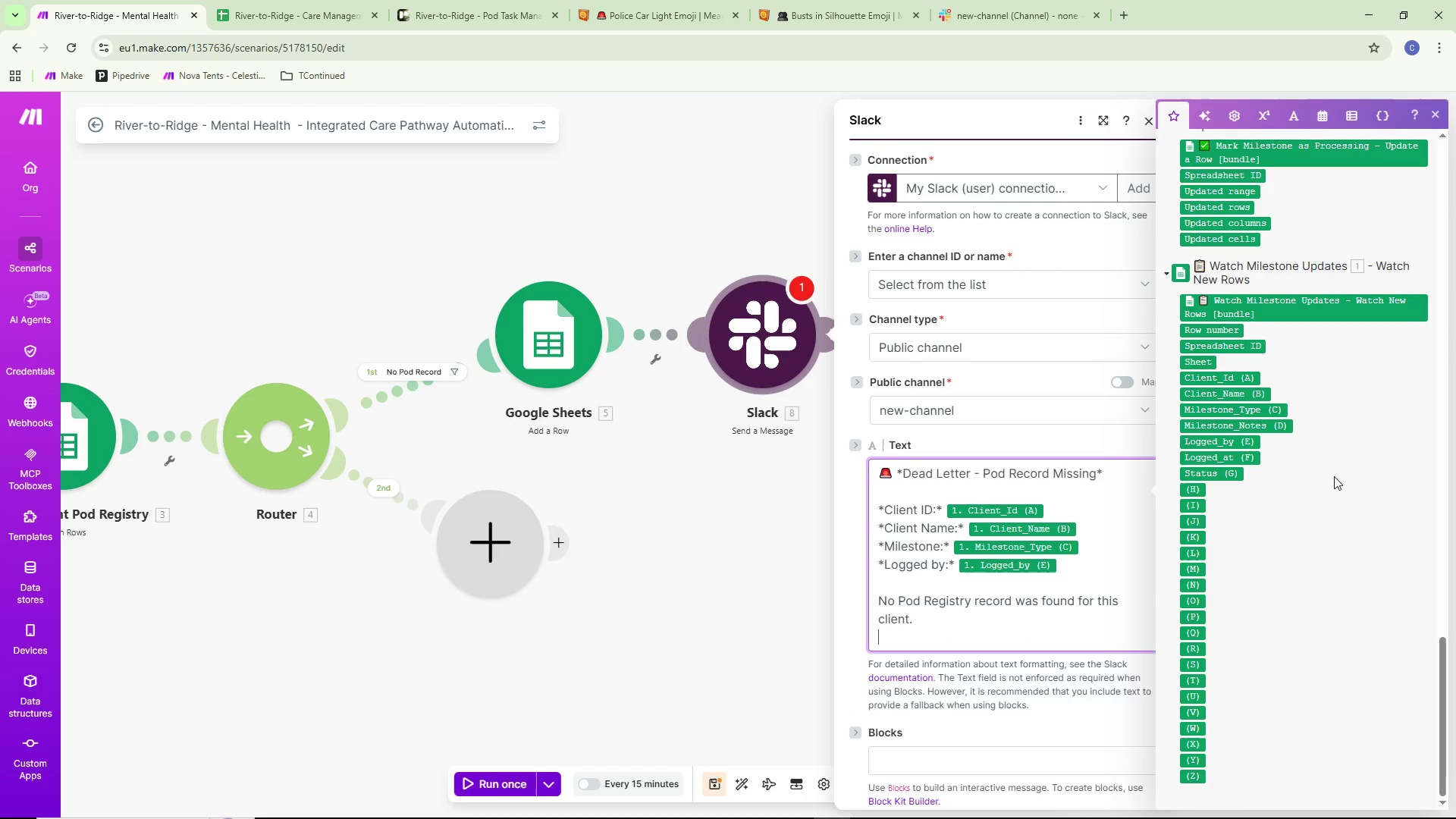 
type(please)
 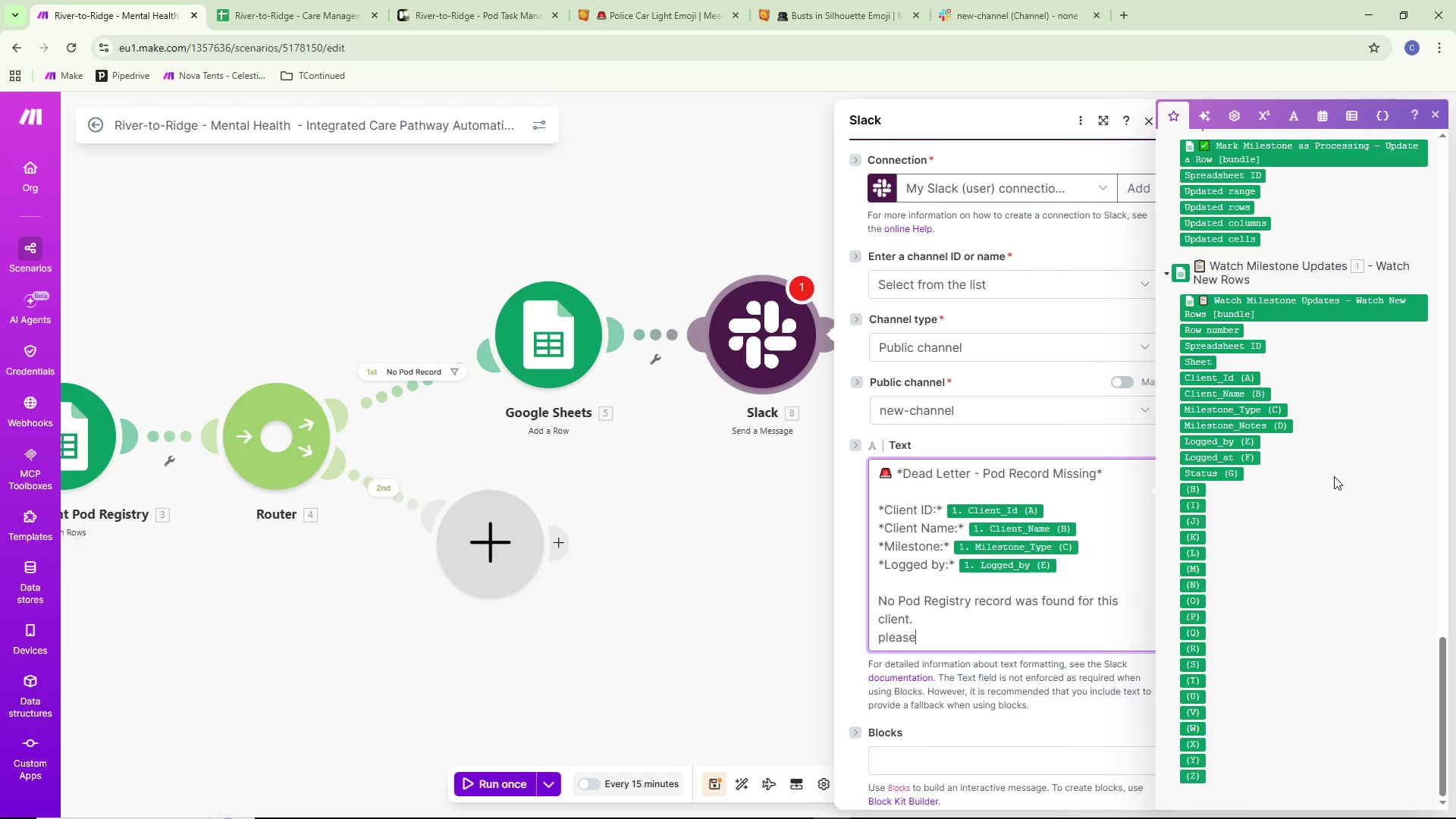 
key(Control+Meta+MetaLeft)
 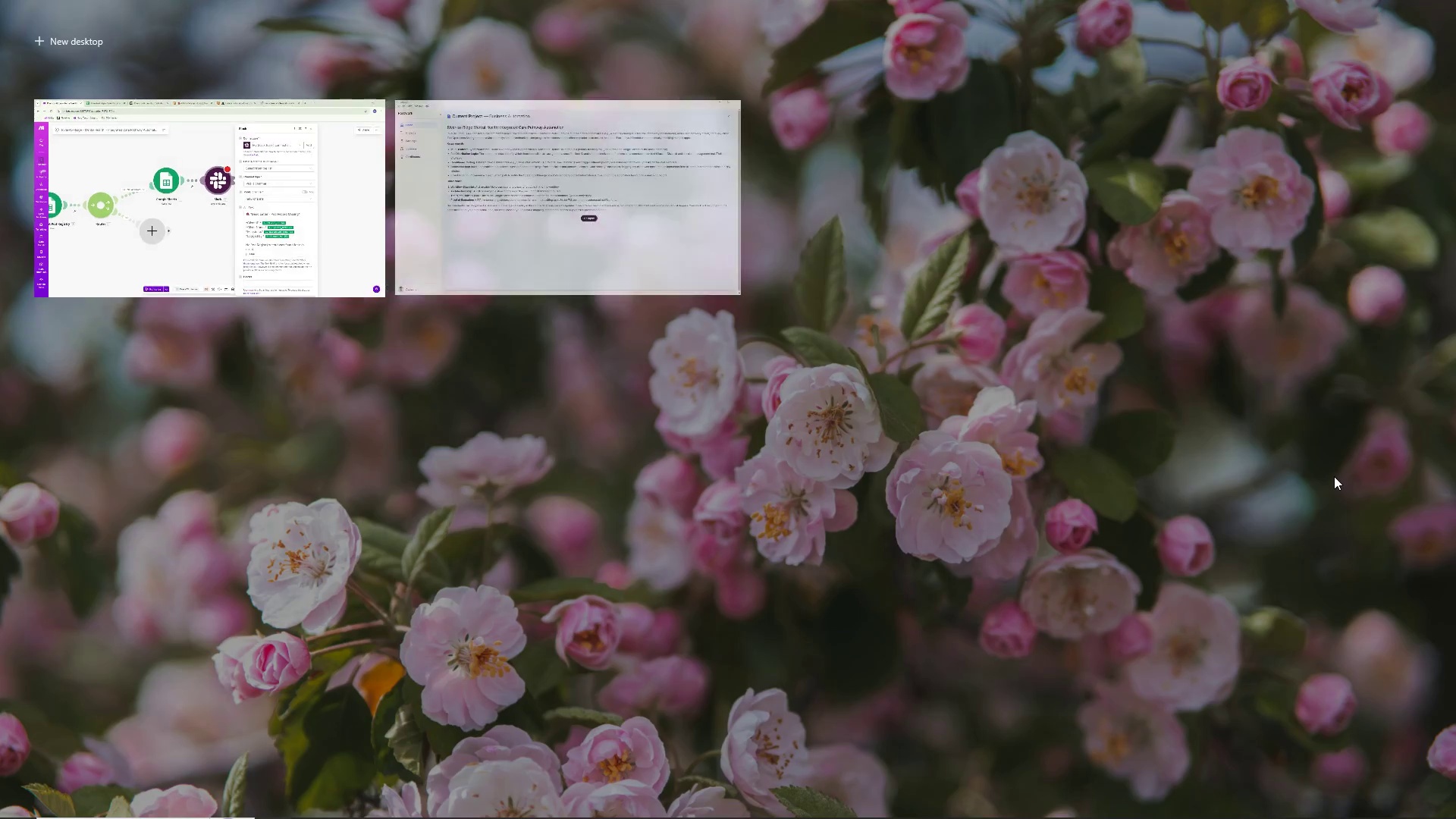 
key(Control+ControlLeft)
 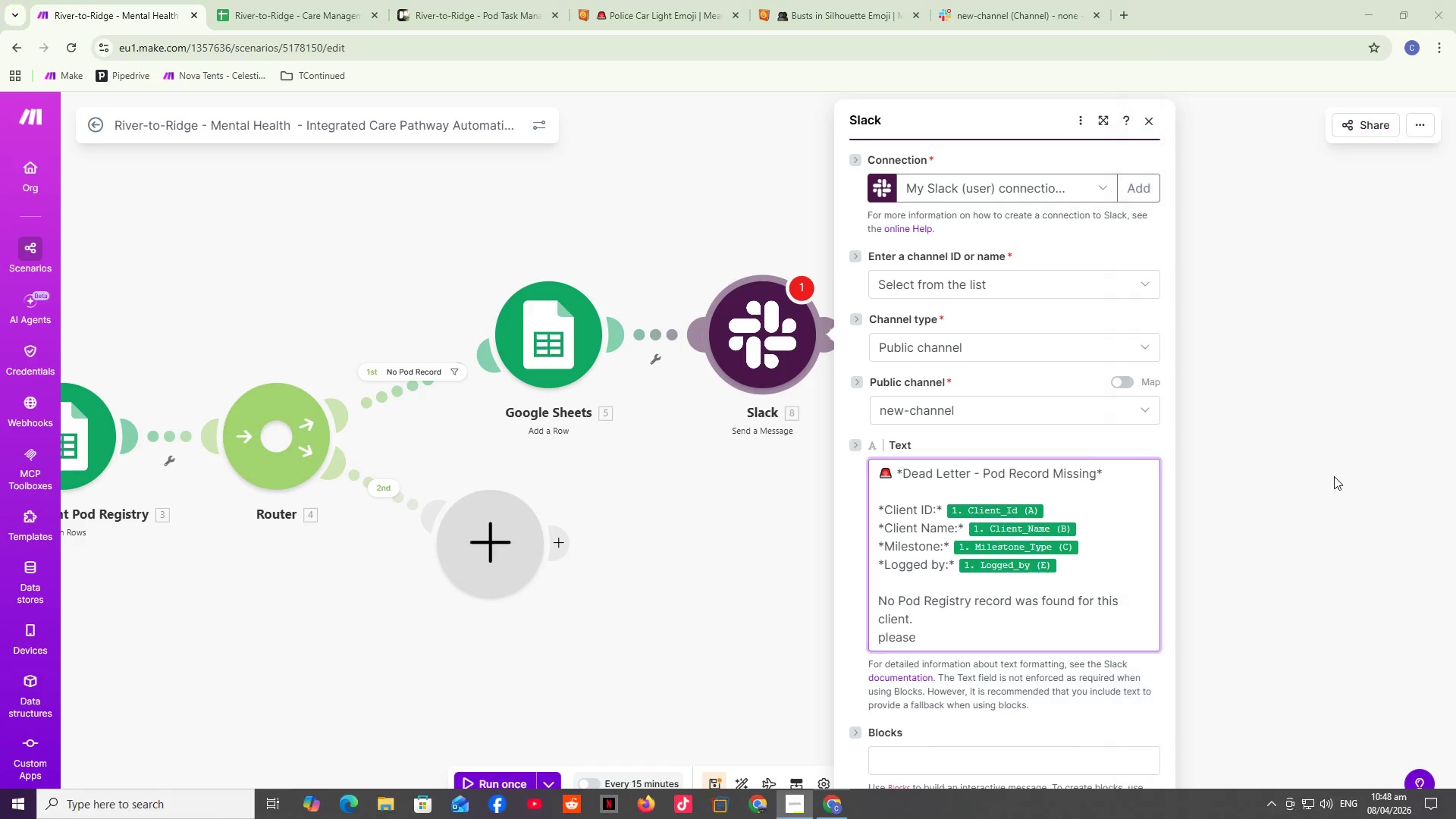 
key(Control+Meta+Backspace)
 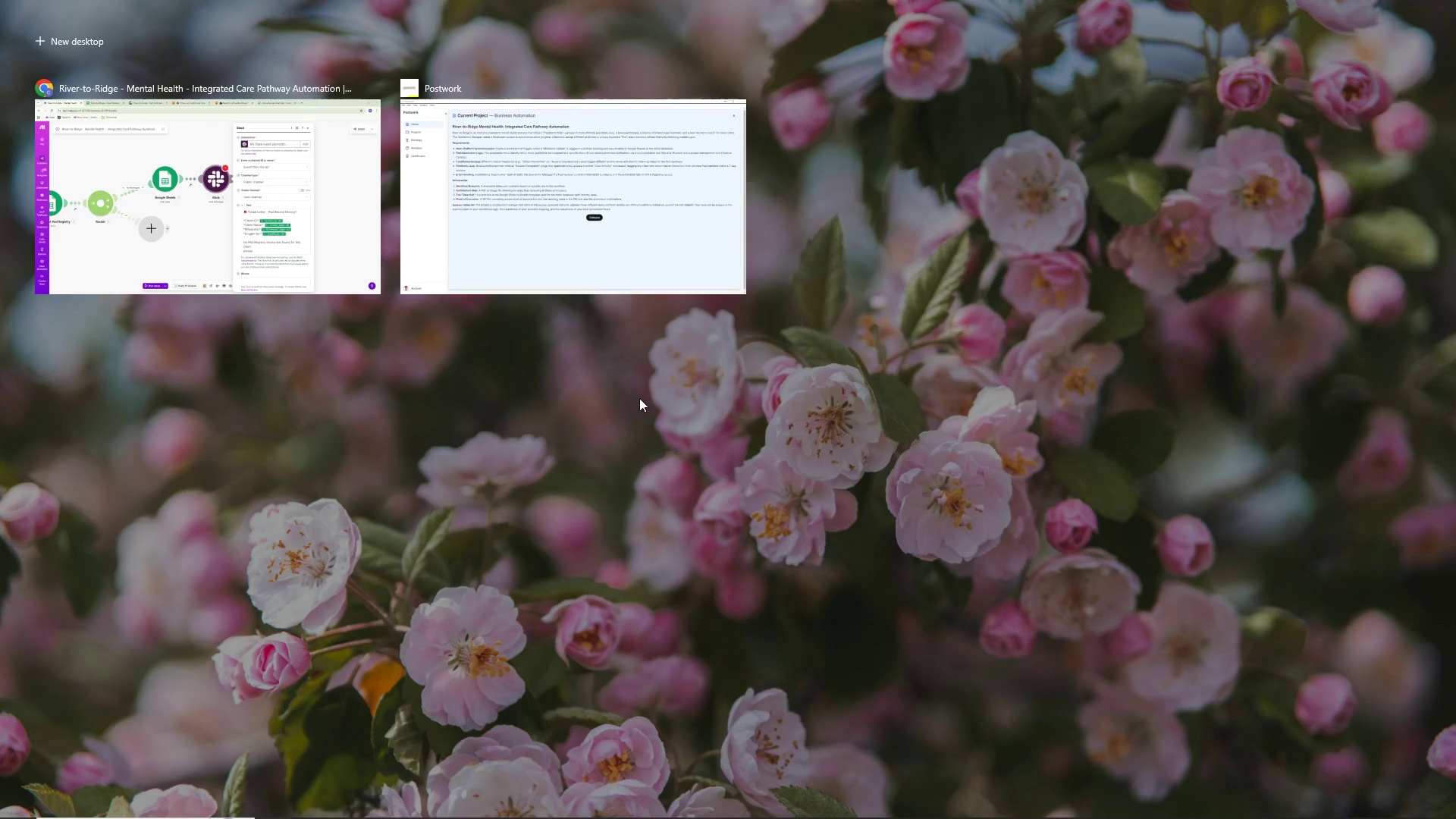 
left_click([245, 202])
 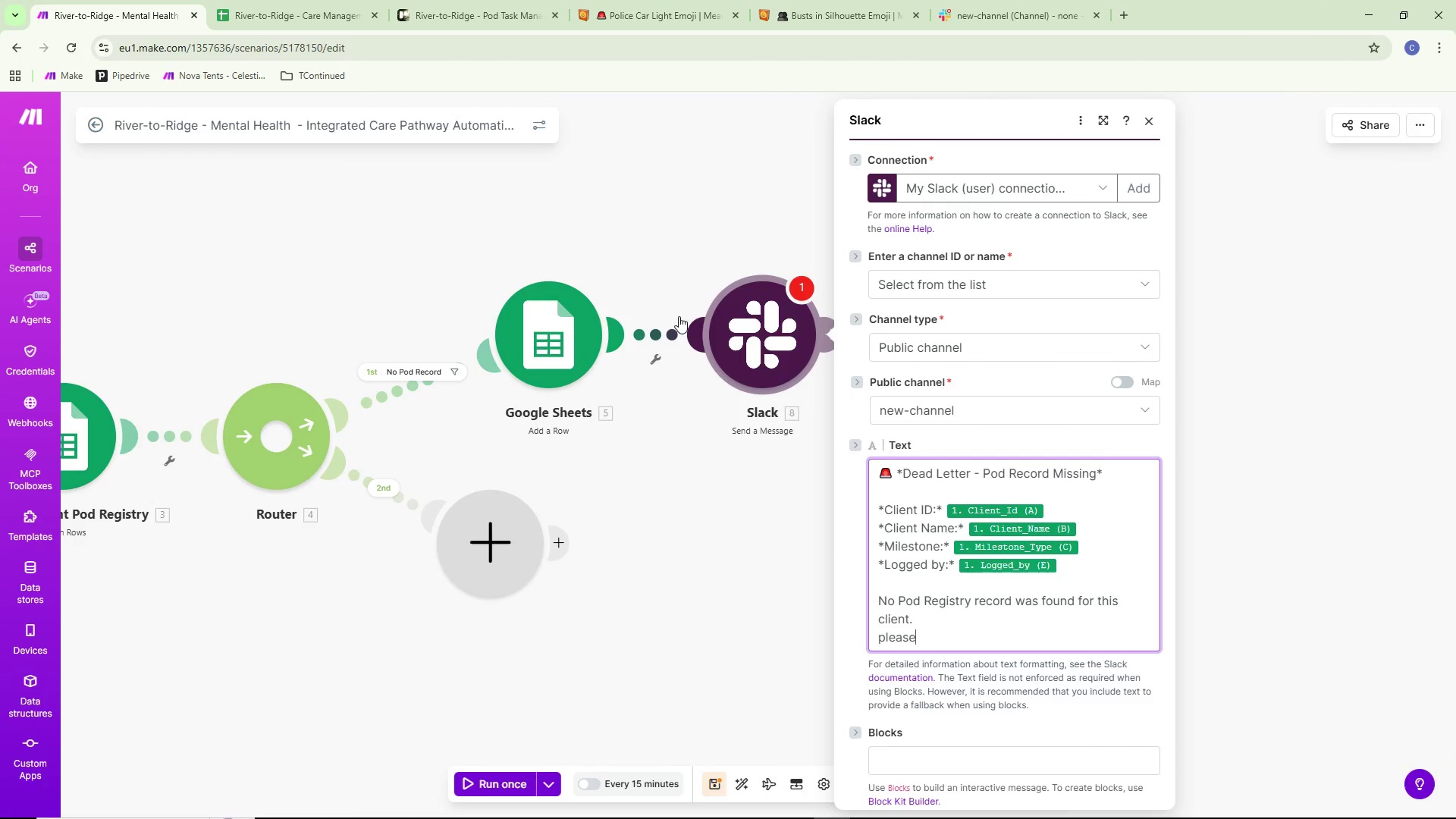 
key(Backspace)
key(Backspace)
key(Backspace)
key(Backspace)
key(Backspace)
key(Backspace)
type(Please update the client )
 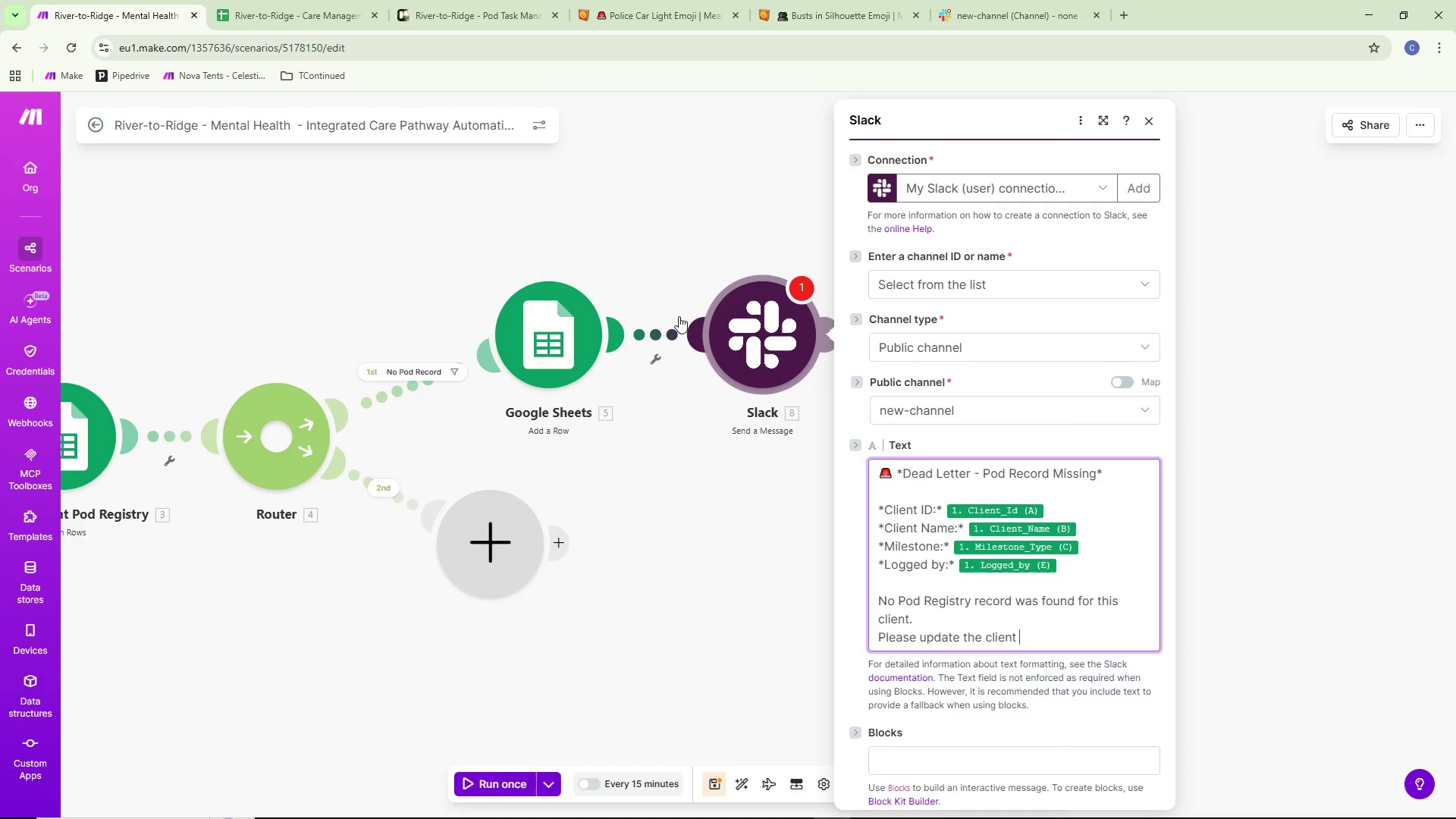 
key(Control+ControlLeft)
 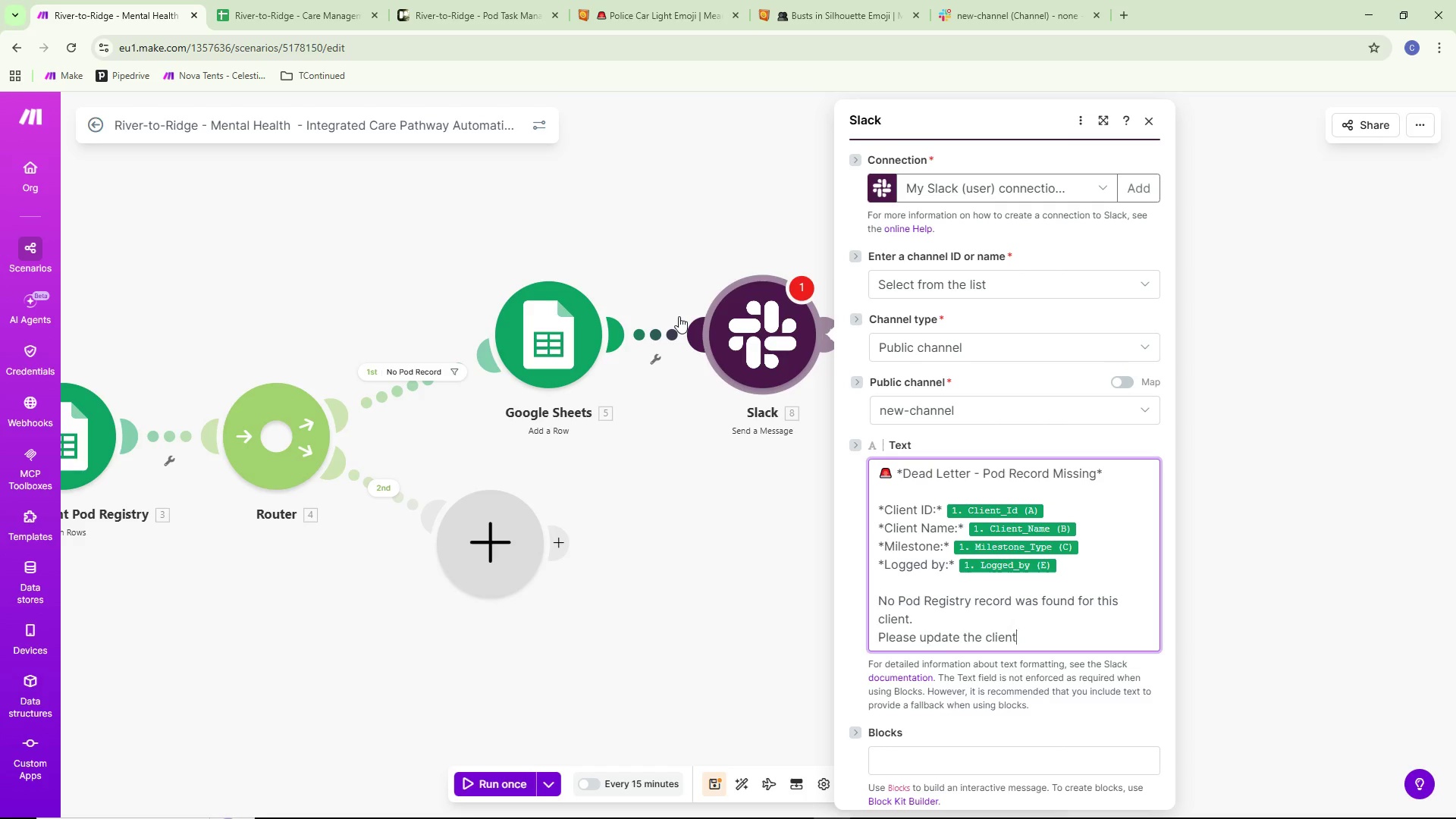 
key(Backspace)
 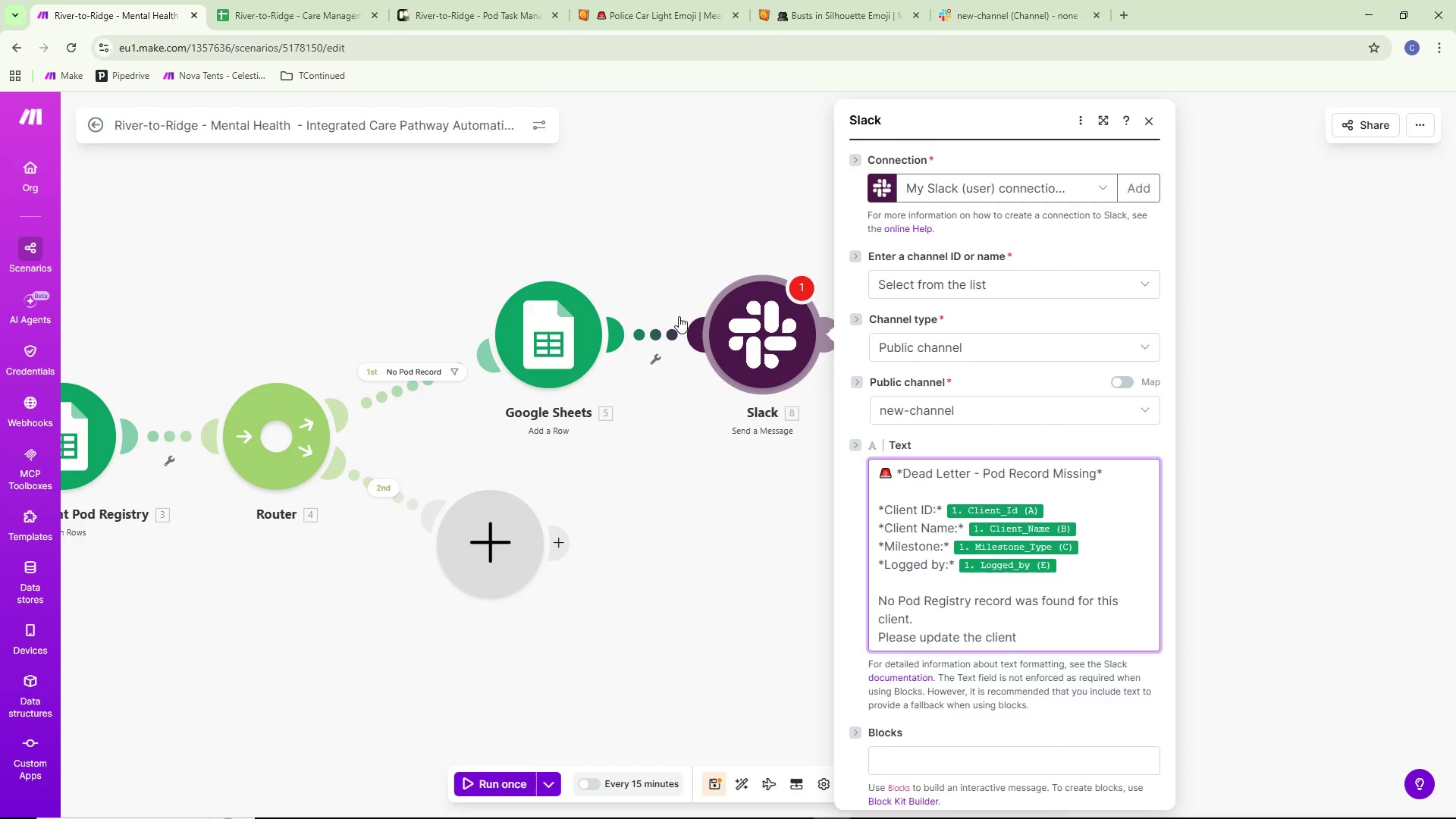 
key(Control+ControlLeft)
 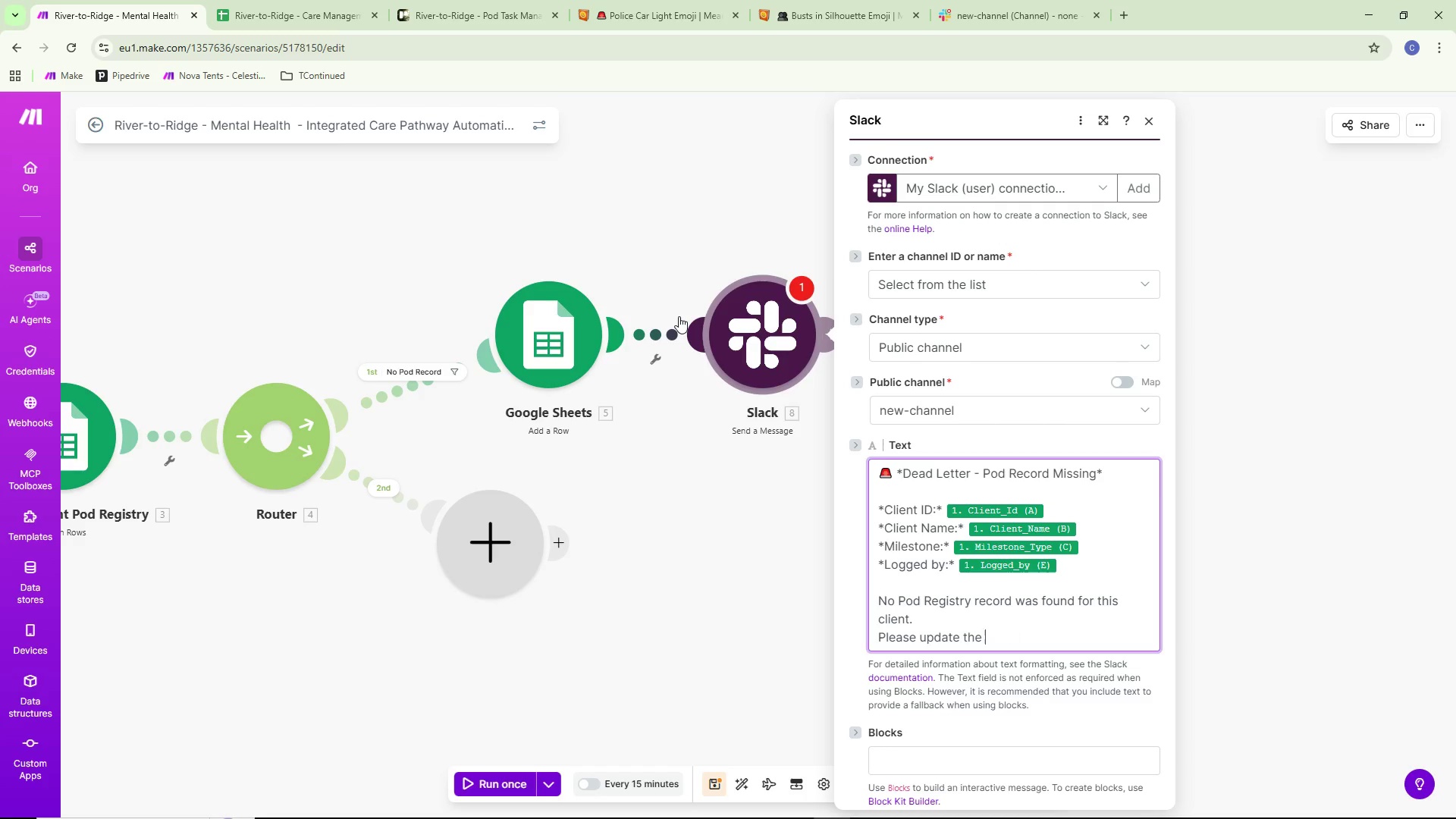 
key(Control+Backspace)
 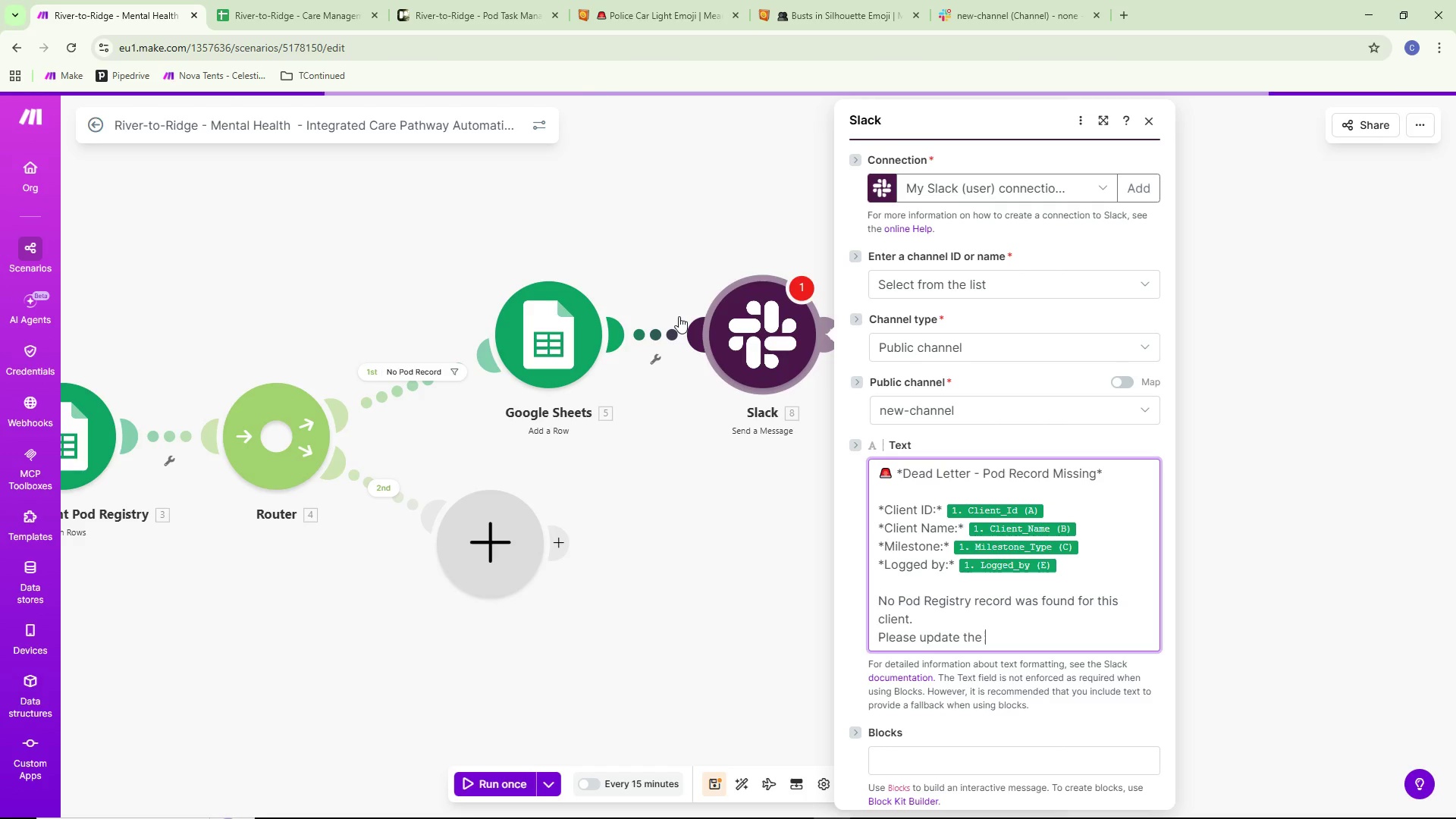 
type(Client Posd)
key(Backspace)
key(Backspace)
type(d Registry and reprocess.)
 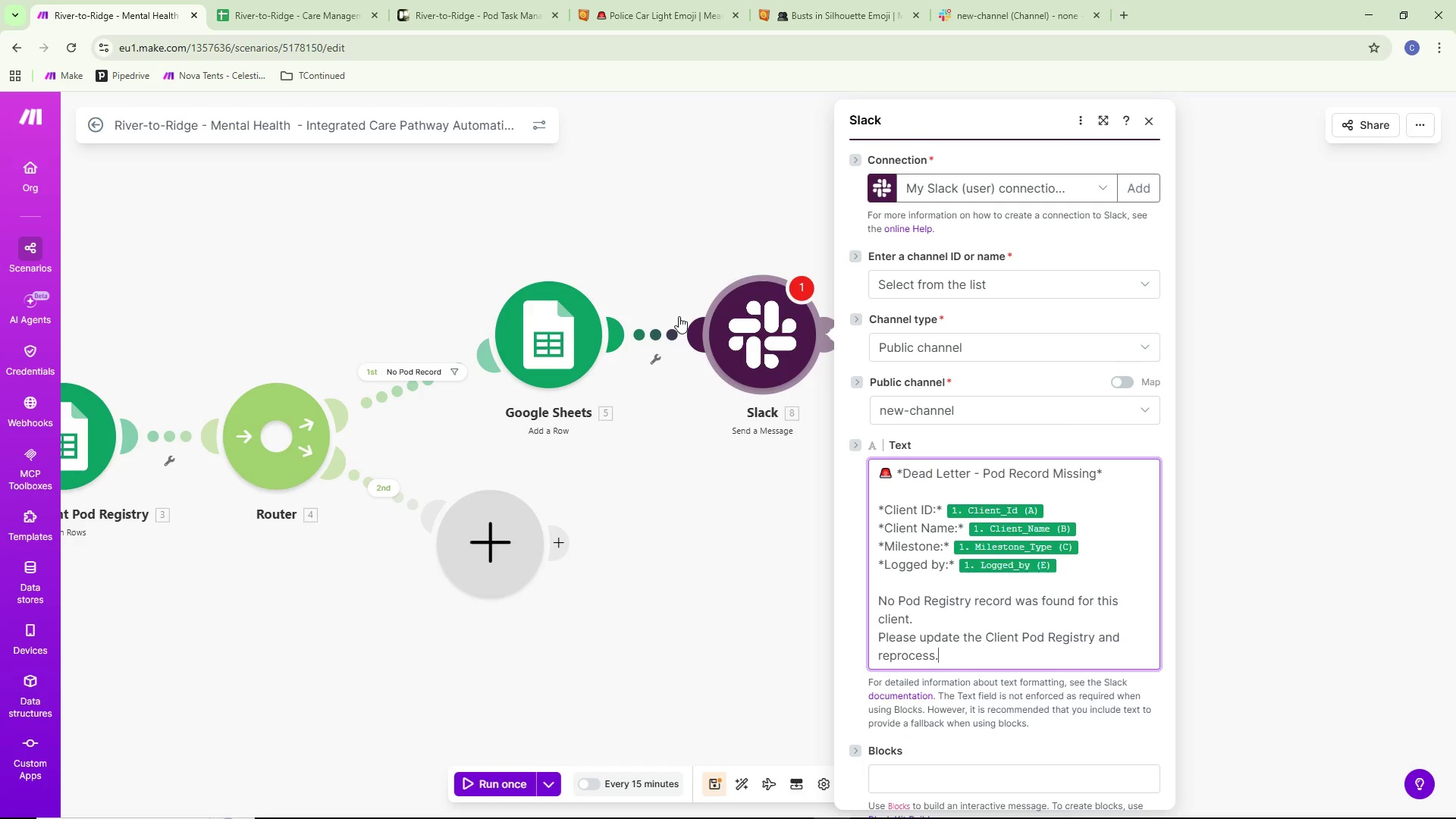 
wait(7.3)
 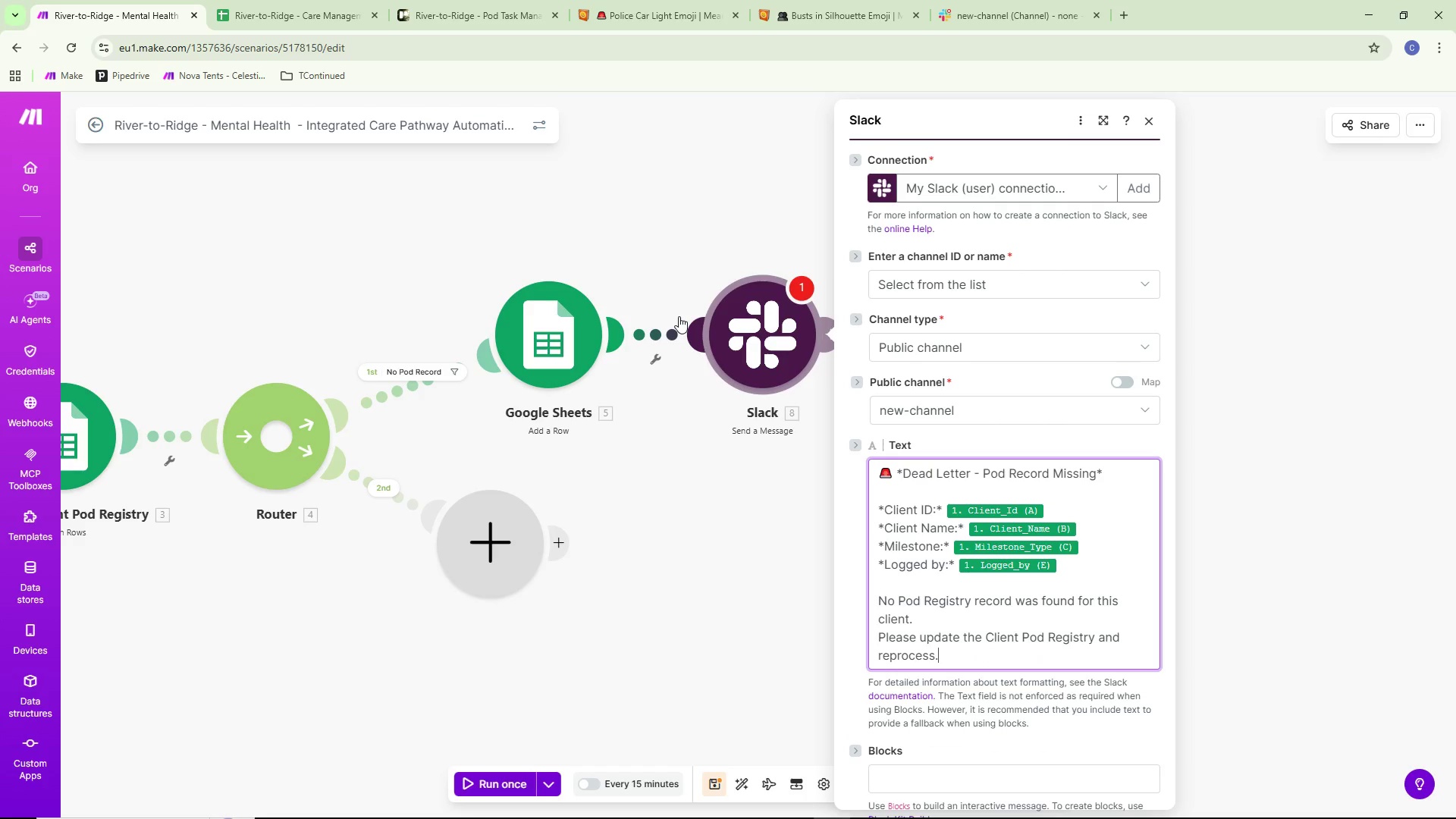 
key(Enter)
 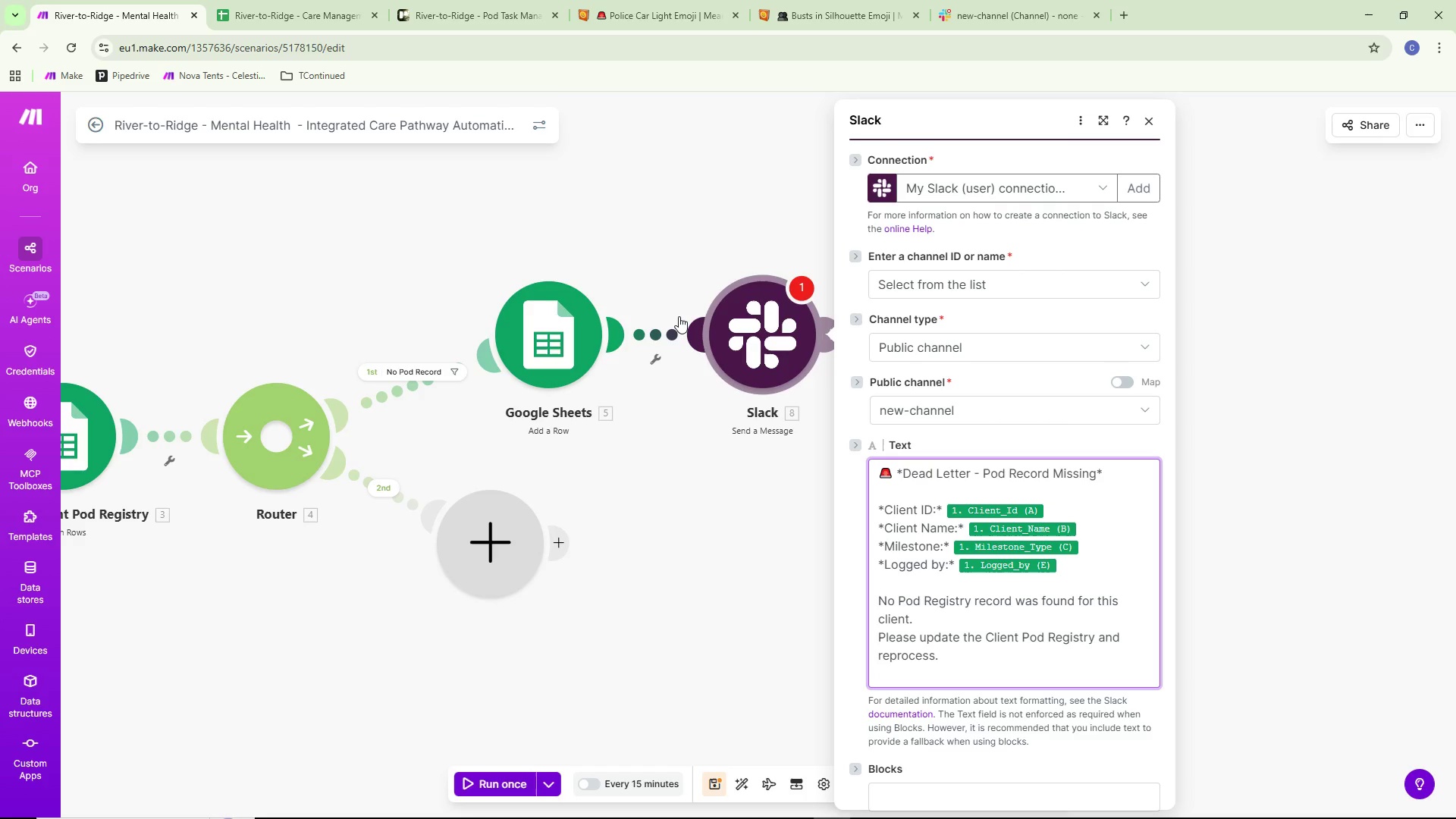 
key(Minus)
 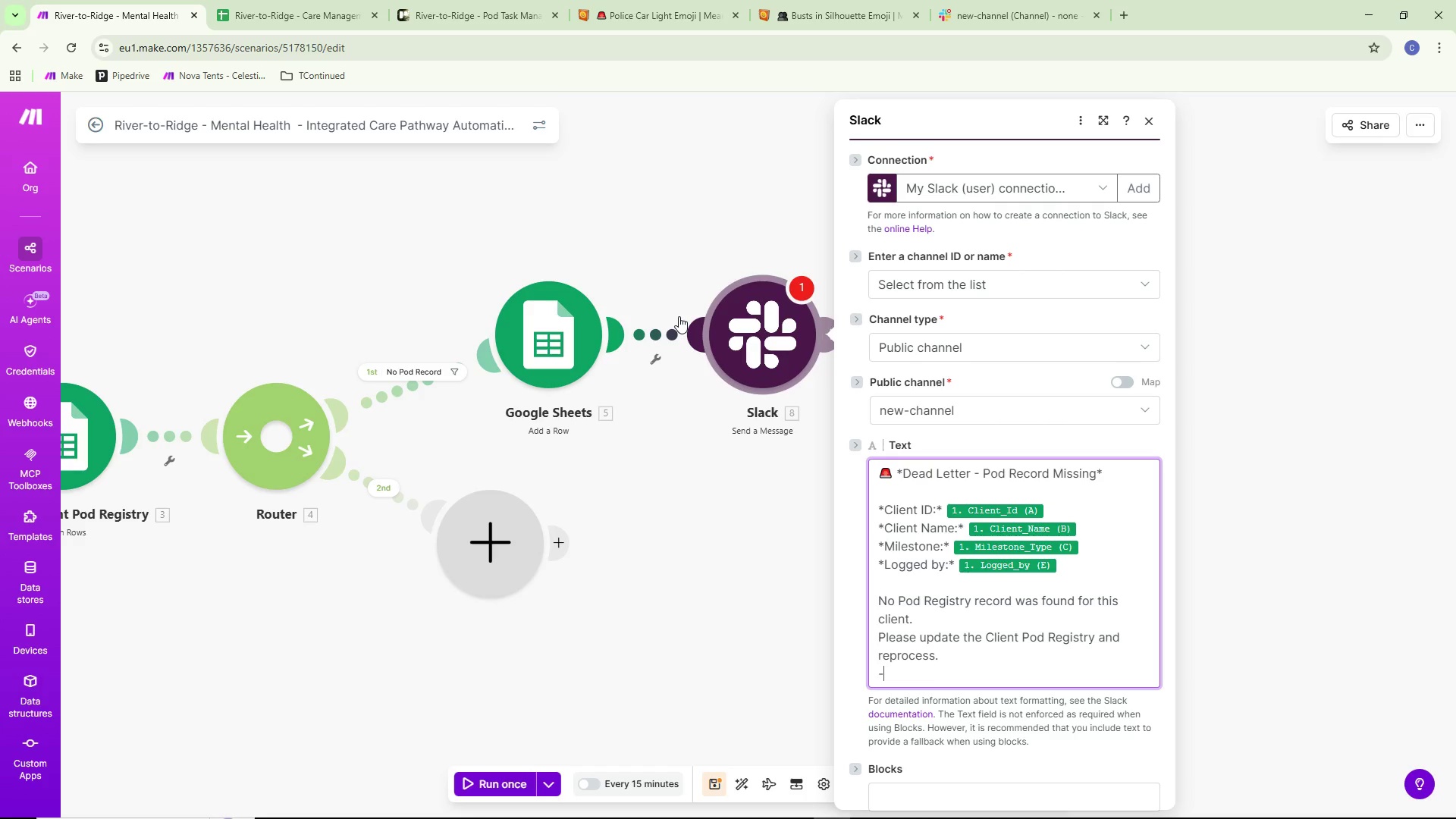 
type(River-to-Ridge Automation System)
 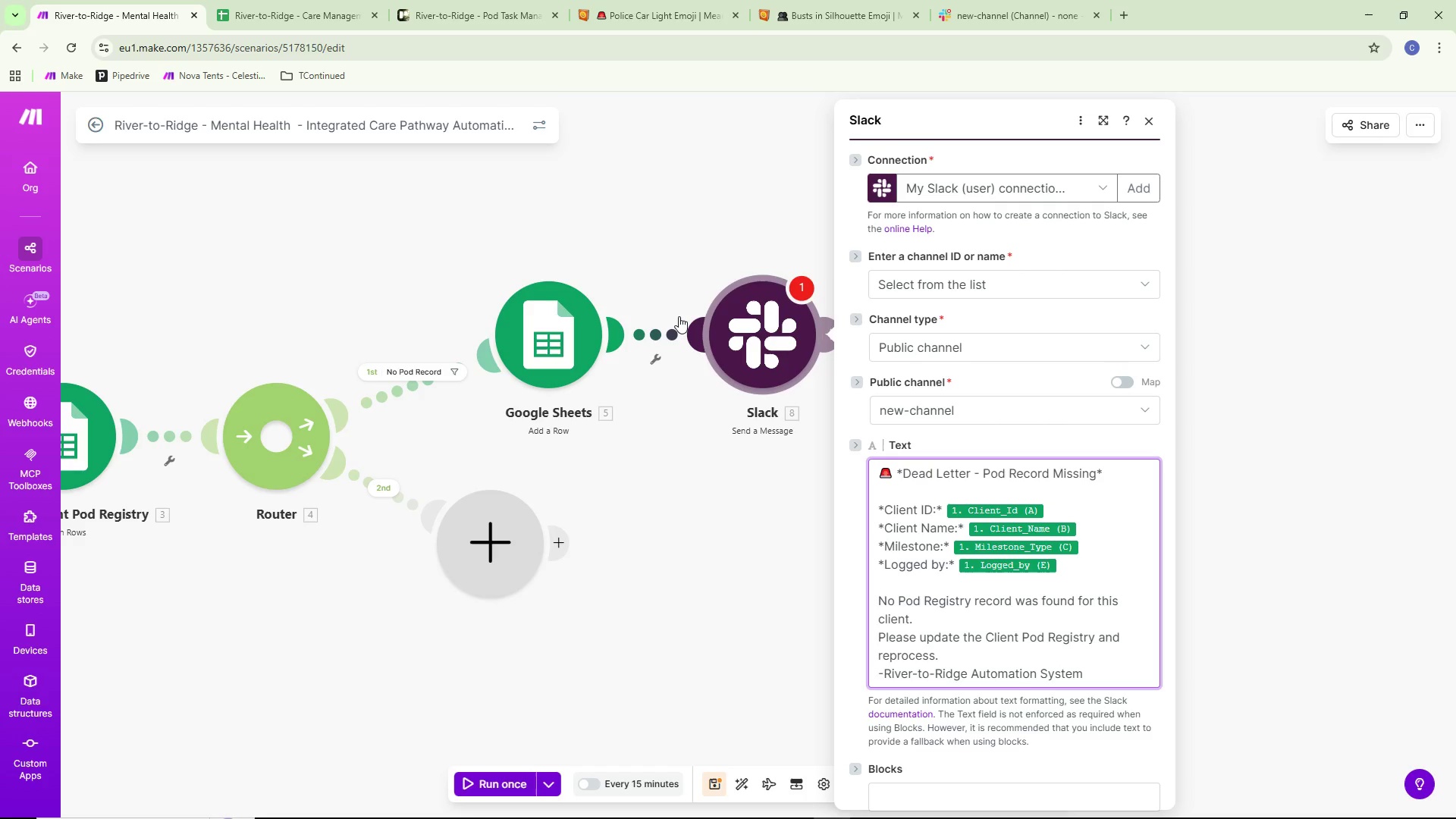 
scroll: coordinate [975, 482], scroll_direction: down, amount: 9.0
 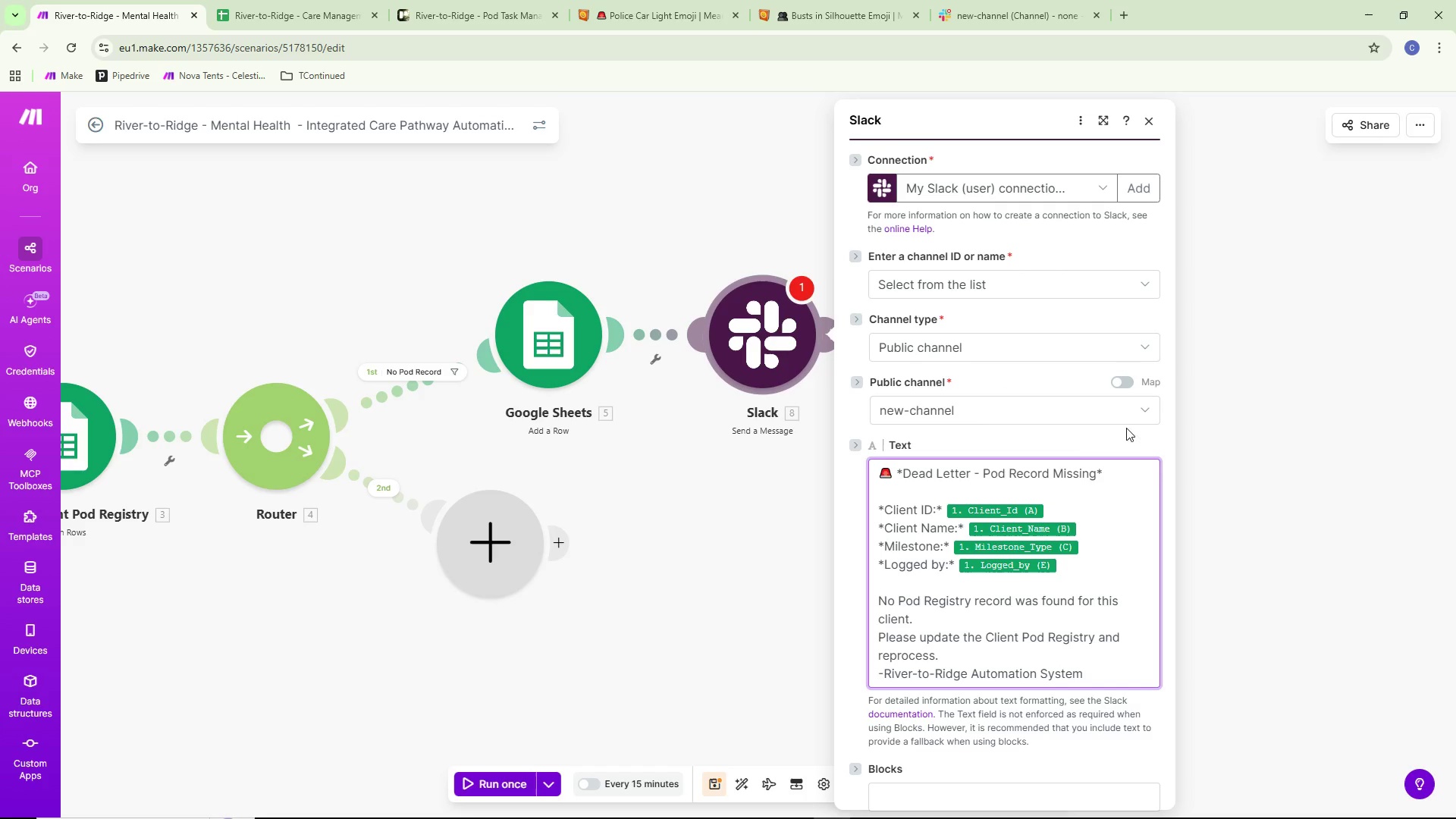 
left_click([1075, 438])
 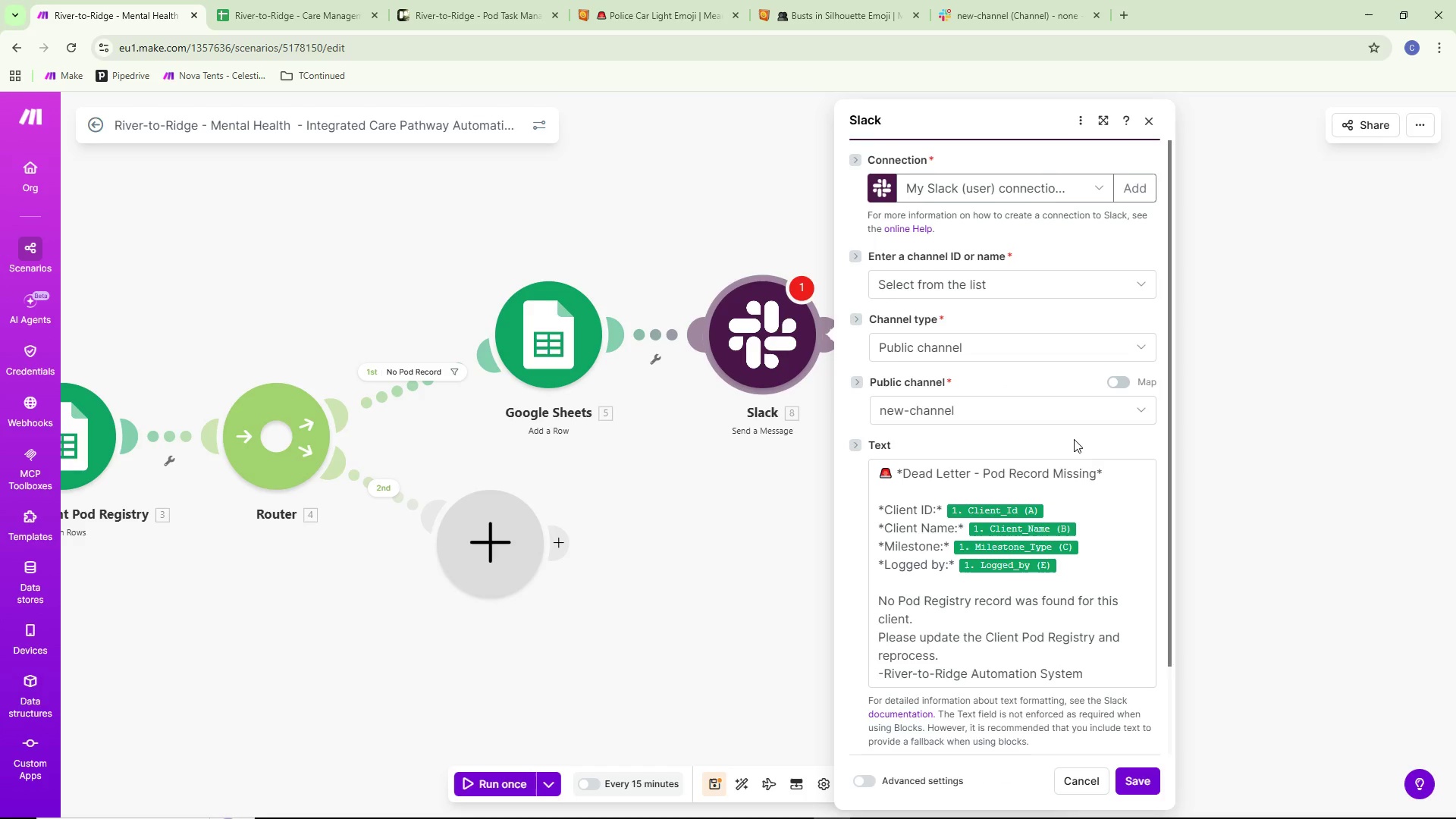 
scroll: coordinate [1074, 439], scroll_direction: down, amount: 3.0
 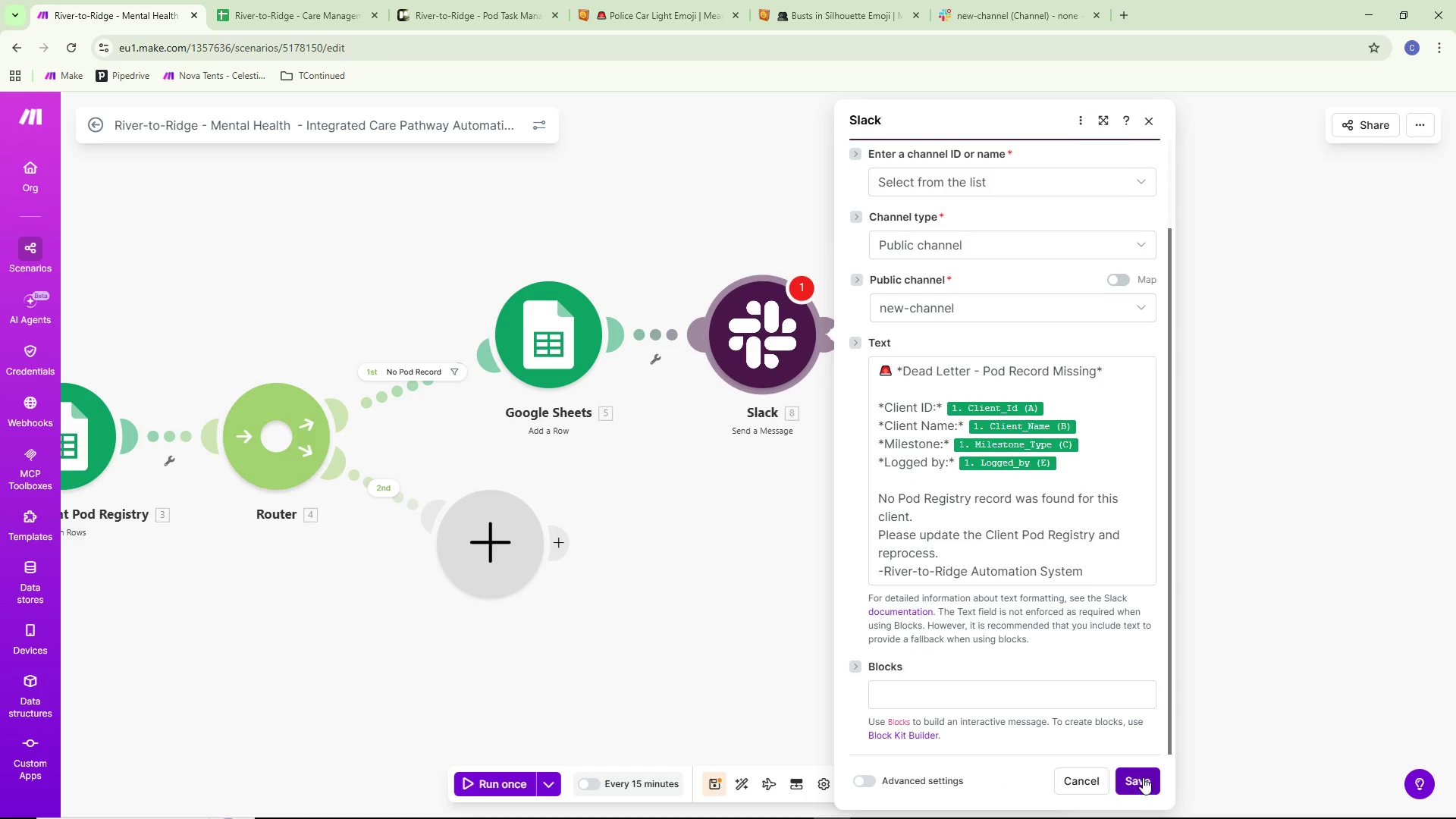 
left_click([1143, 776])
 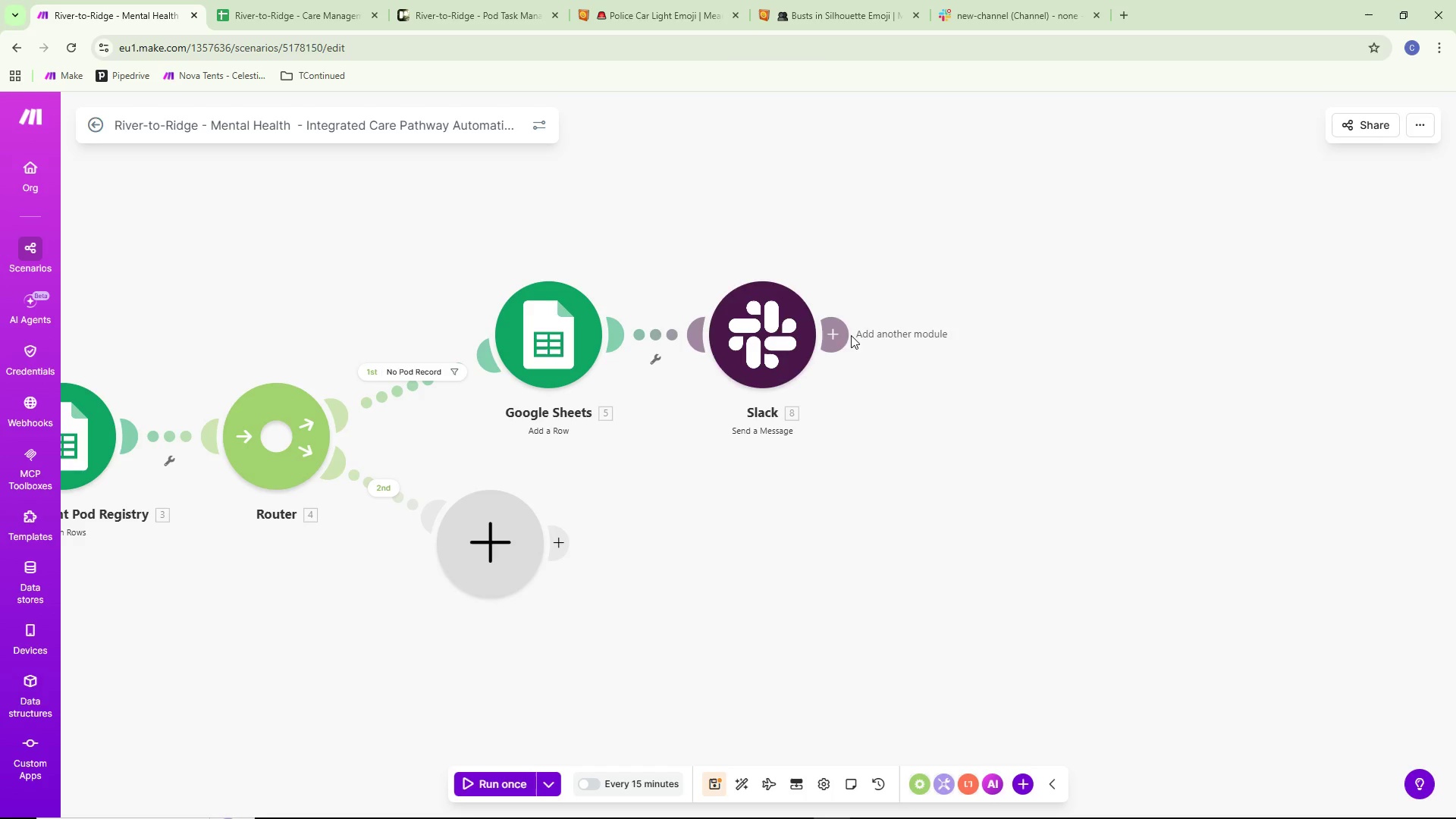 
double_click([839, 337])
 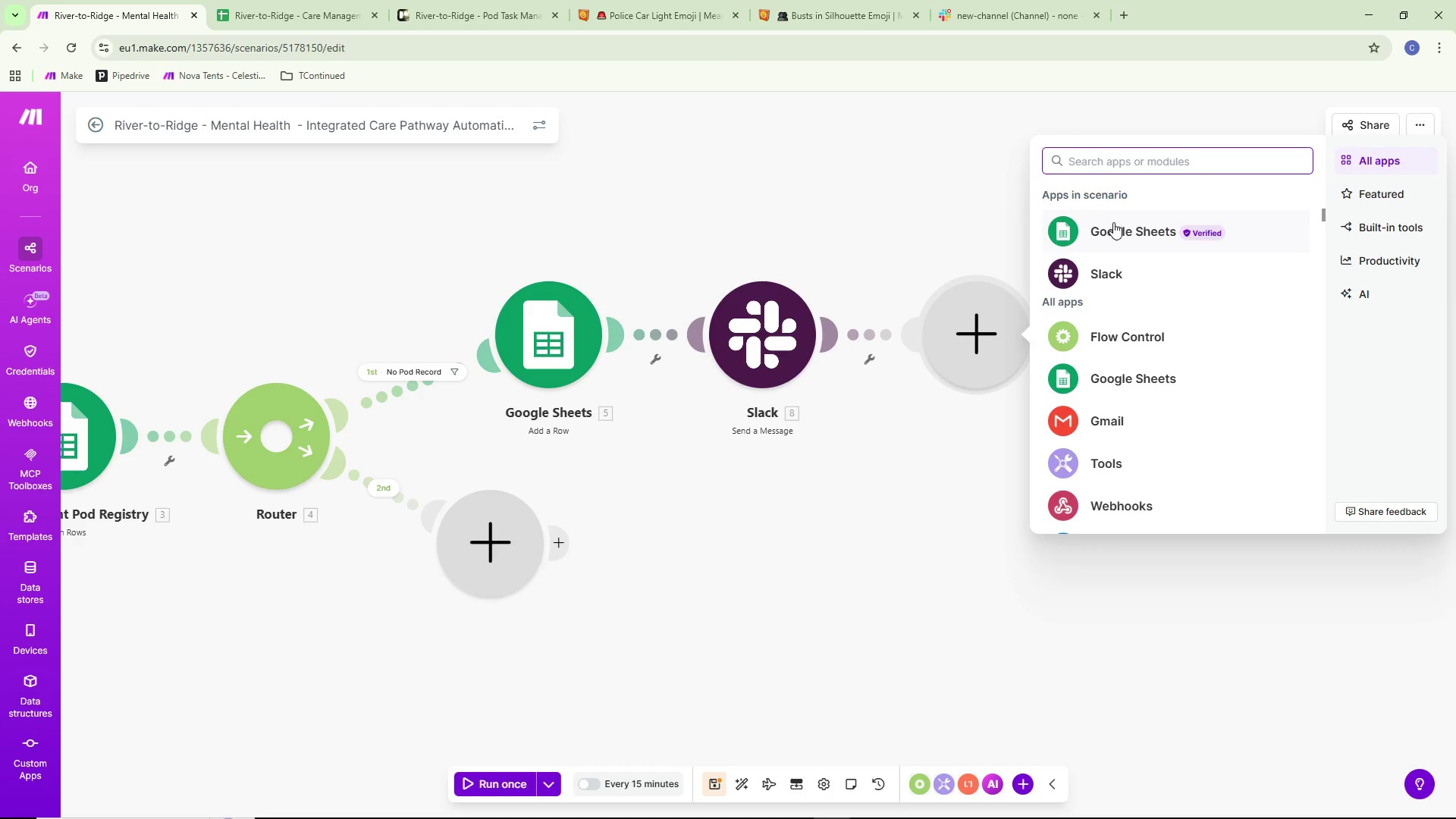 
type(trek)
key(Backspace)
type(llo)
 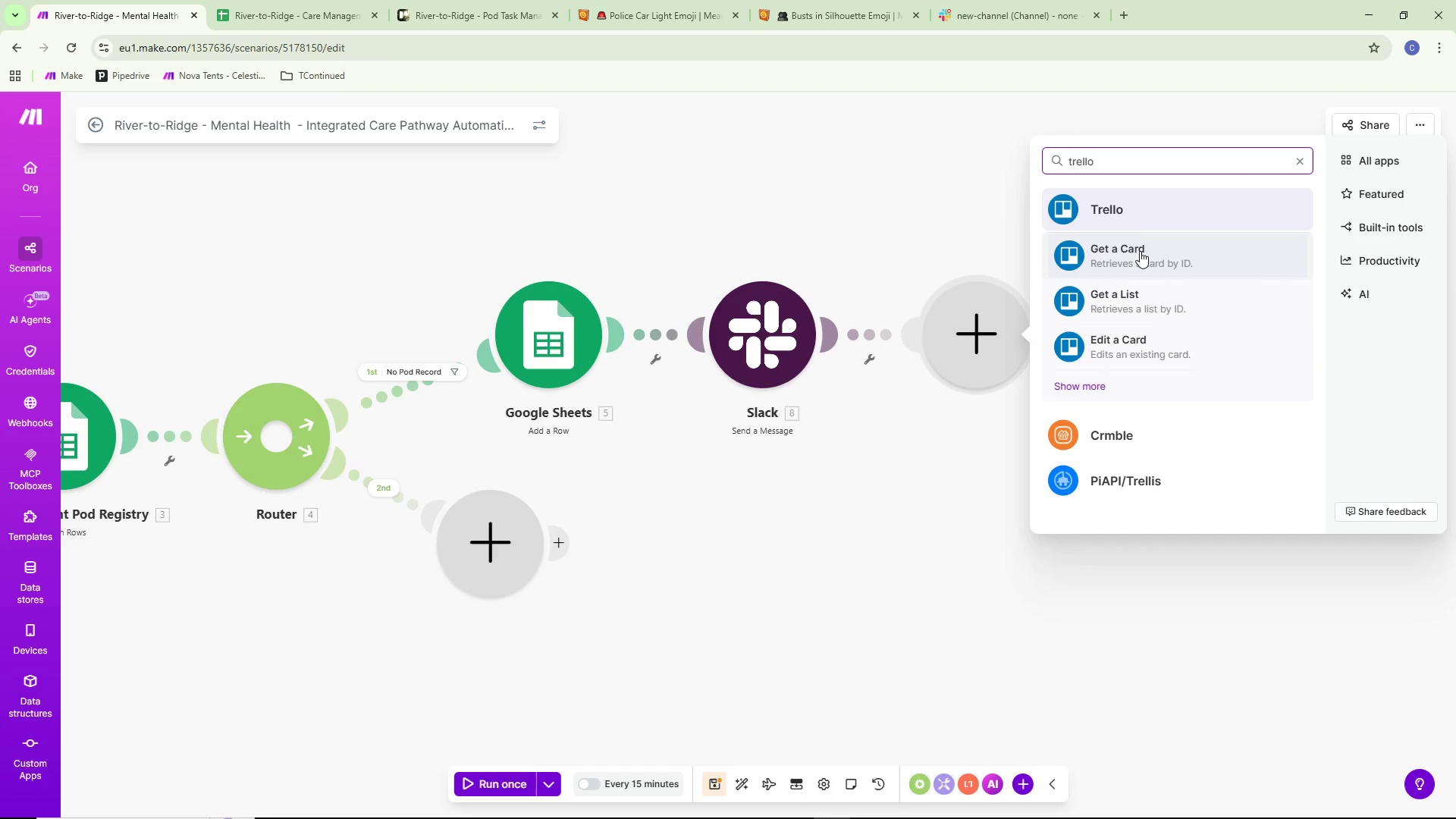 
left_click([1145, 211])
 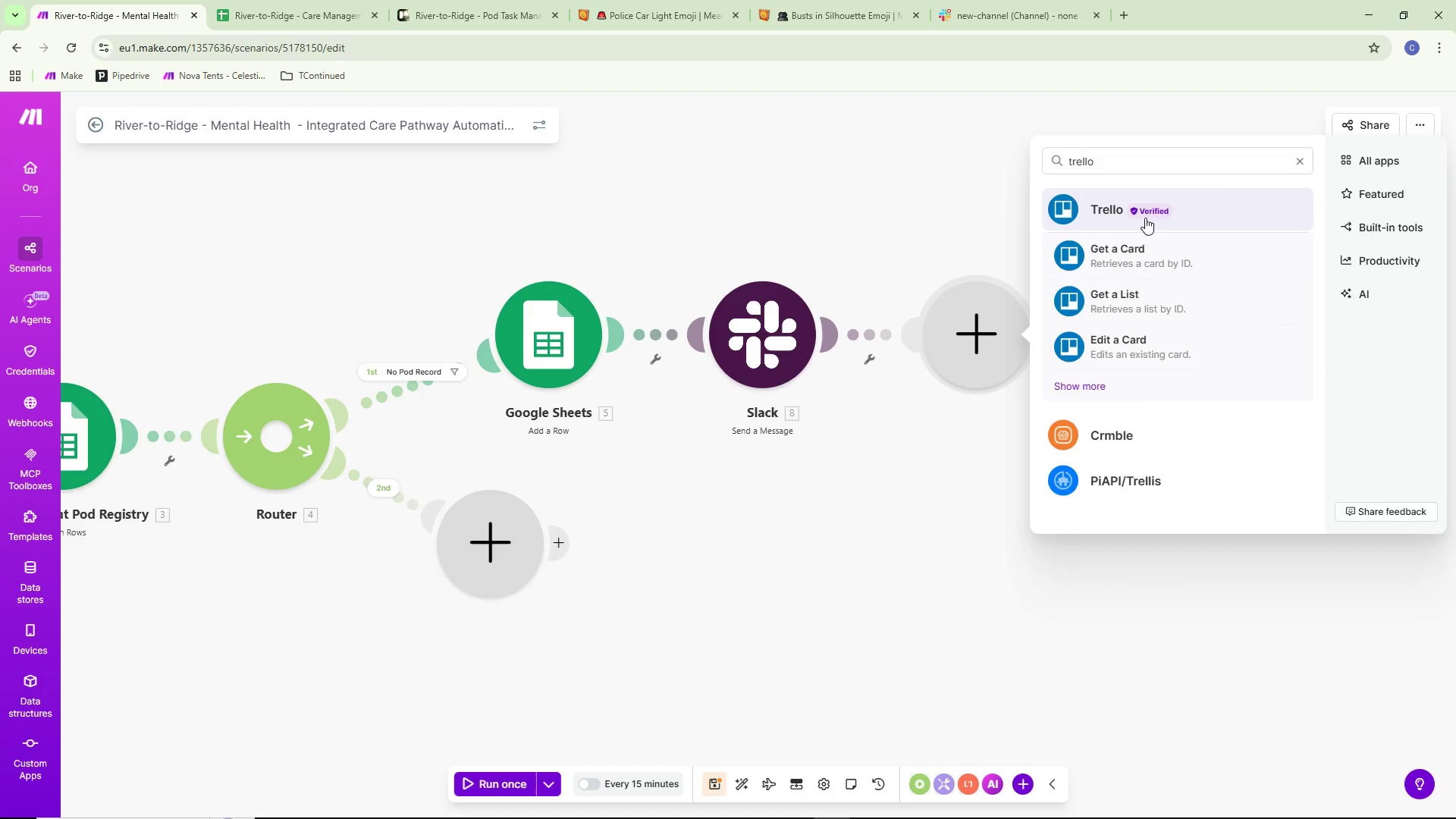 
mouse_move([1154, 324])
 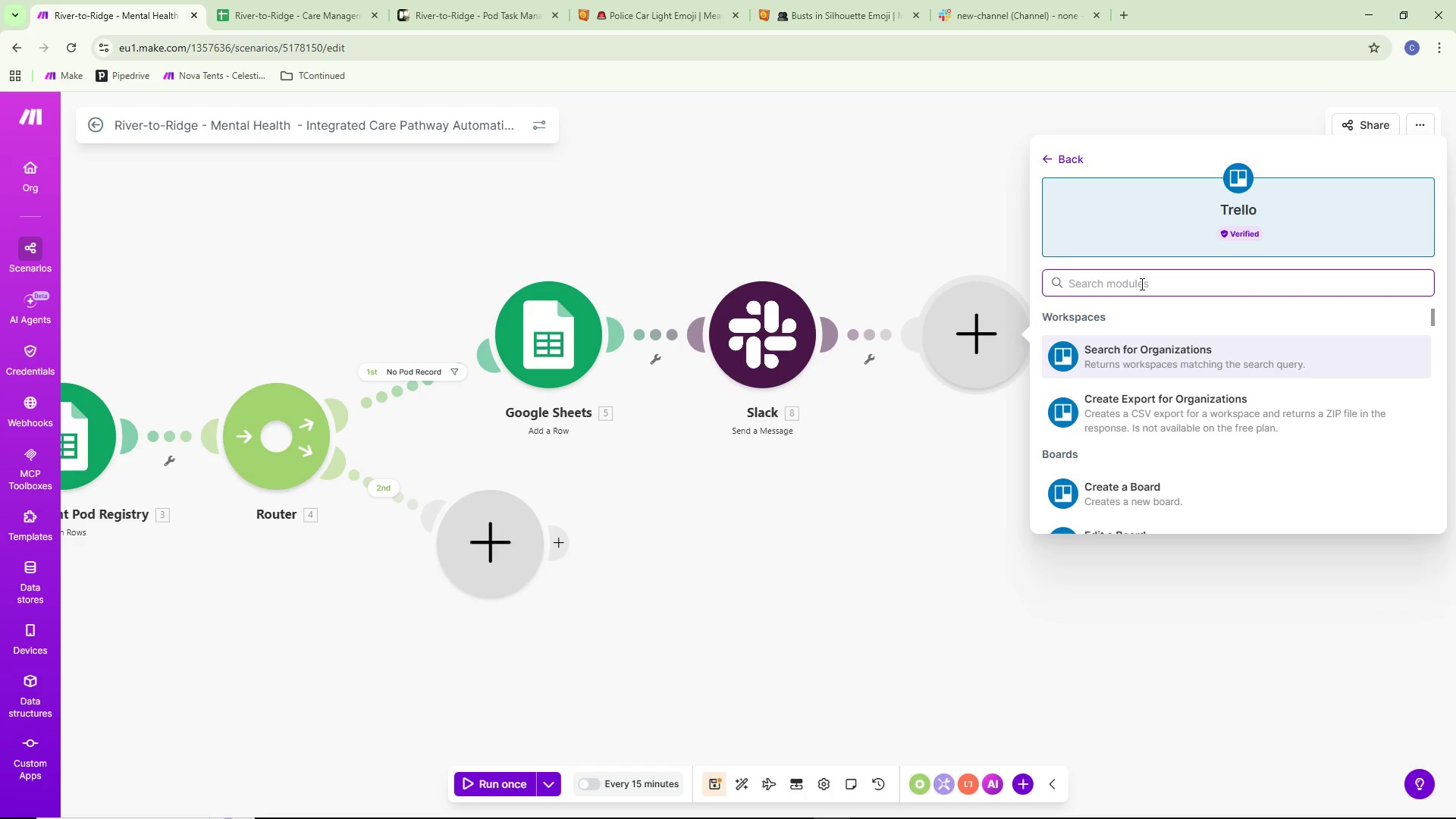 
type(create)
 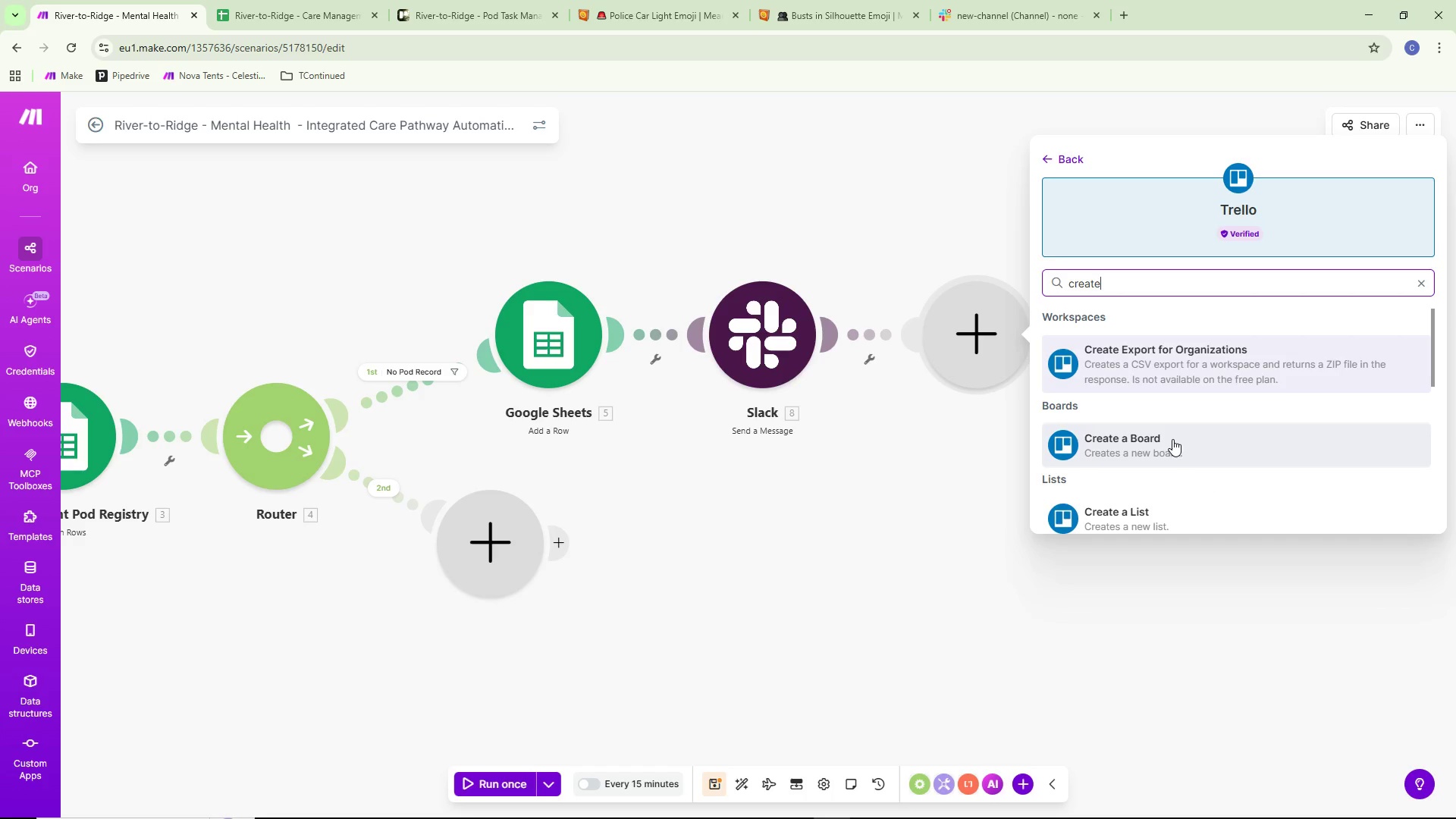 
scroll: coordinate [1178, 443], scroll_direction: down, amount: 2.0
 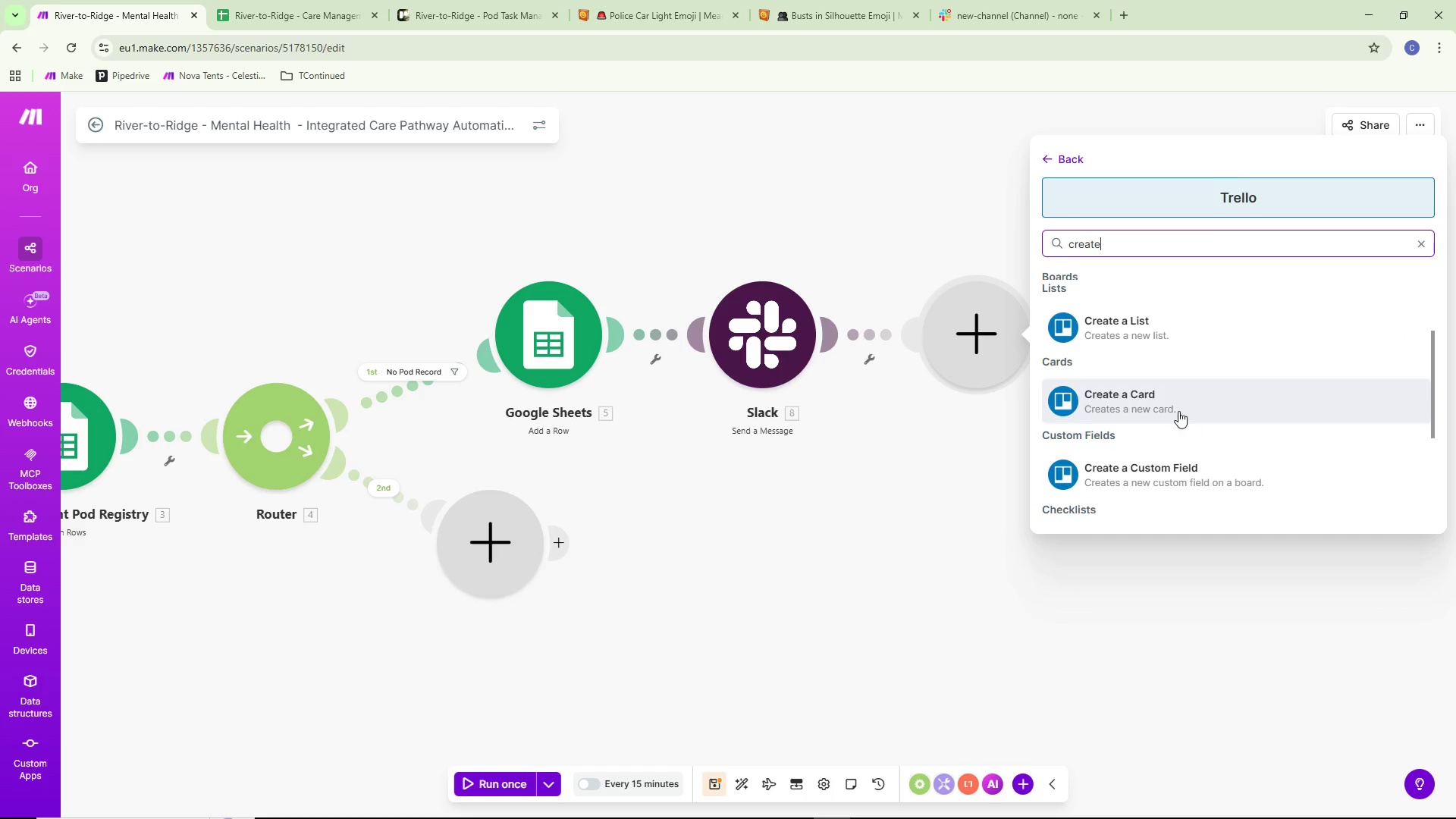 
left_click([1164, 403])
 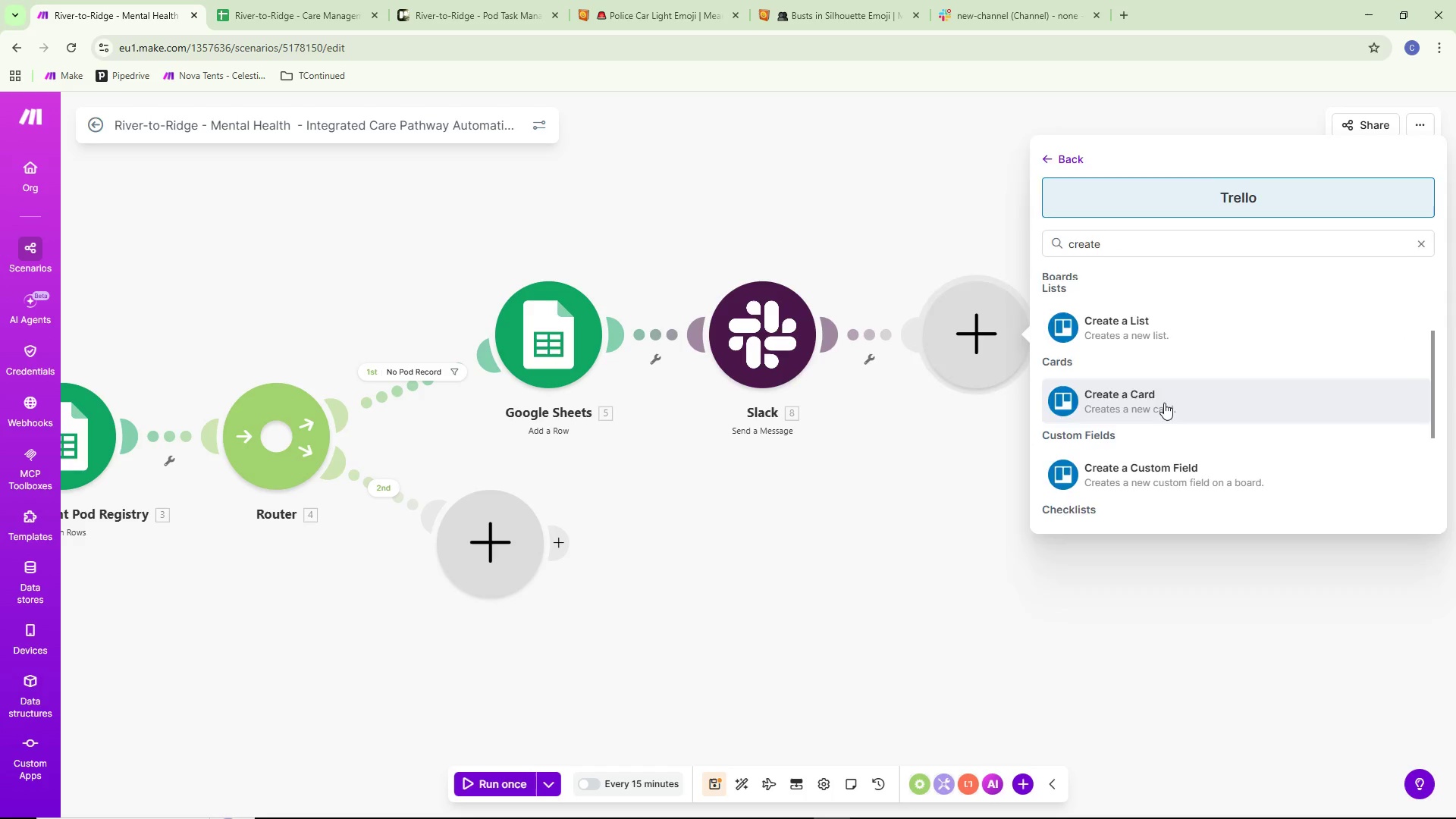 
mouse_move([1161, 455])
 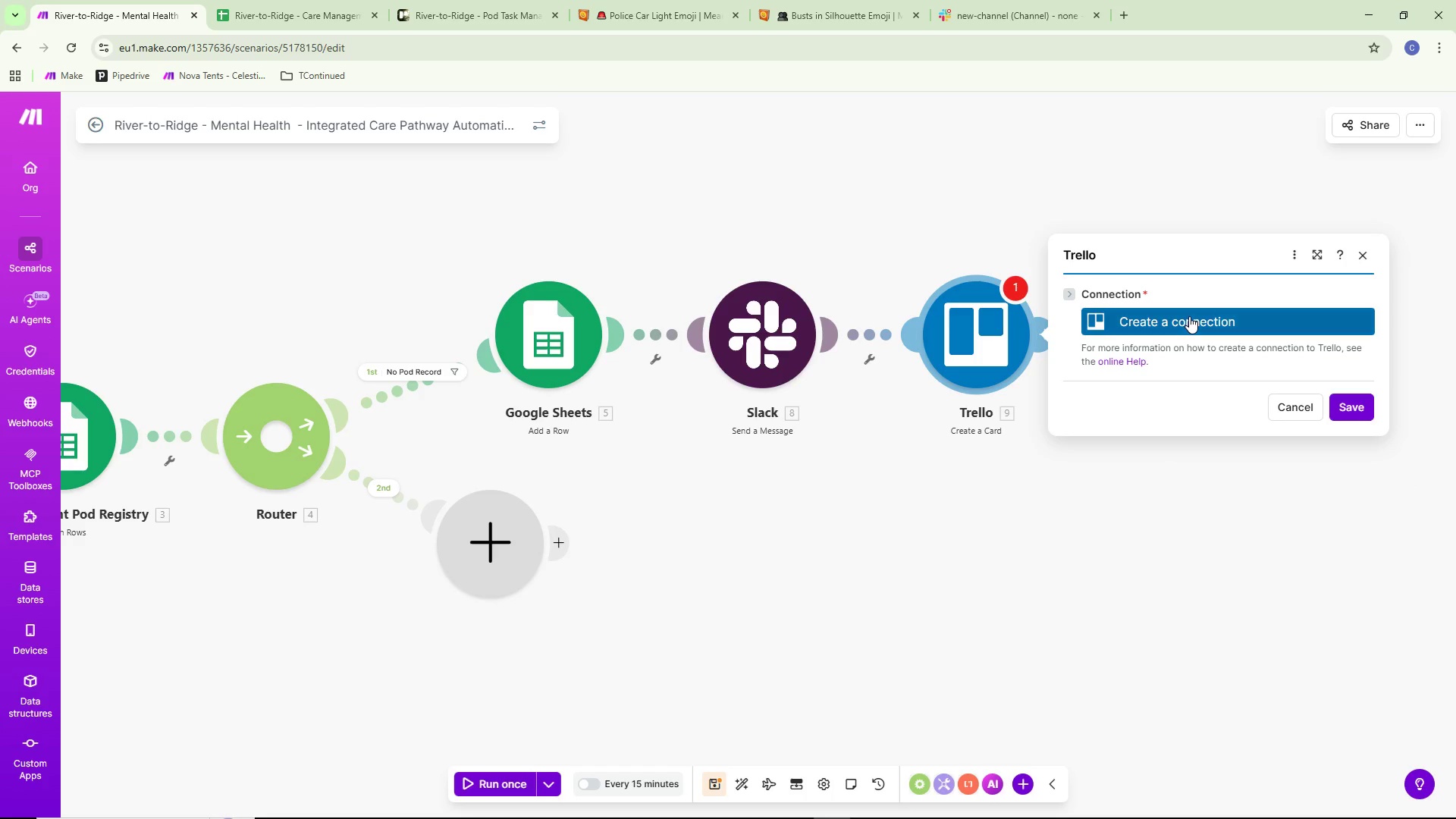 
left_click([1189, 316])
 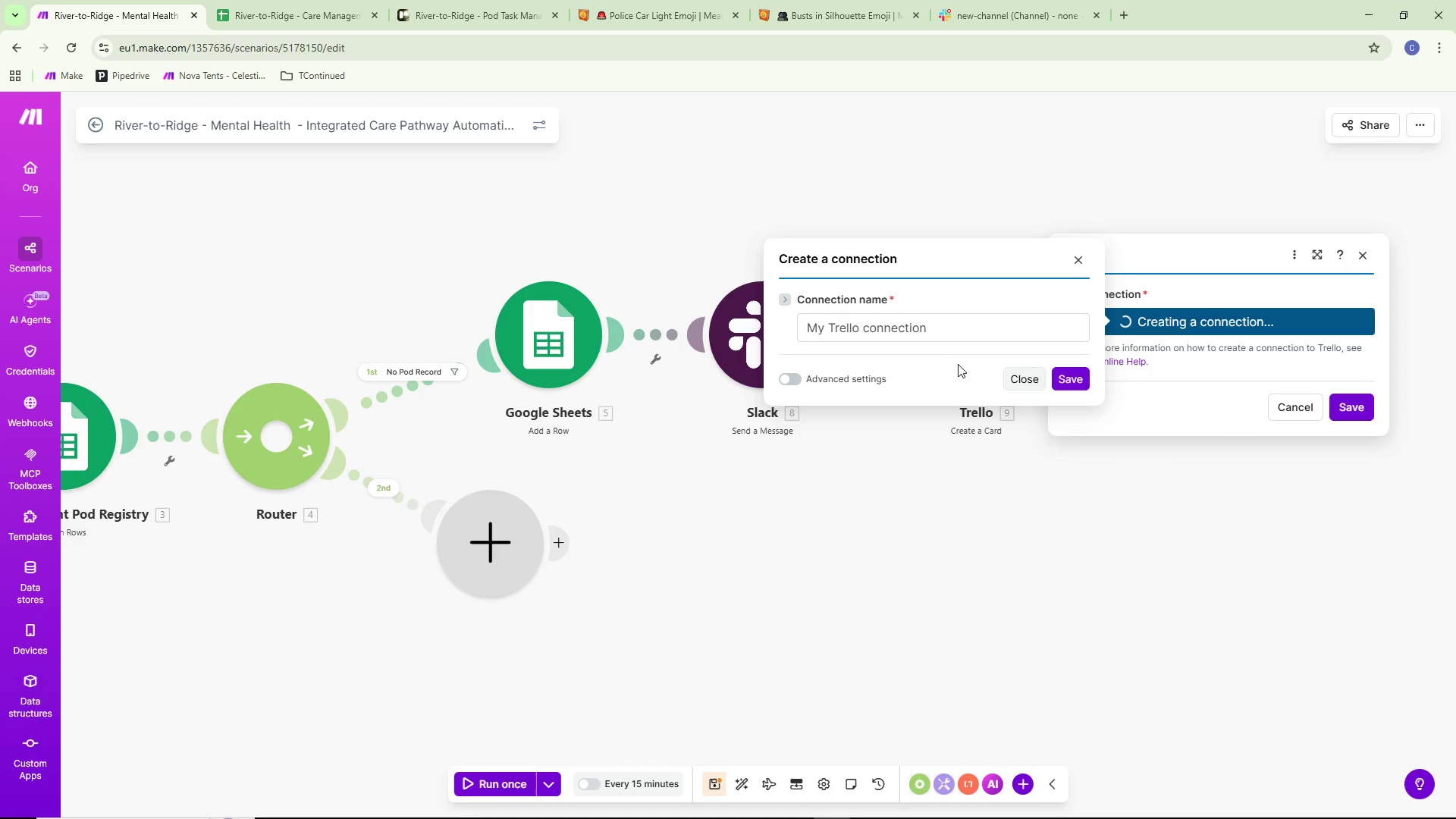 
wait(15.47)
 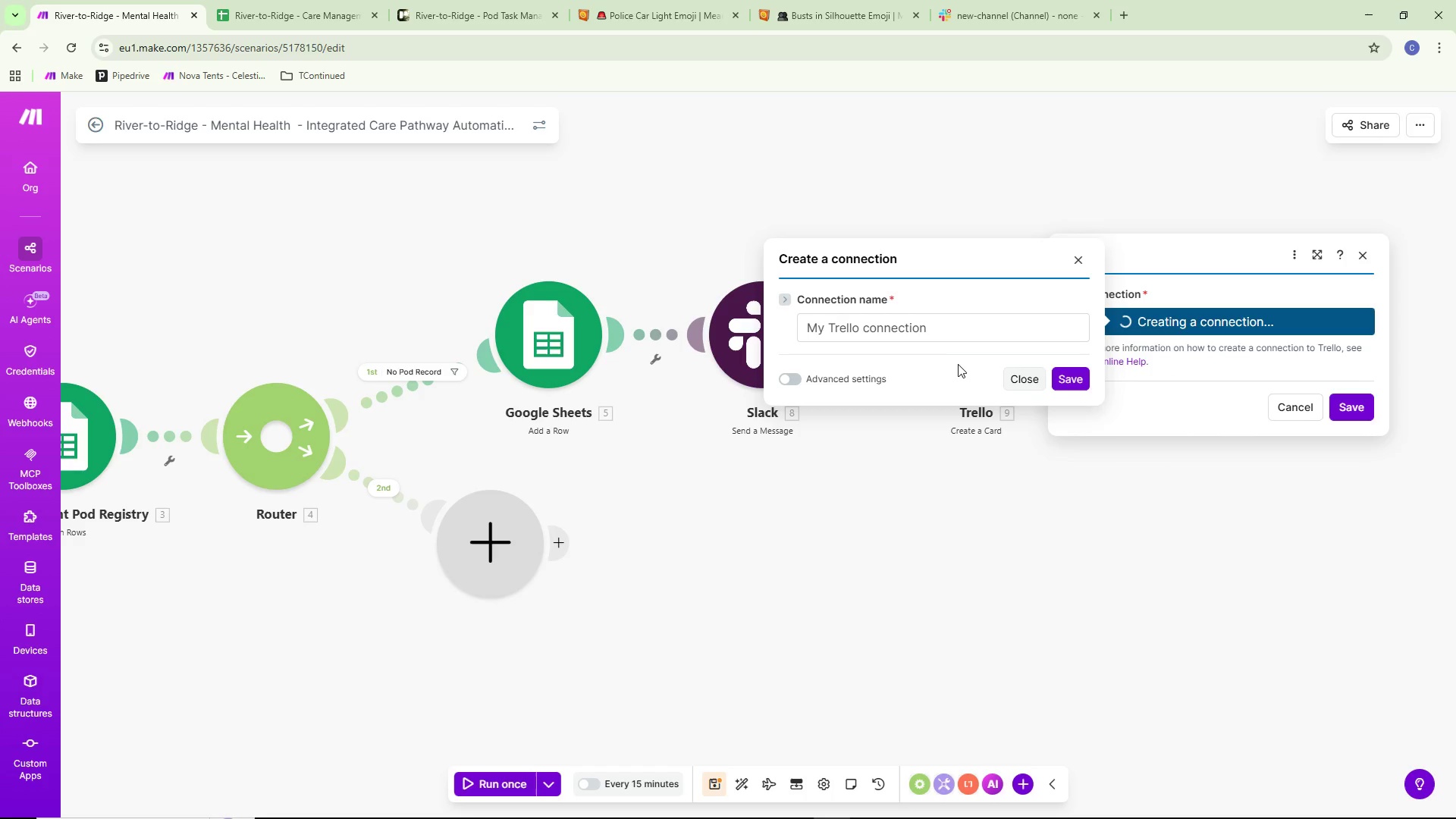 
left_click([1060, 374])
 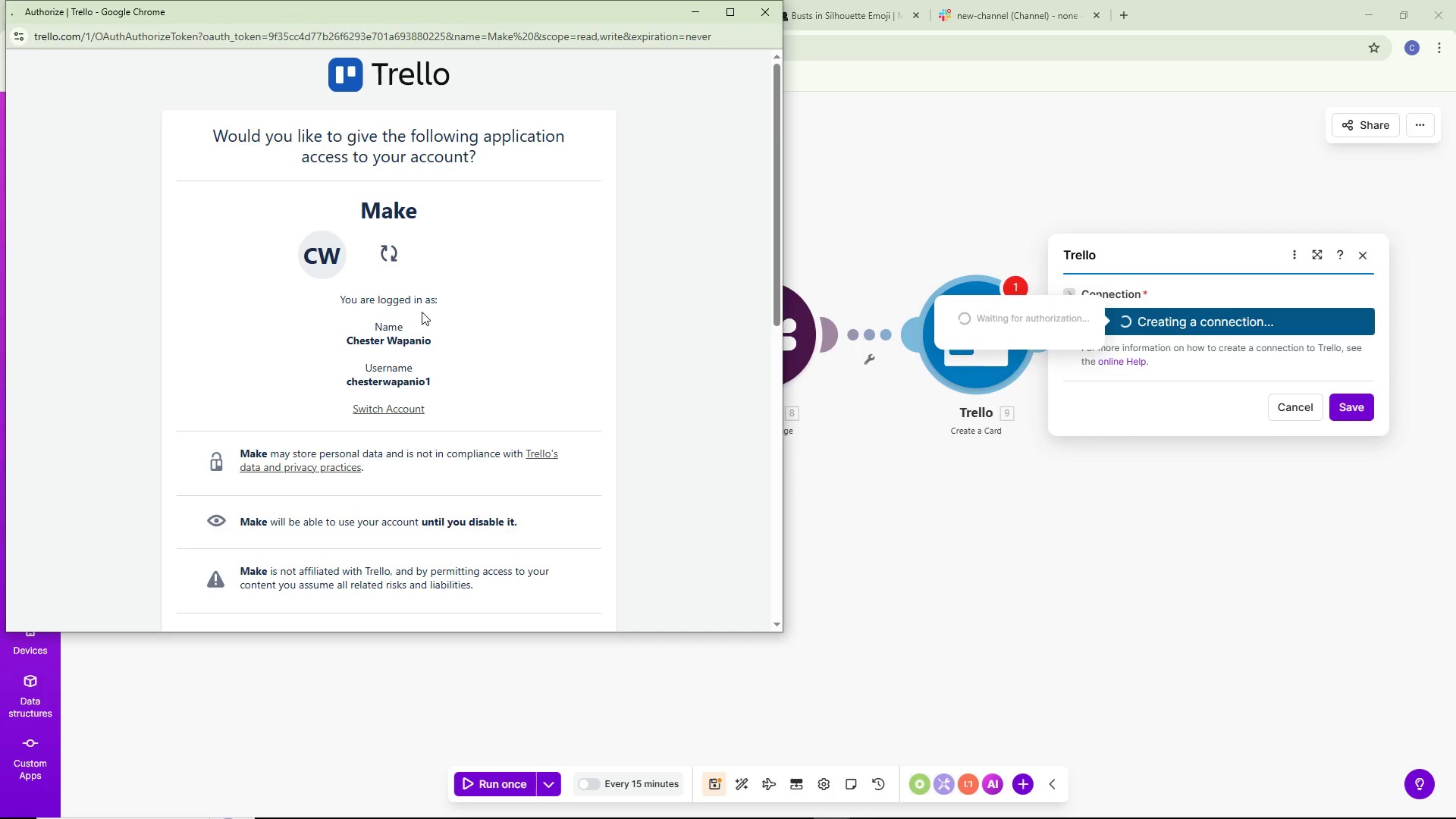 
wait(5.33)
 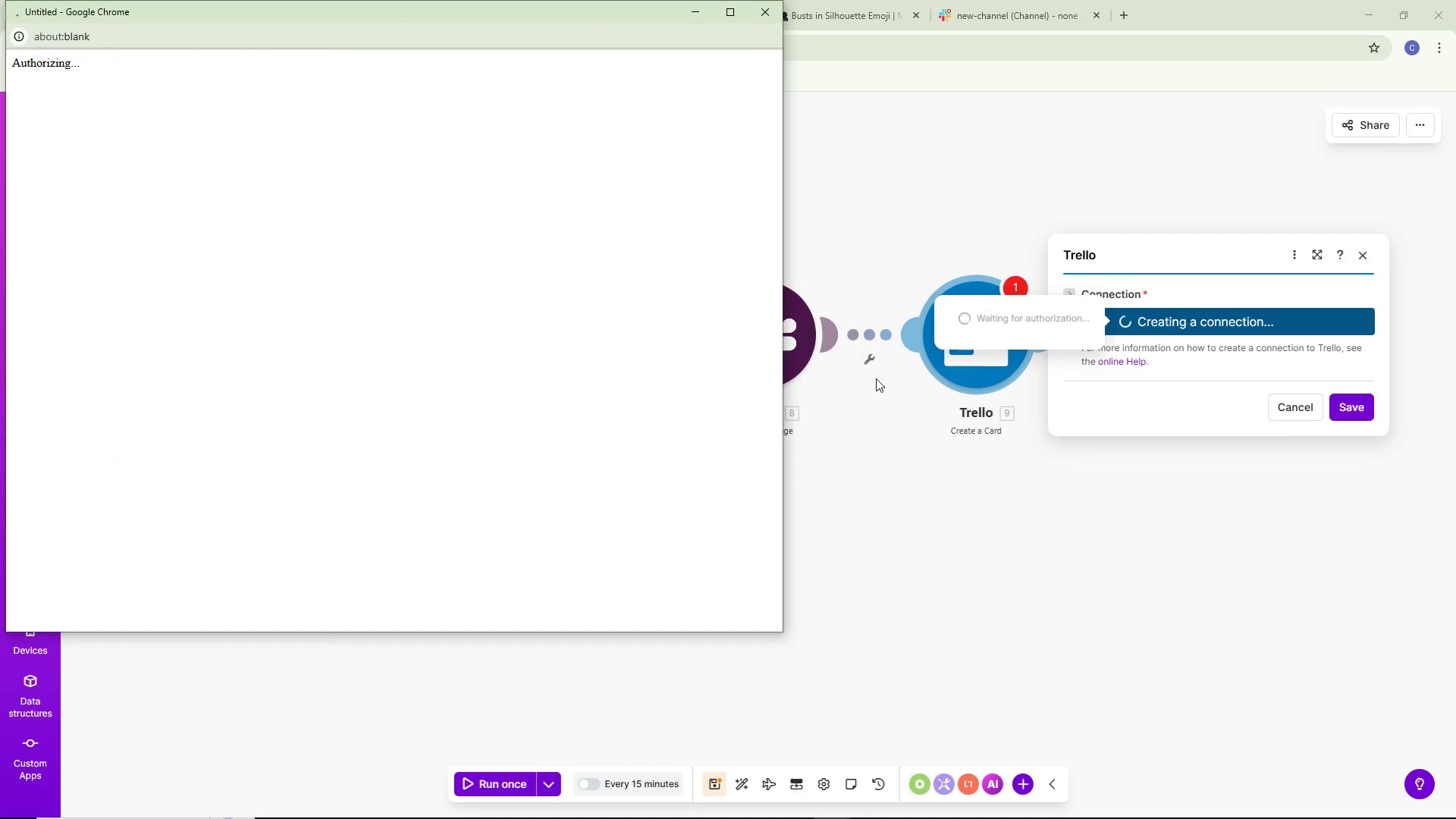 
scroll: coordinate [472, 346], scroll_direction: down, amount: 8.0
 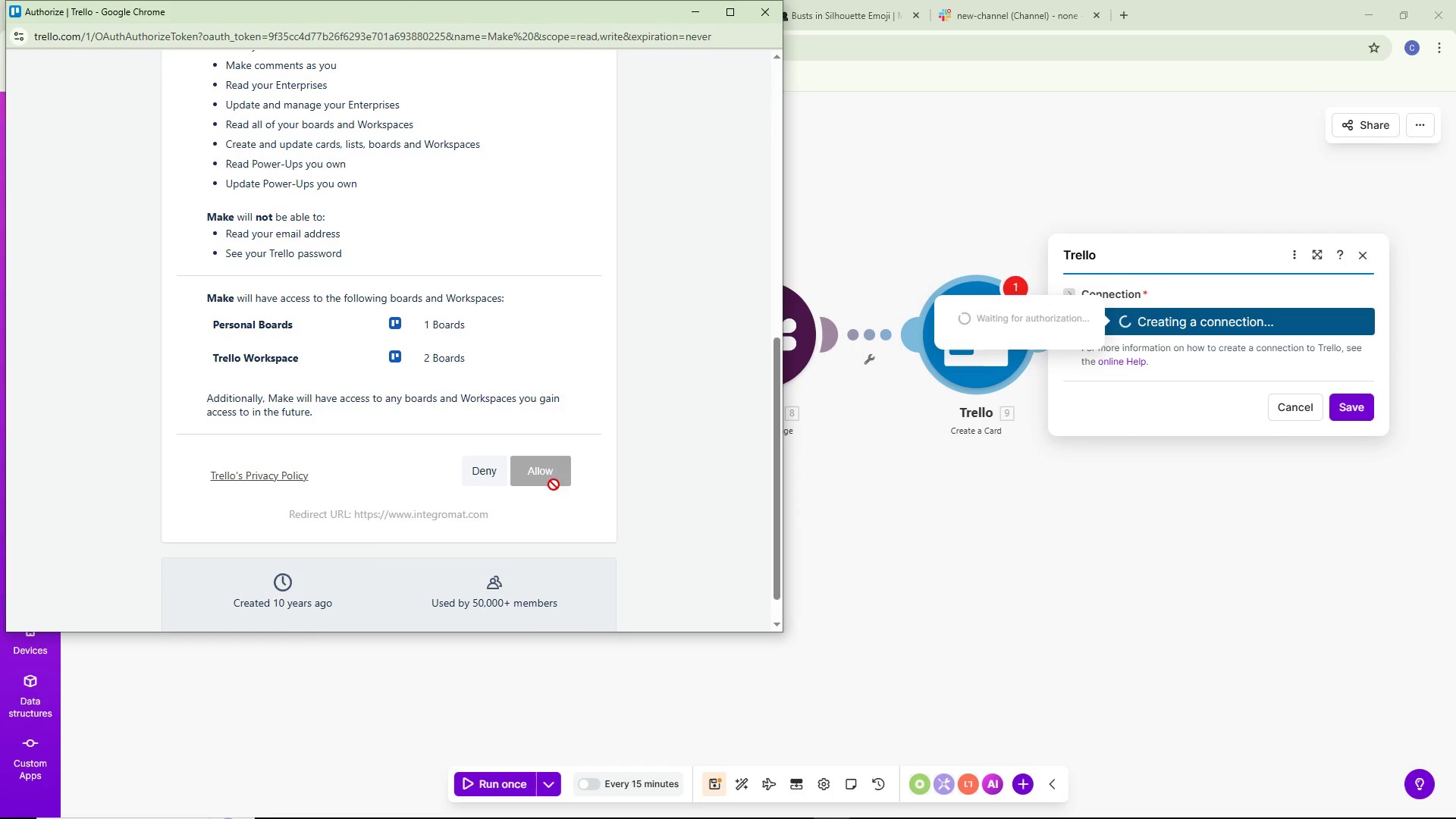 
scroll: coordinate [542, 435], scroll_direction: up, amount: 9.0
 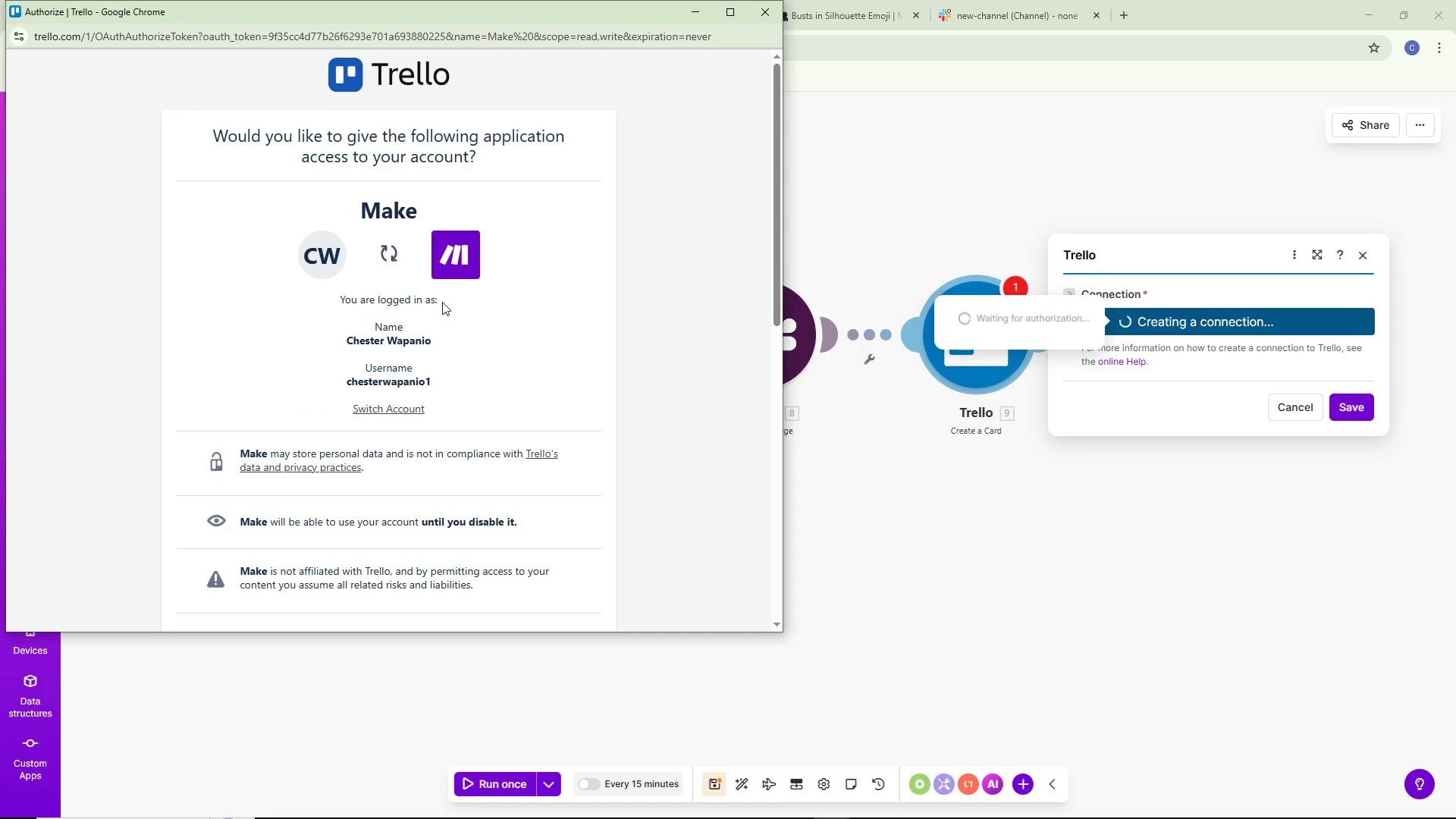 
scroll: coordinate [446, 289], scroll_direction: down, amount: 8.0
 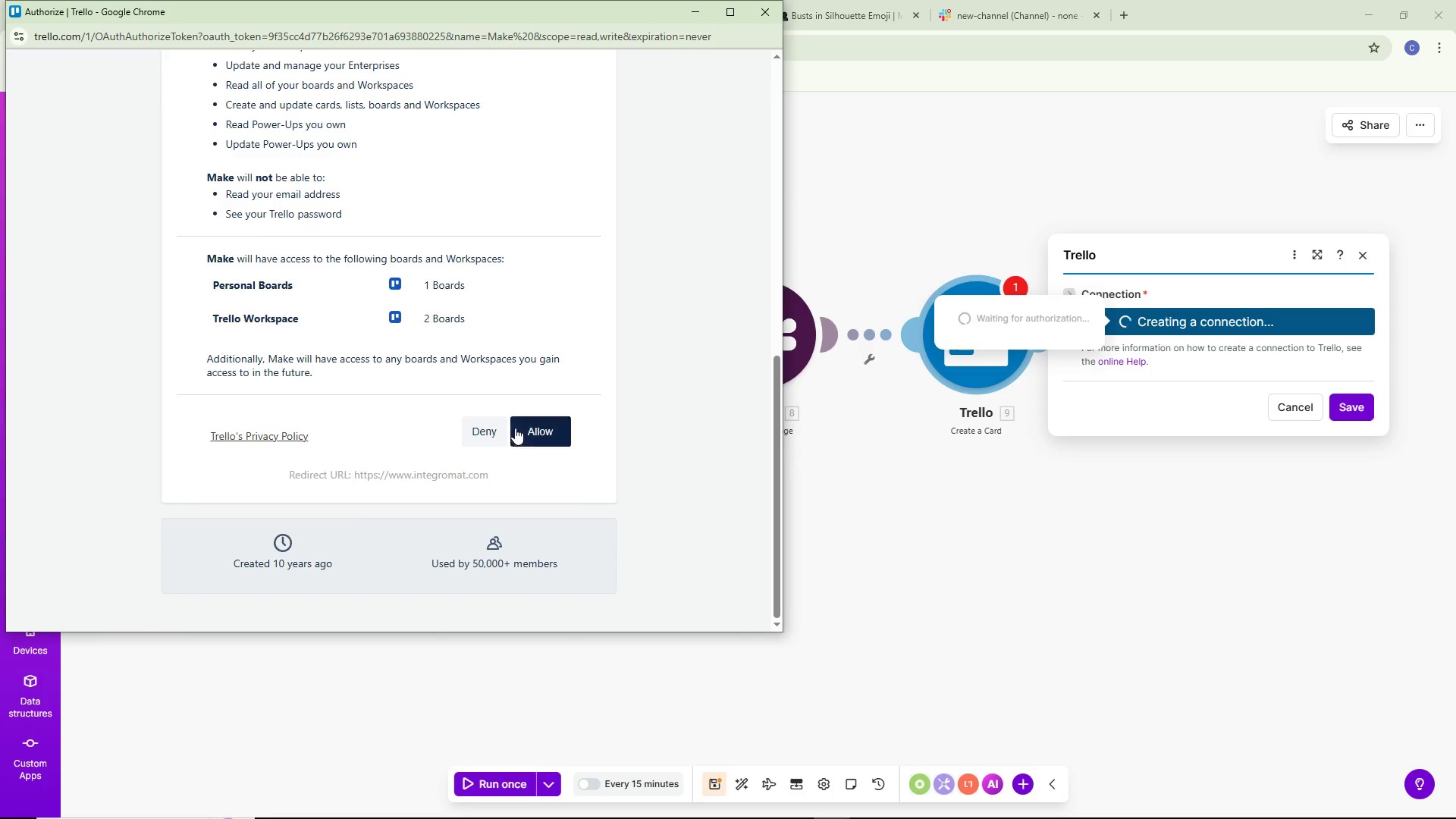 
left_click([543, 422])
 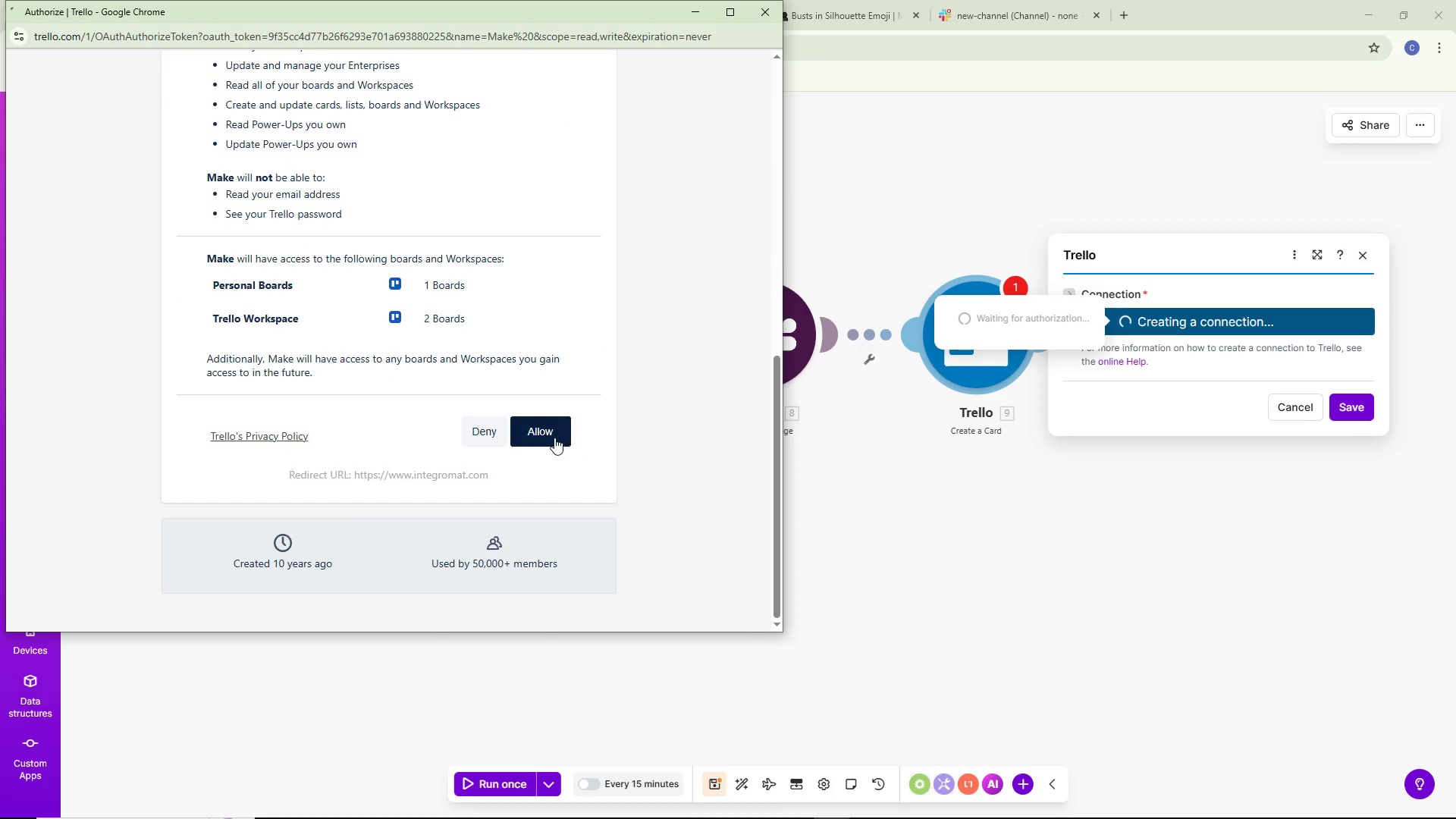 
left_click([551, 435])
 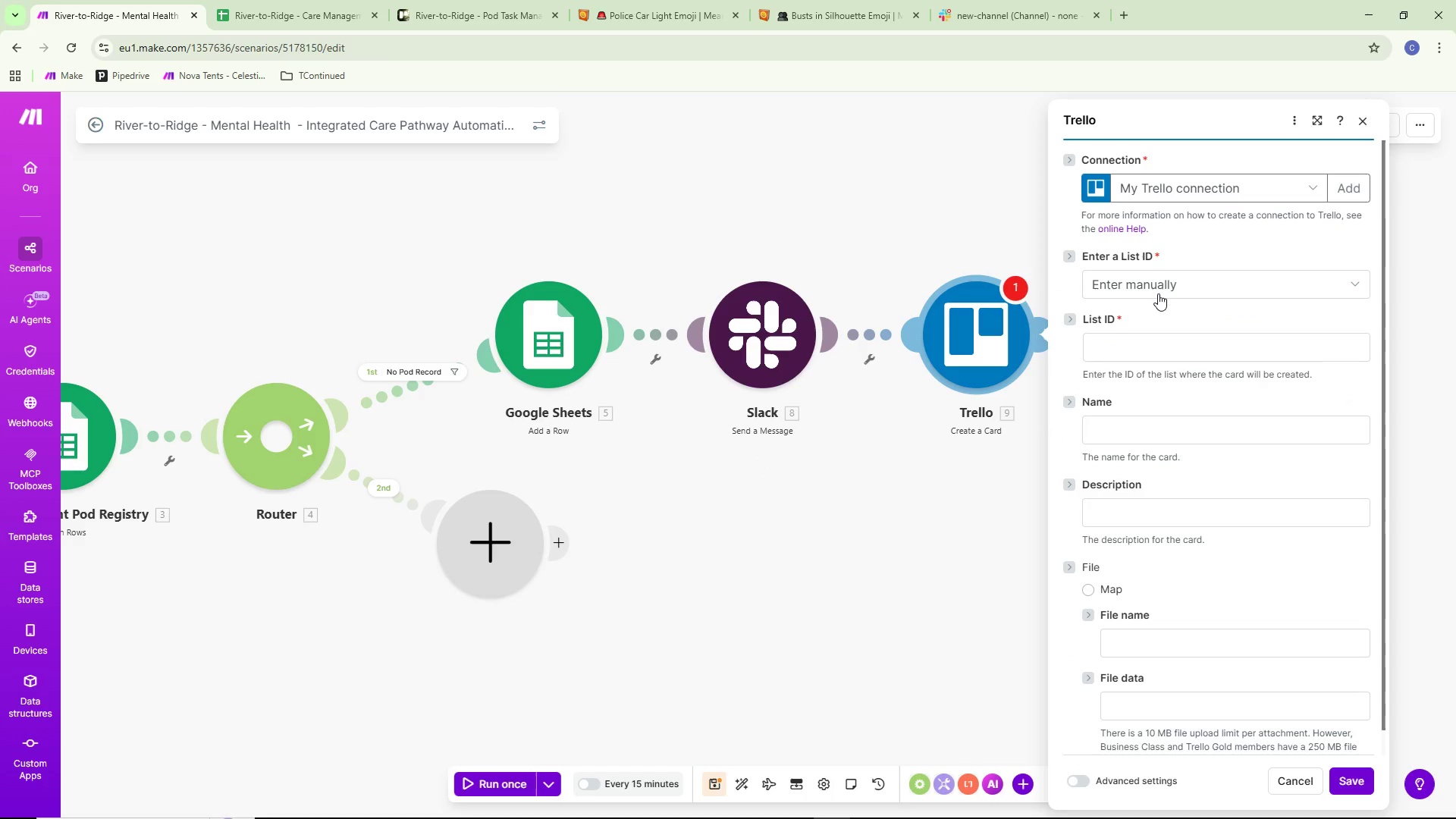 
left_click([1150, 334])
 